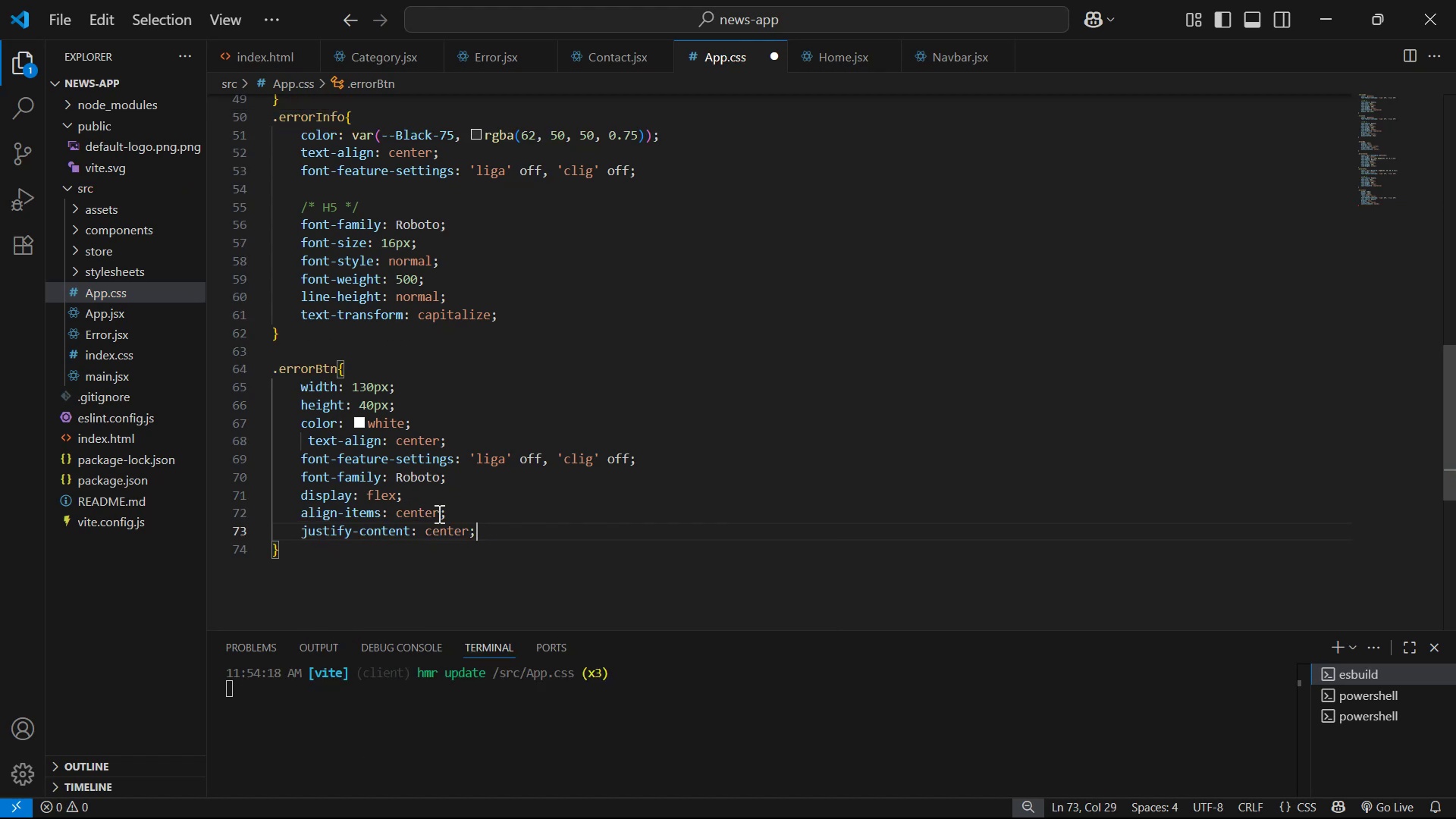 
key(Enter)
 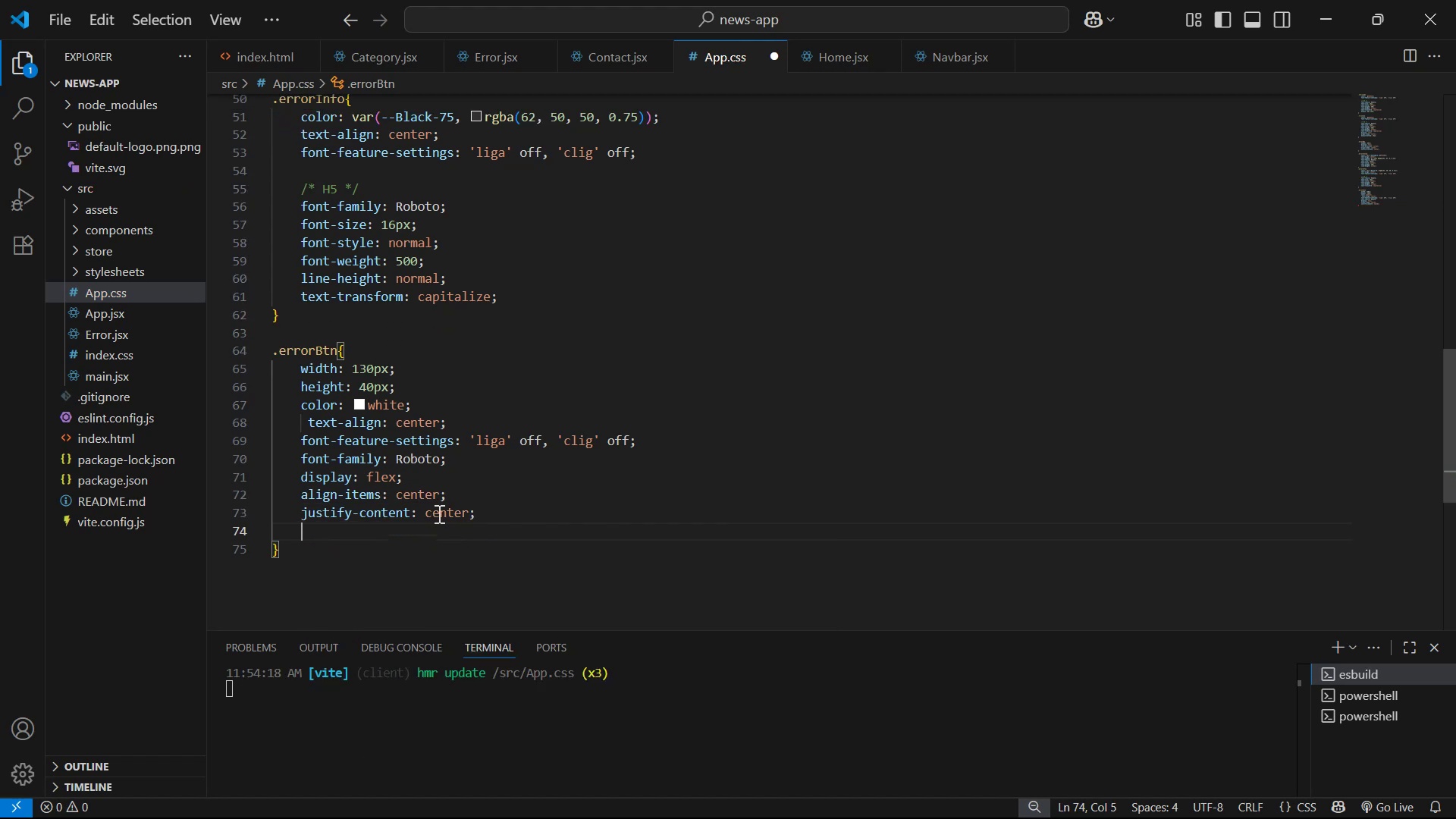 
type(fo)
 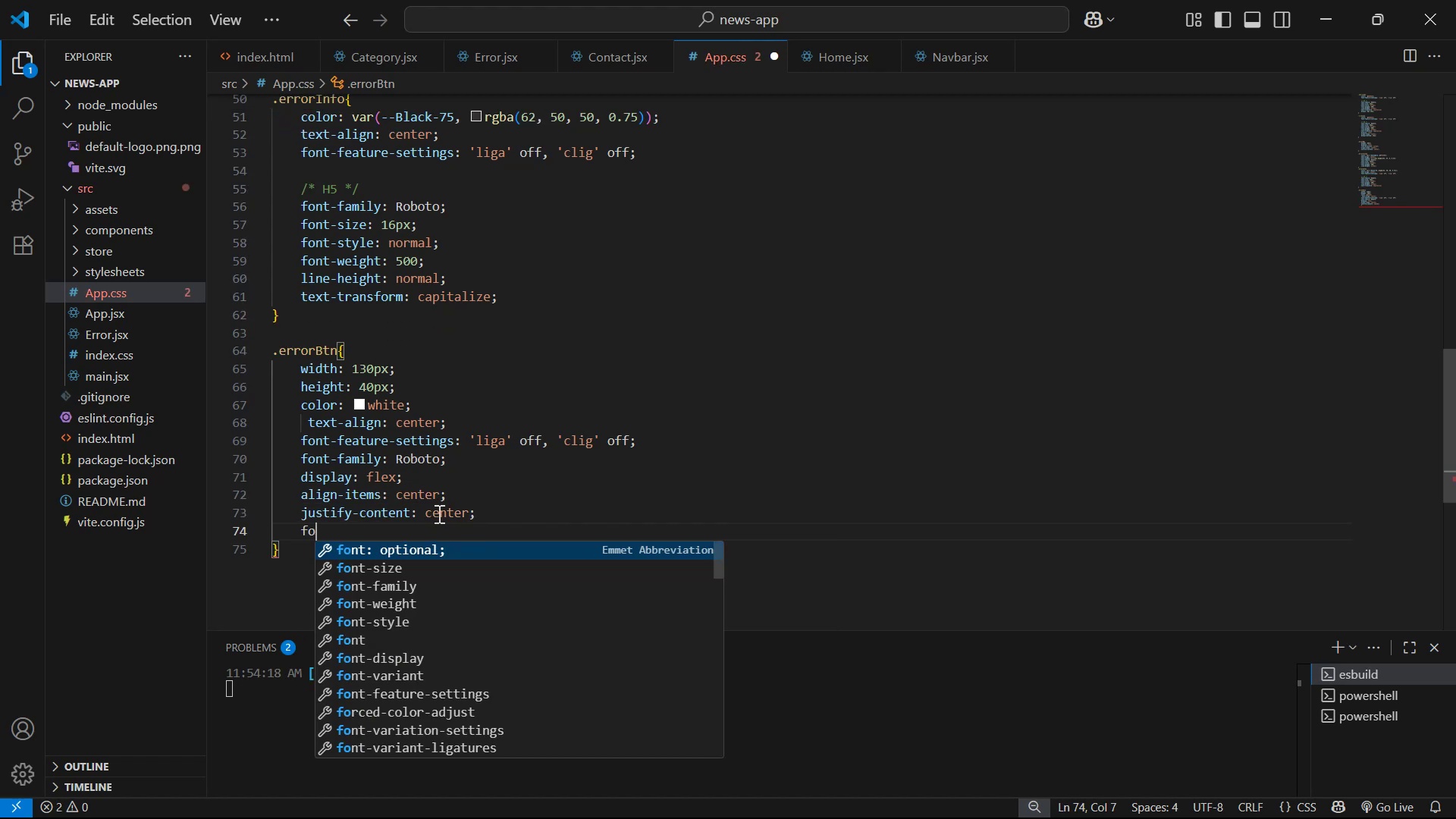 
key(ArrowDown)
 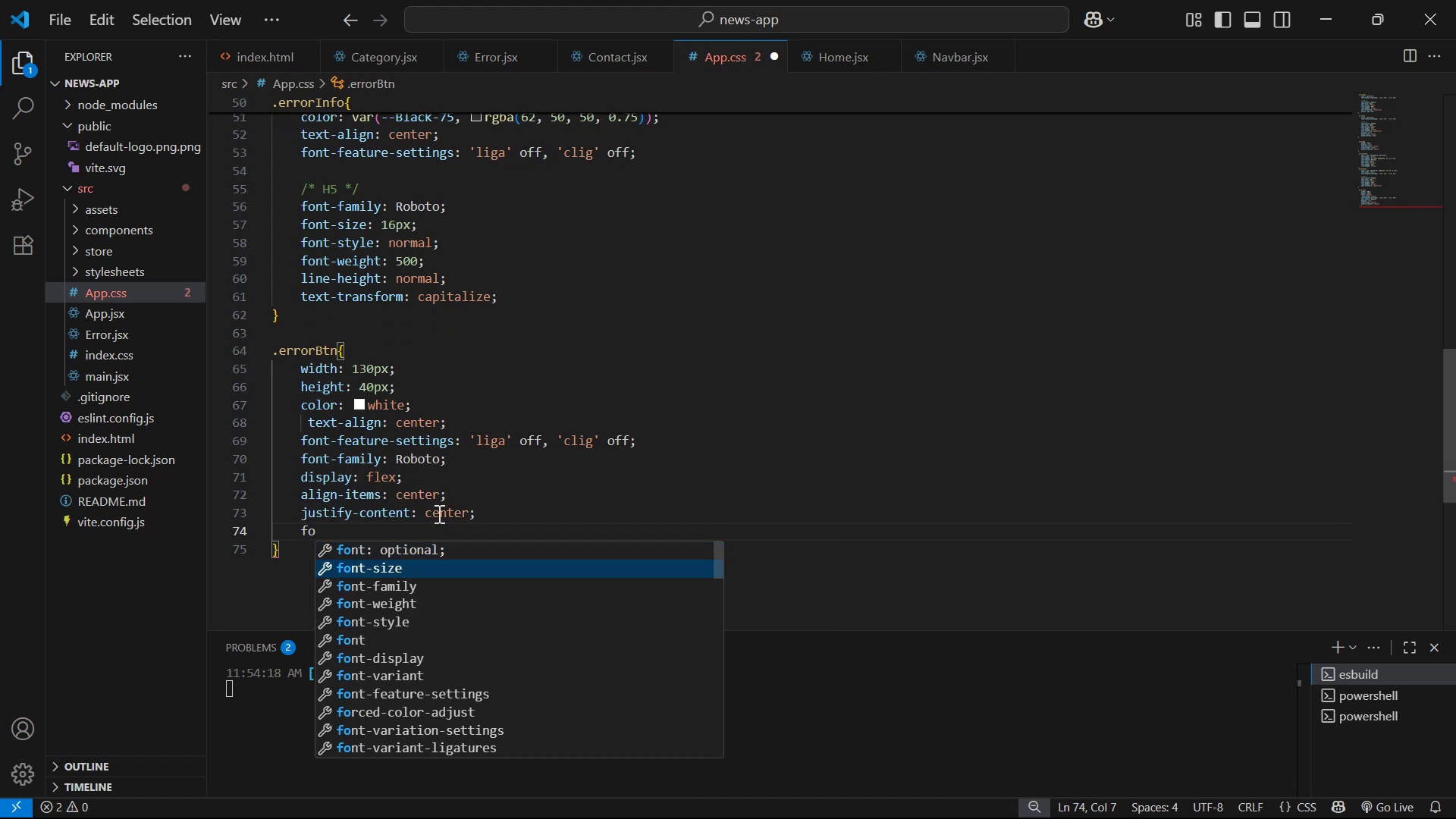 
key(Enter)
 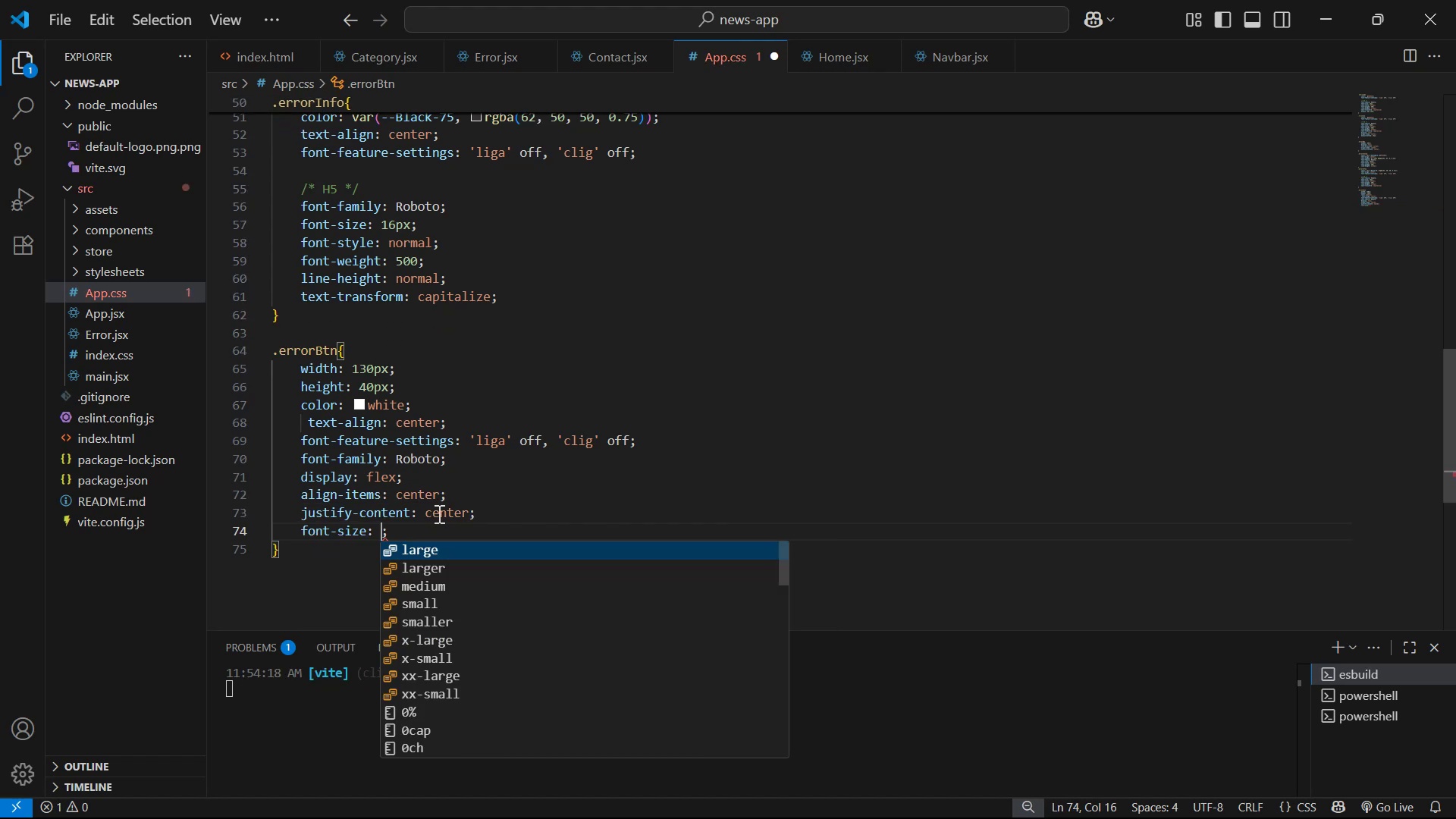 
type(16px)
 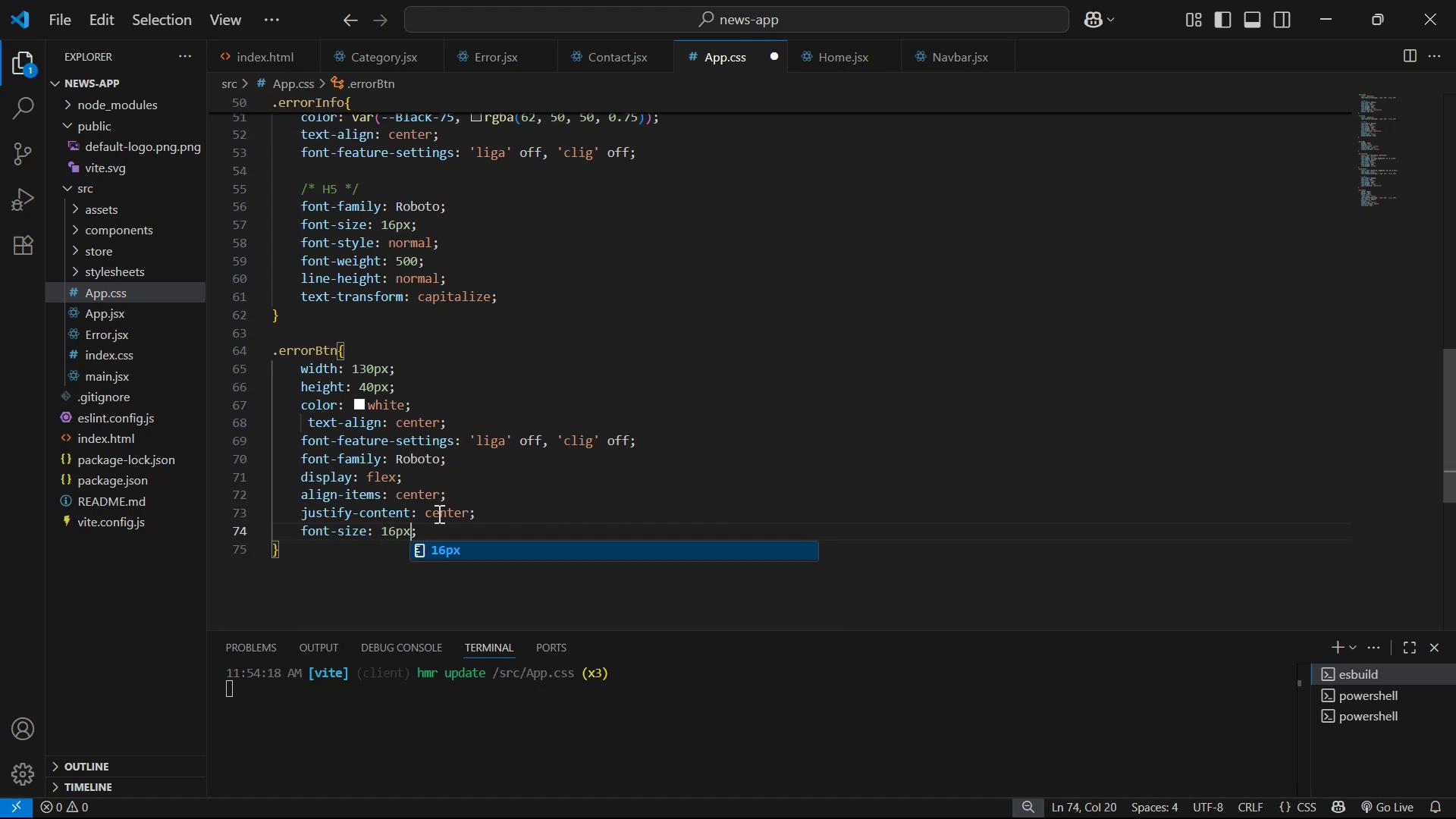 
key(Control+ControlLeft)
 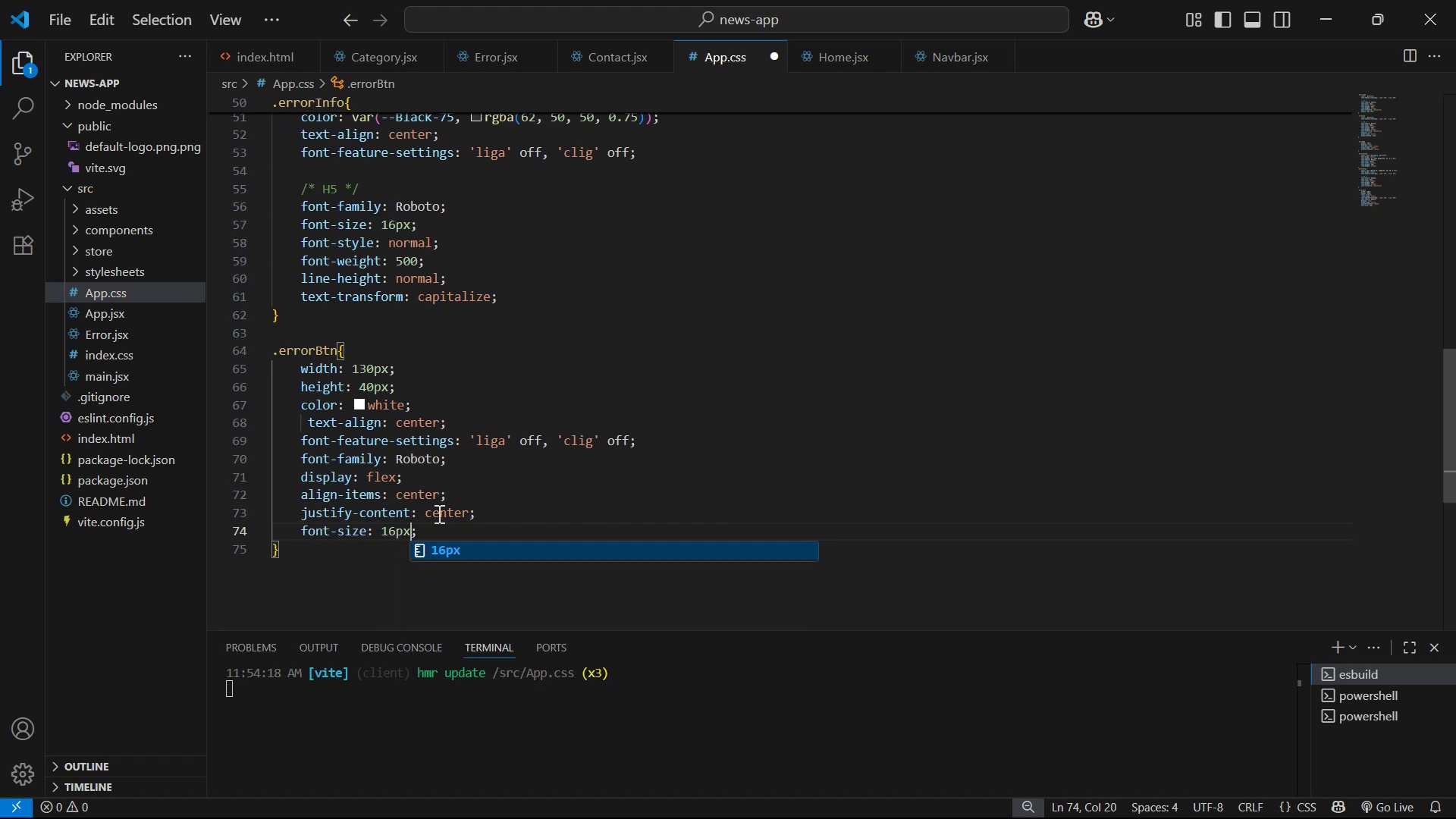 
key(Control+S)
 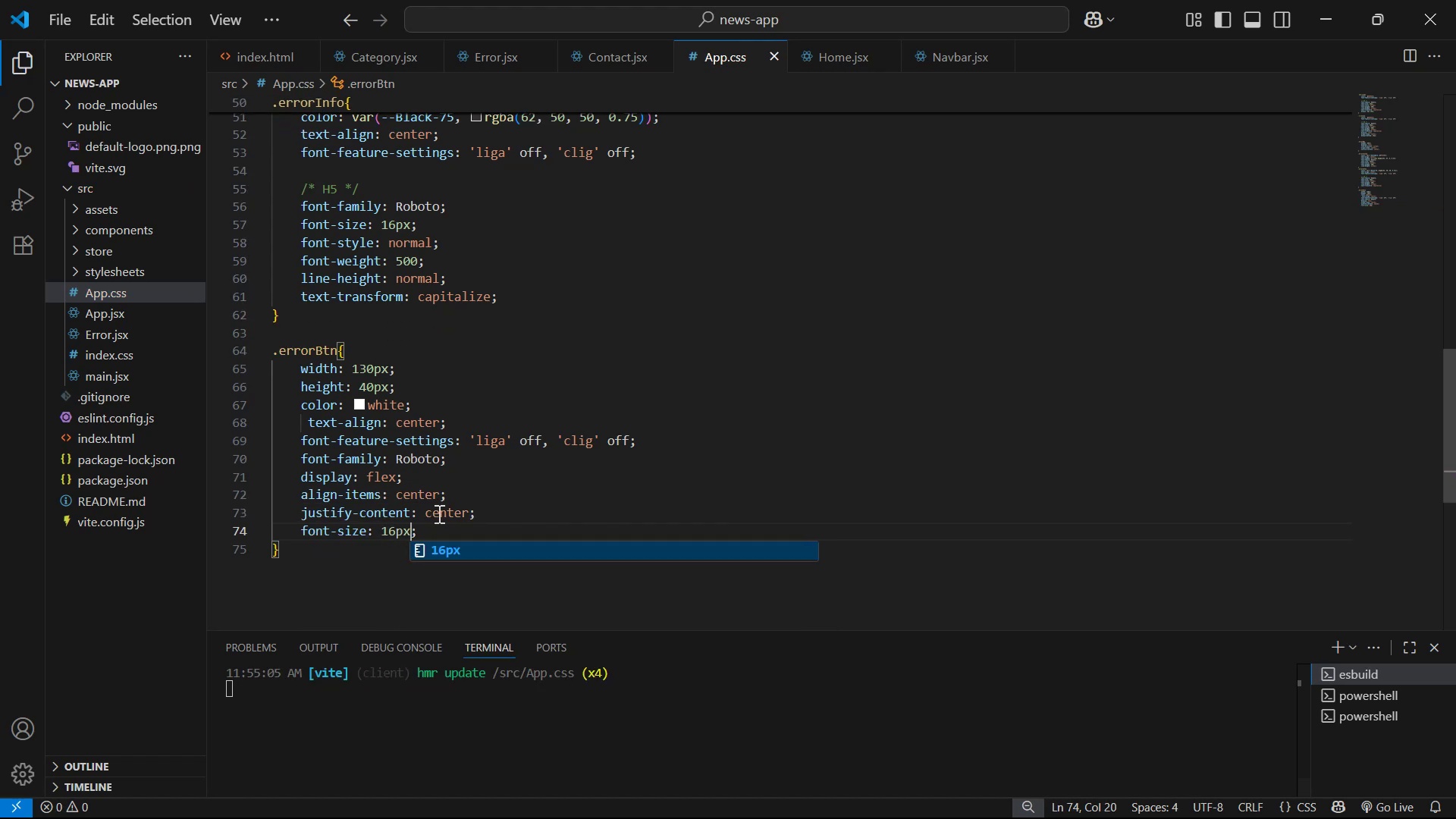 
key(Alt+Tab)
 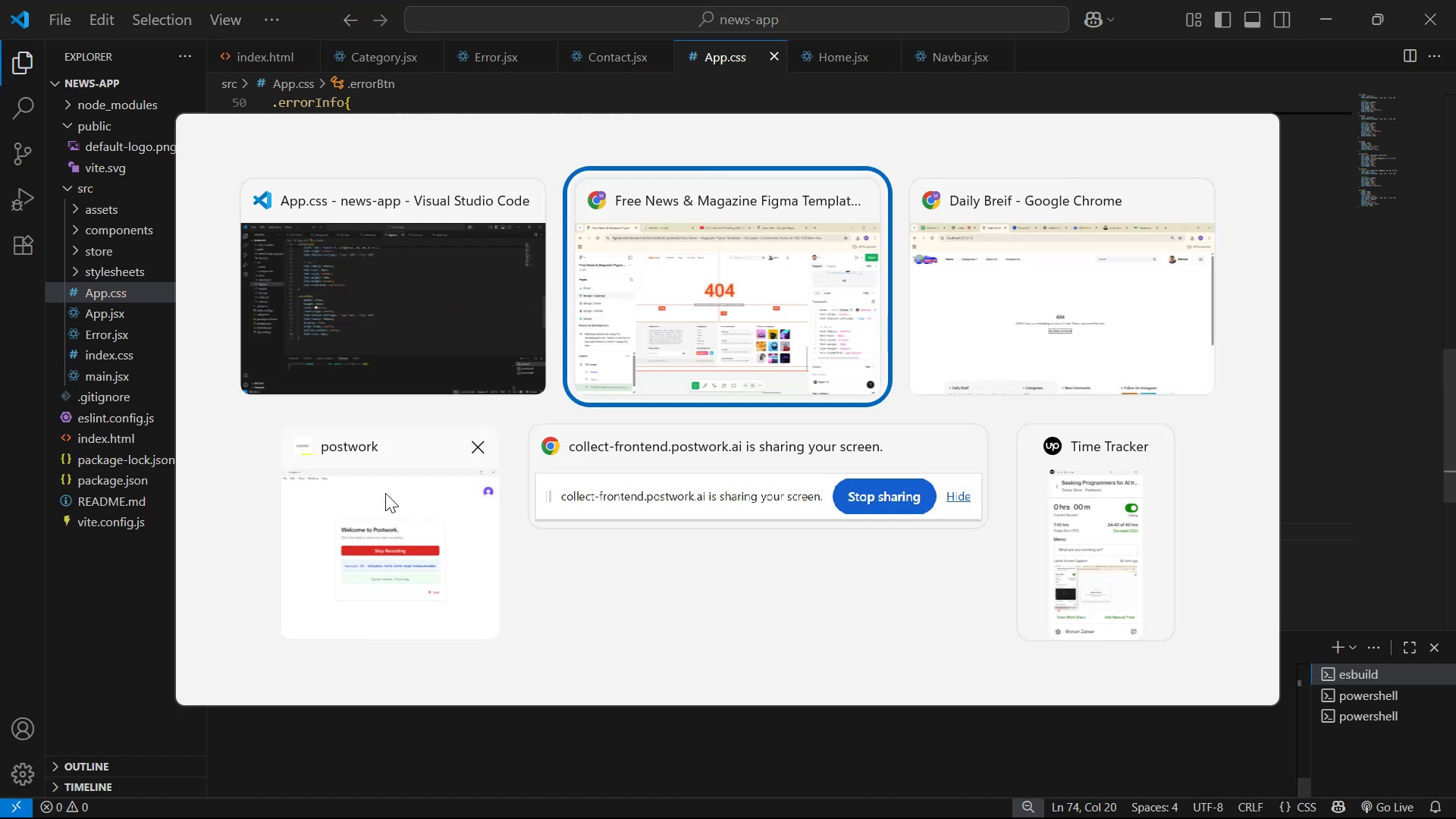 
key(Alt+Tab)
 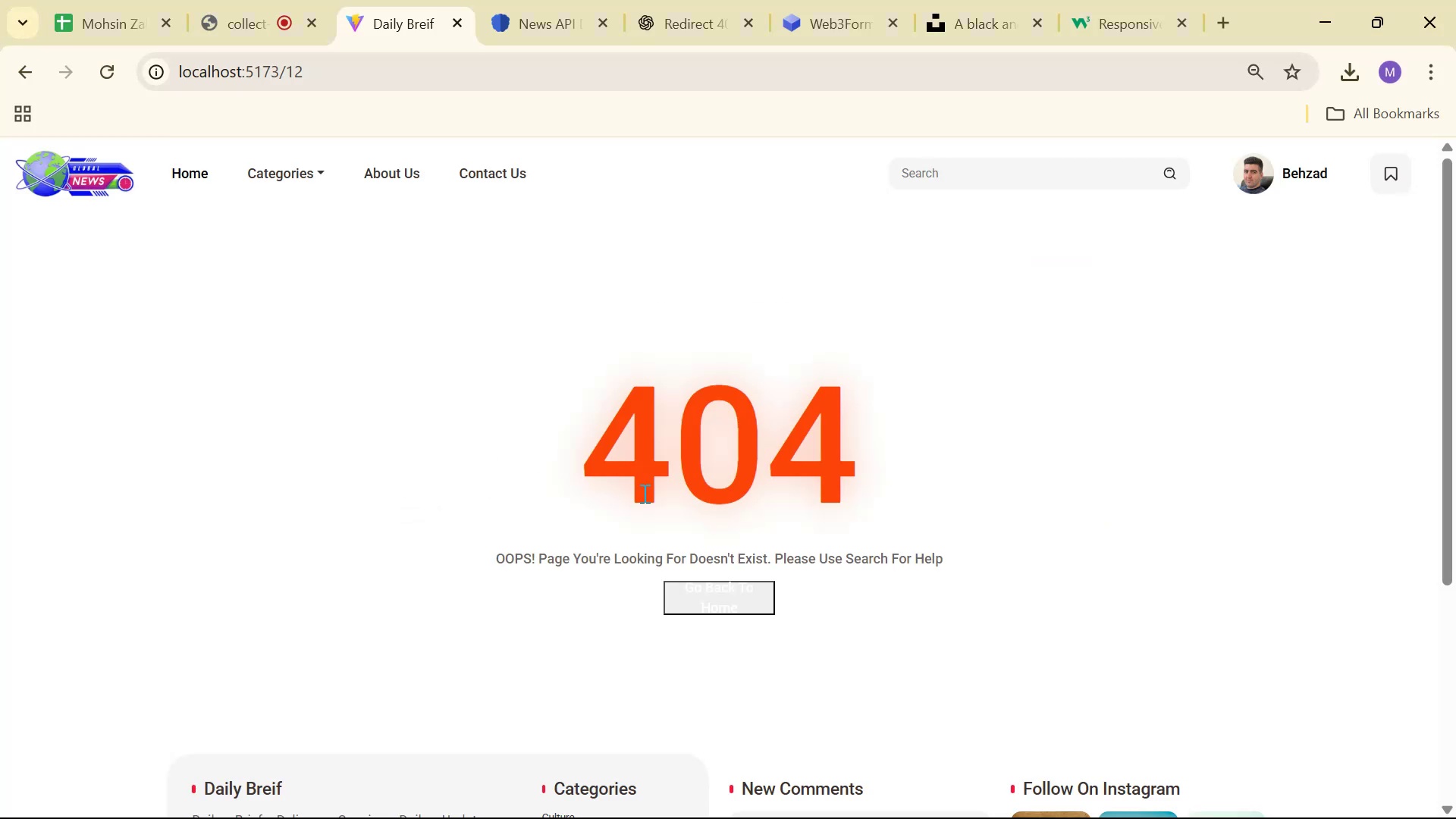 
key(Alt+AltLeft)
 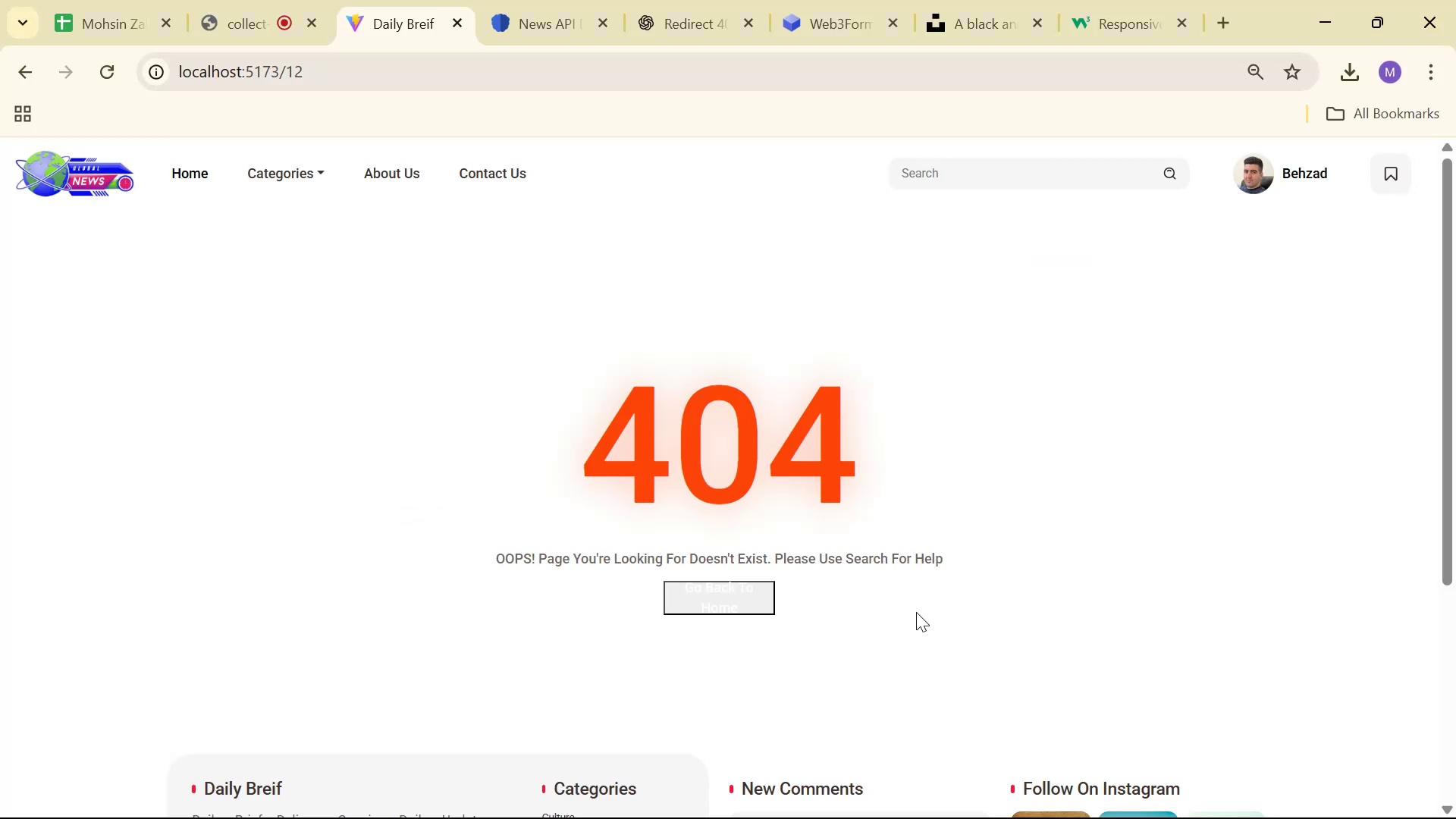 
key(Alt+Tab)
 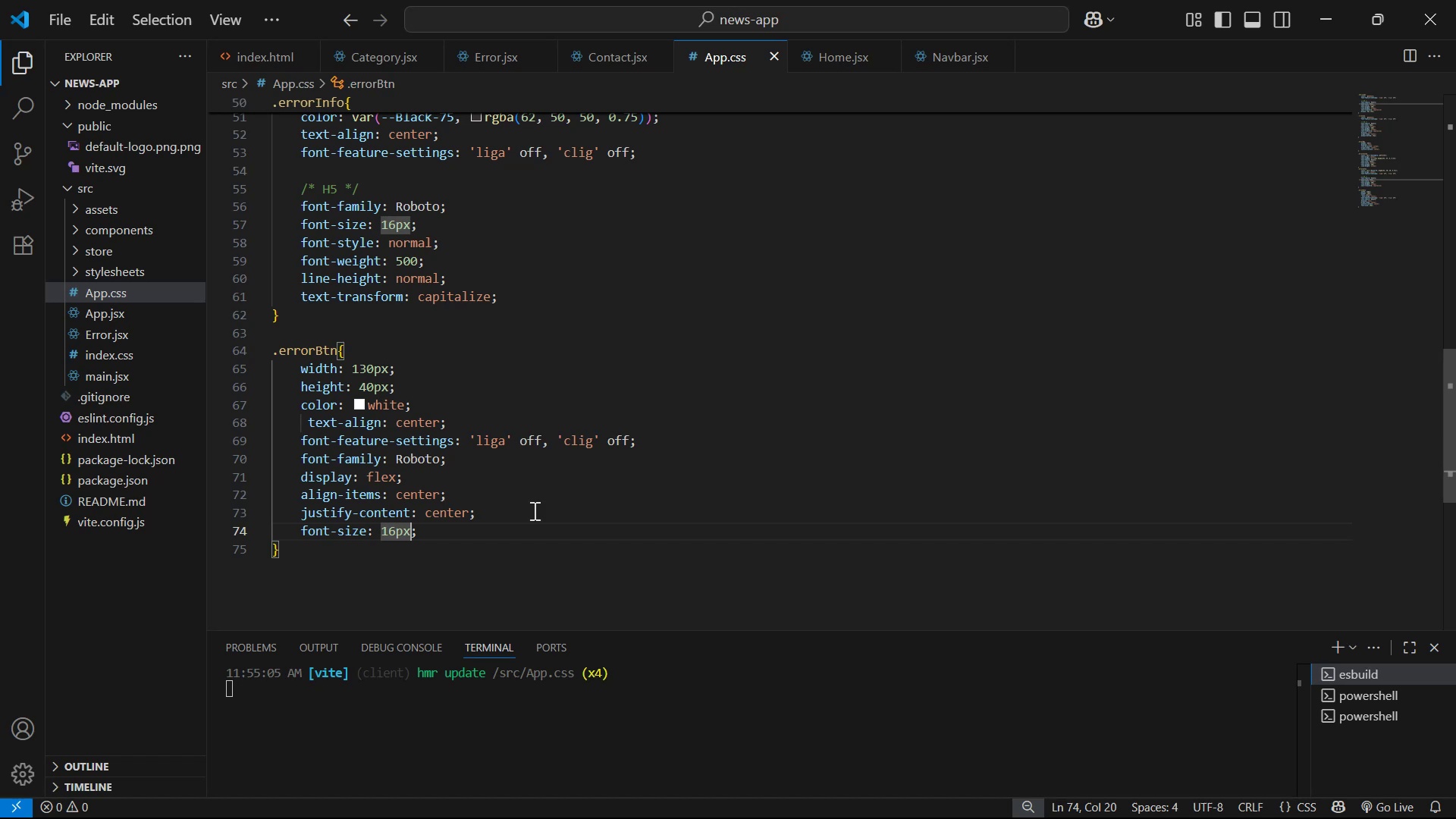 
left_click([538, 527])
 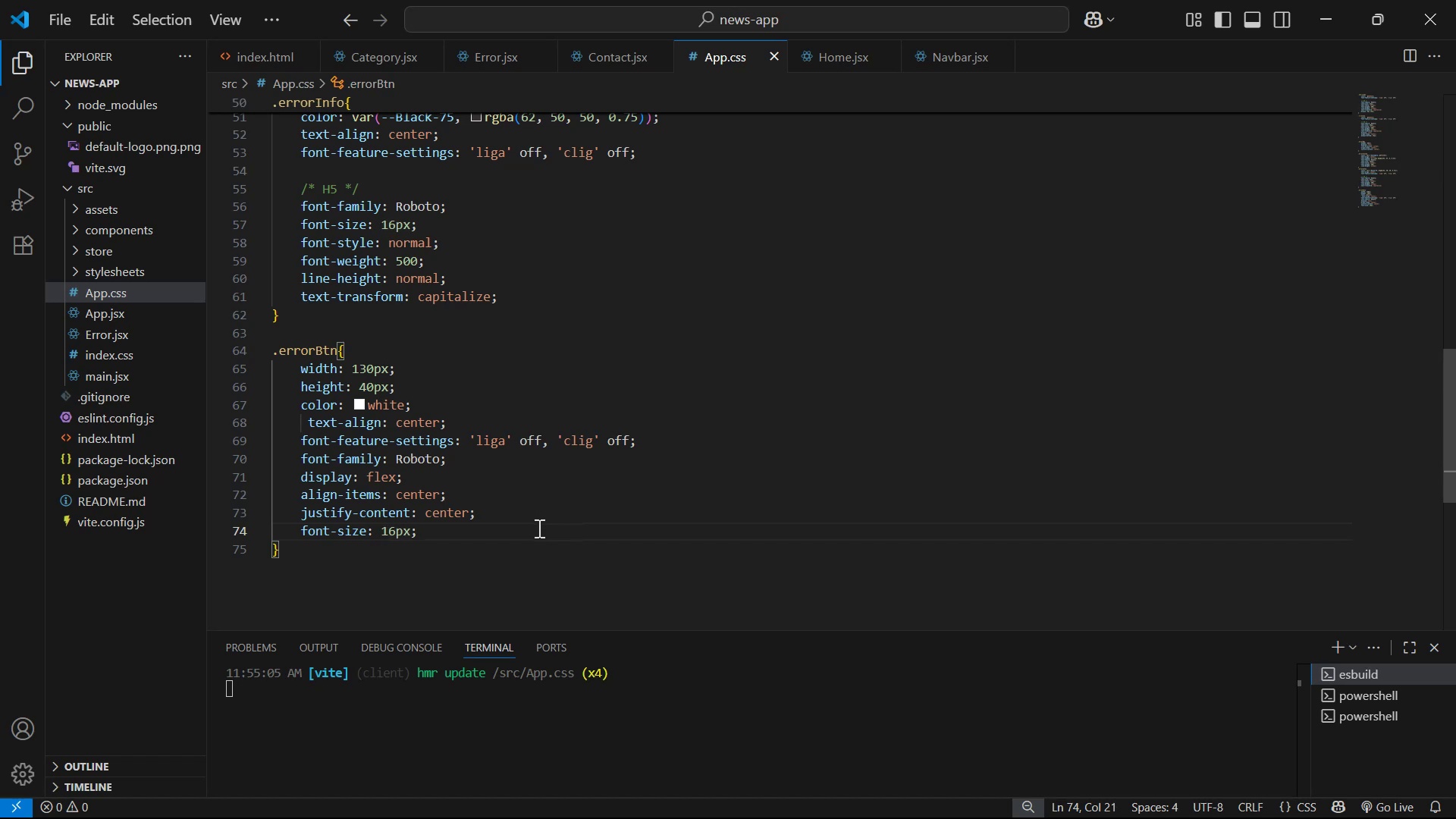 
key(Enter)
 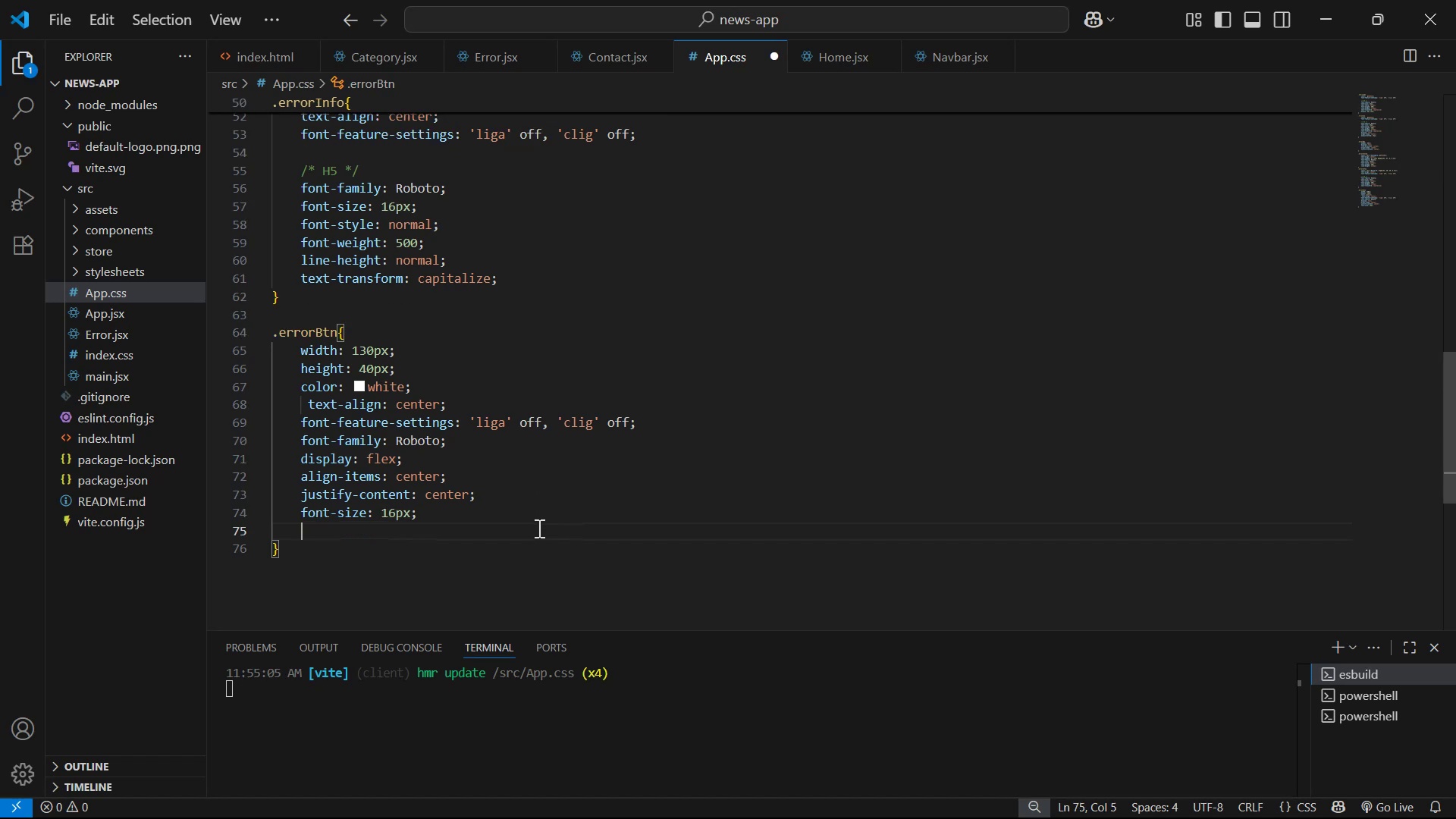 
type(out)
 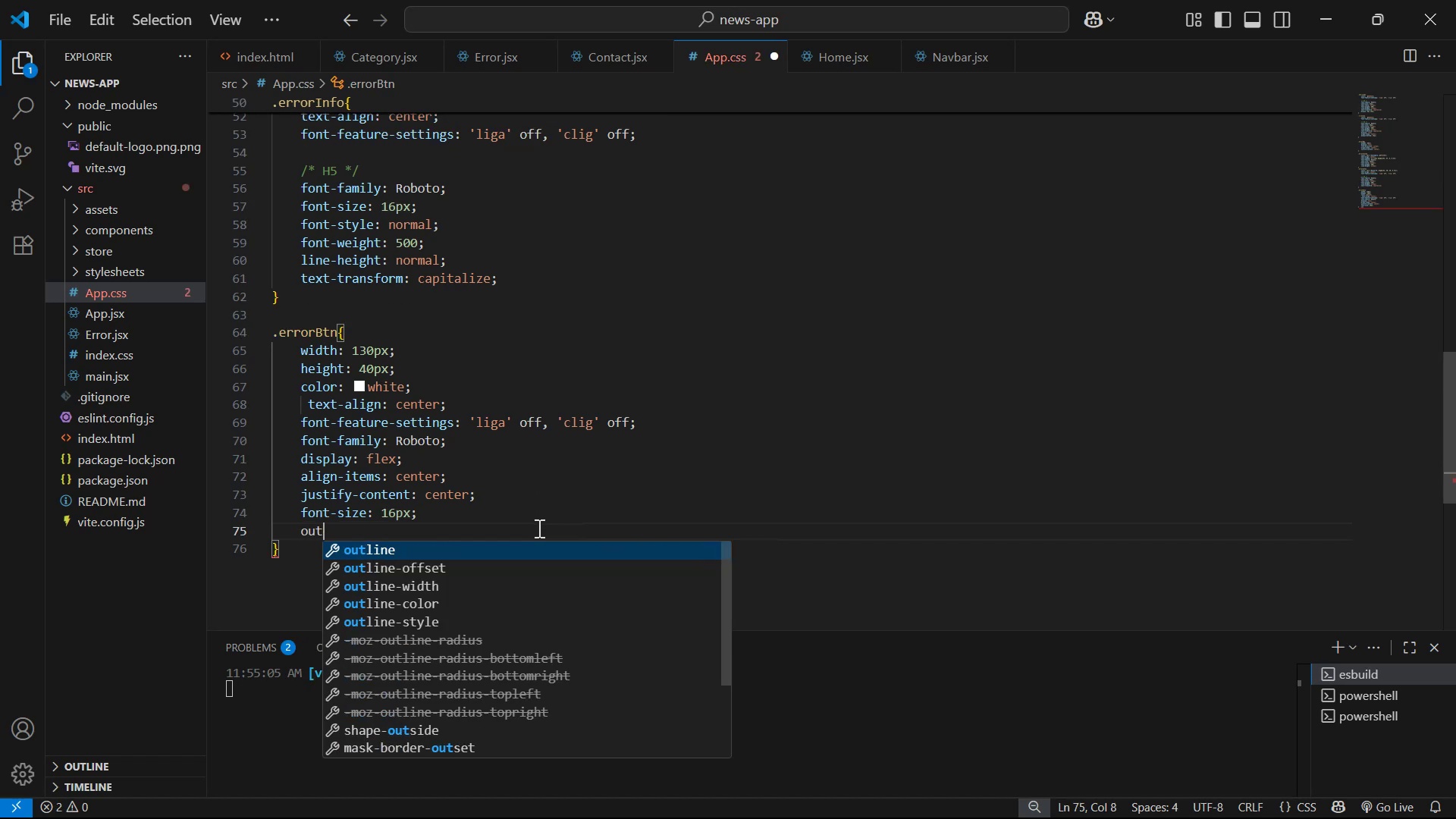 
key(Enter)
 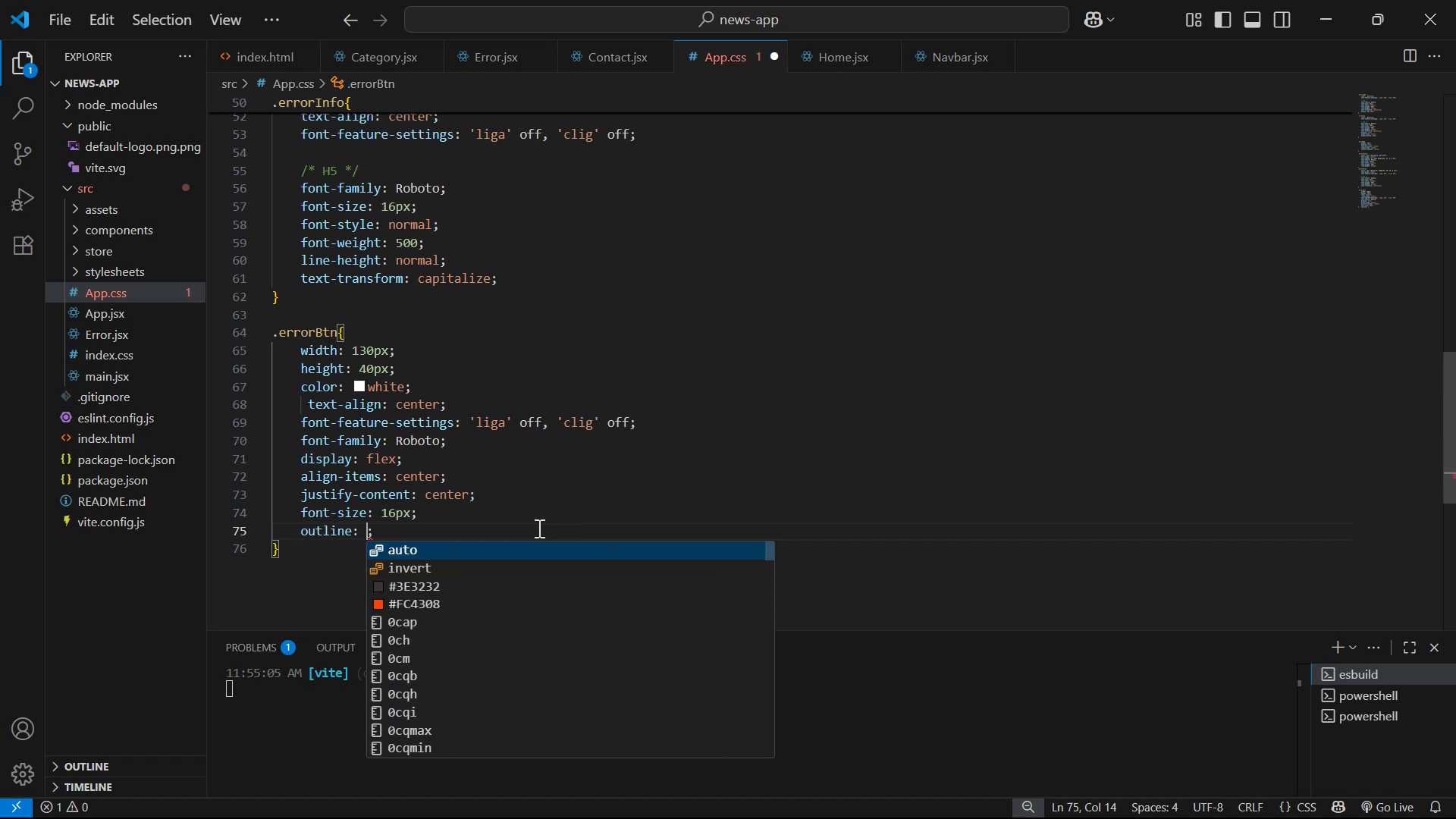 
type(no)
 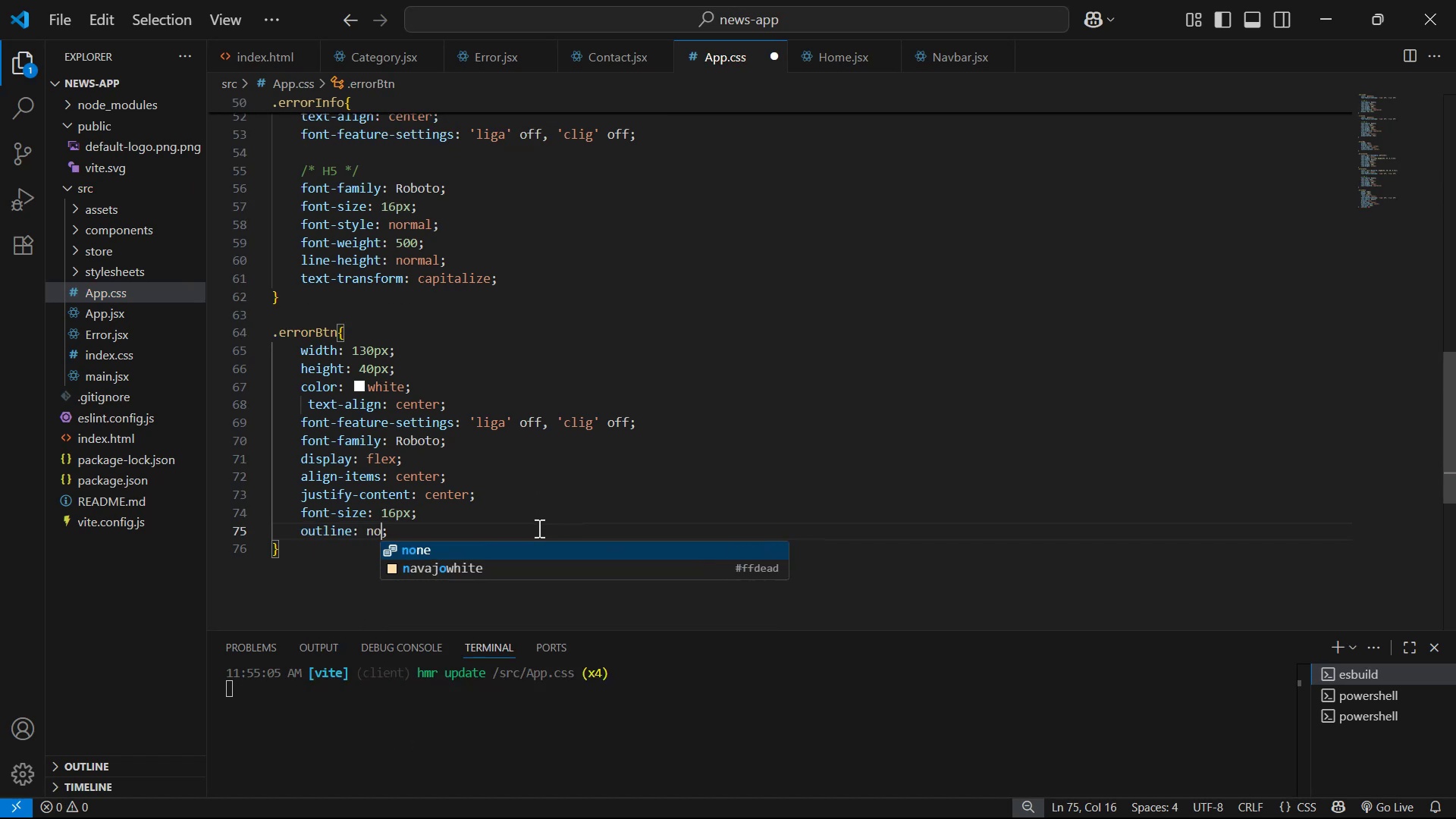 
key(Enter)
 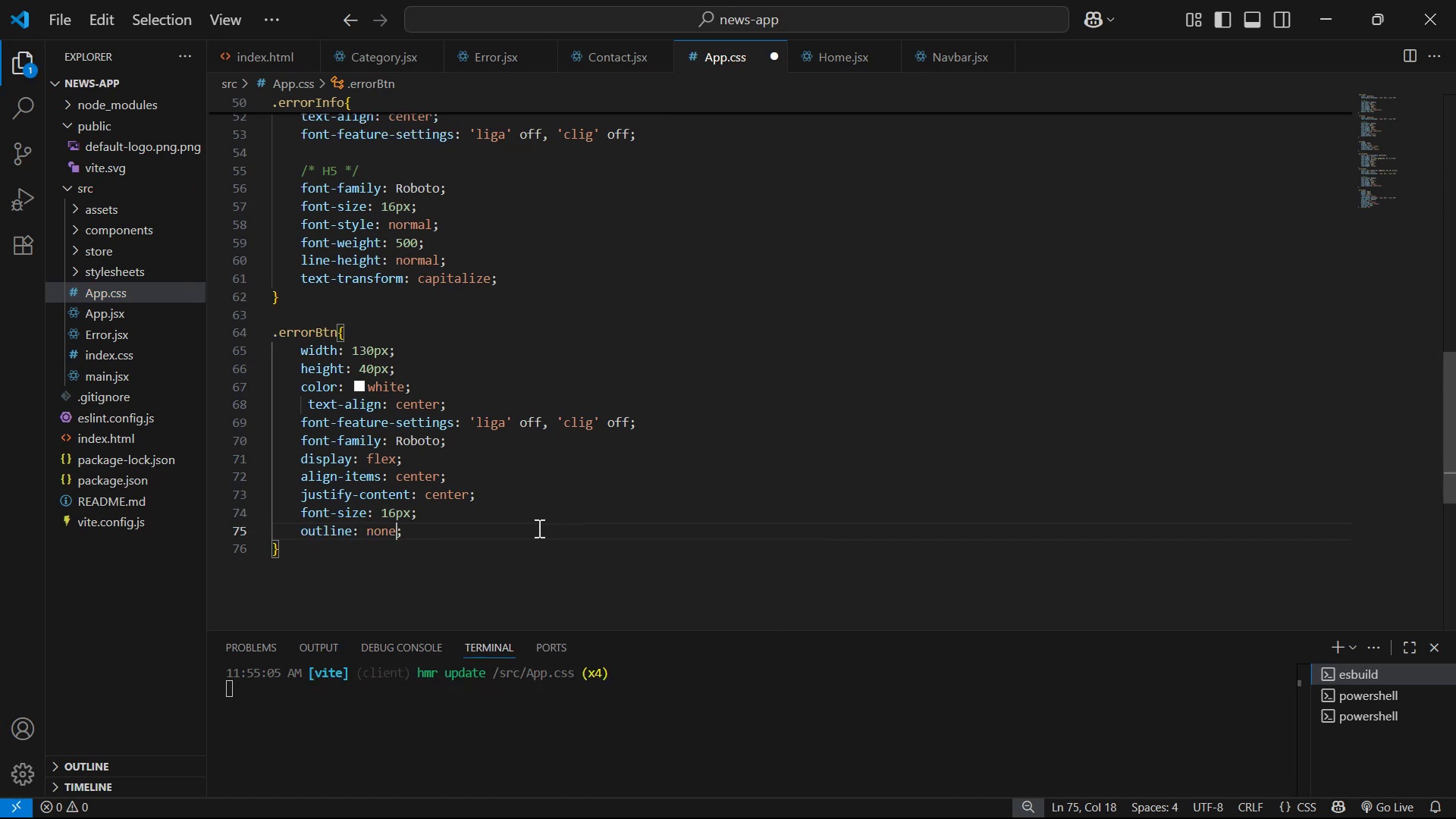 
key(ArrowRight)
 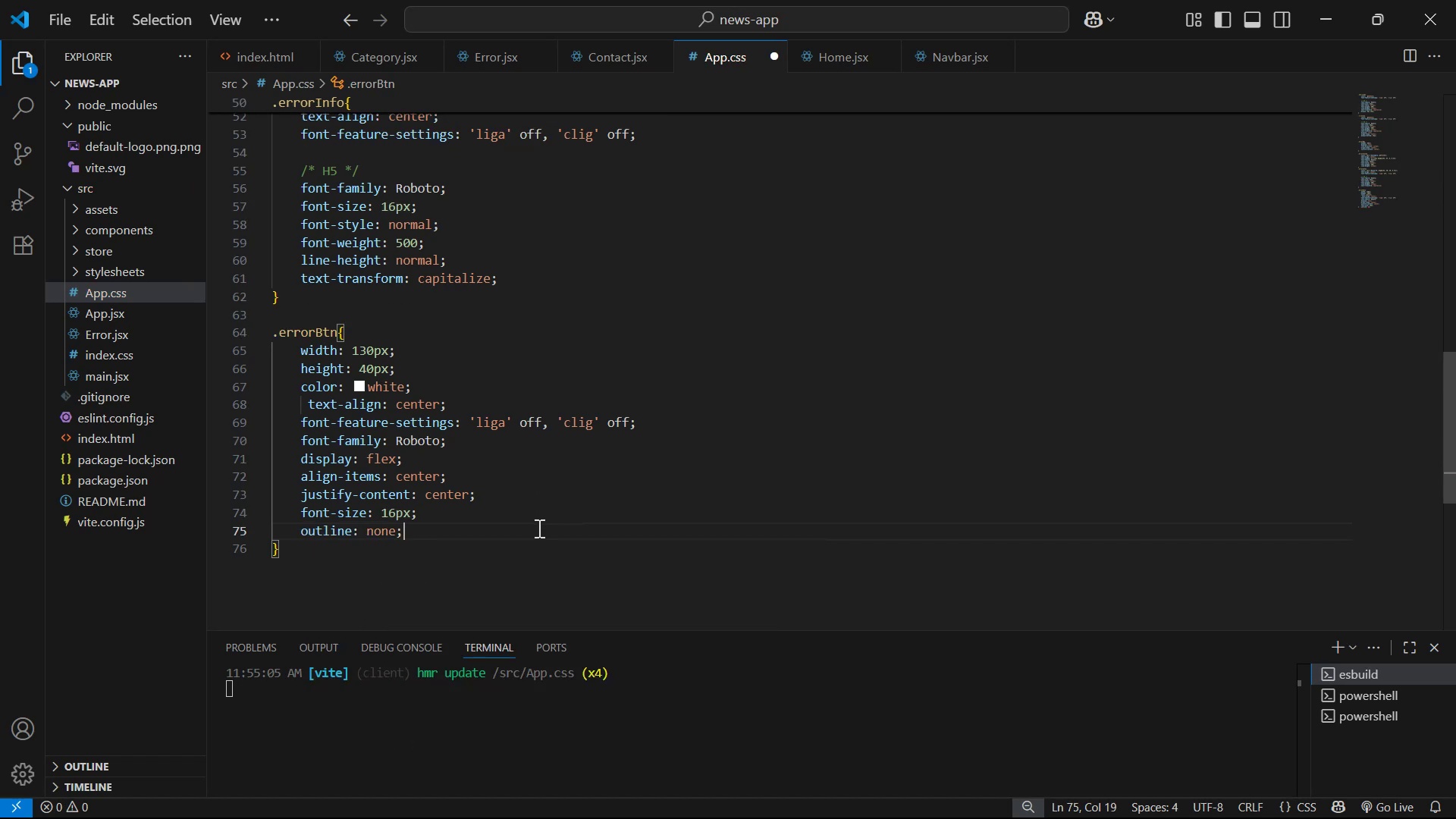 
key(Enter)
 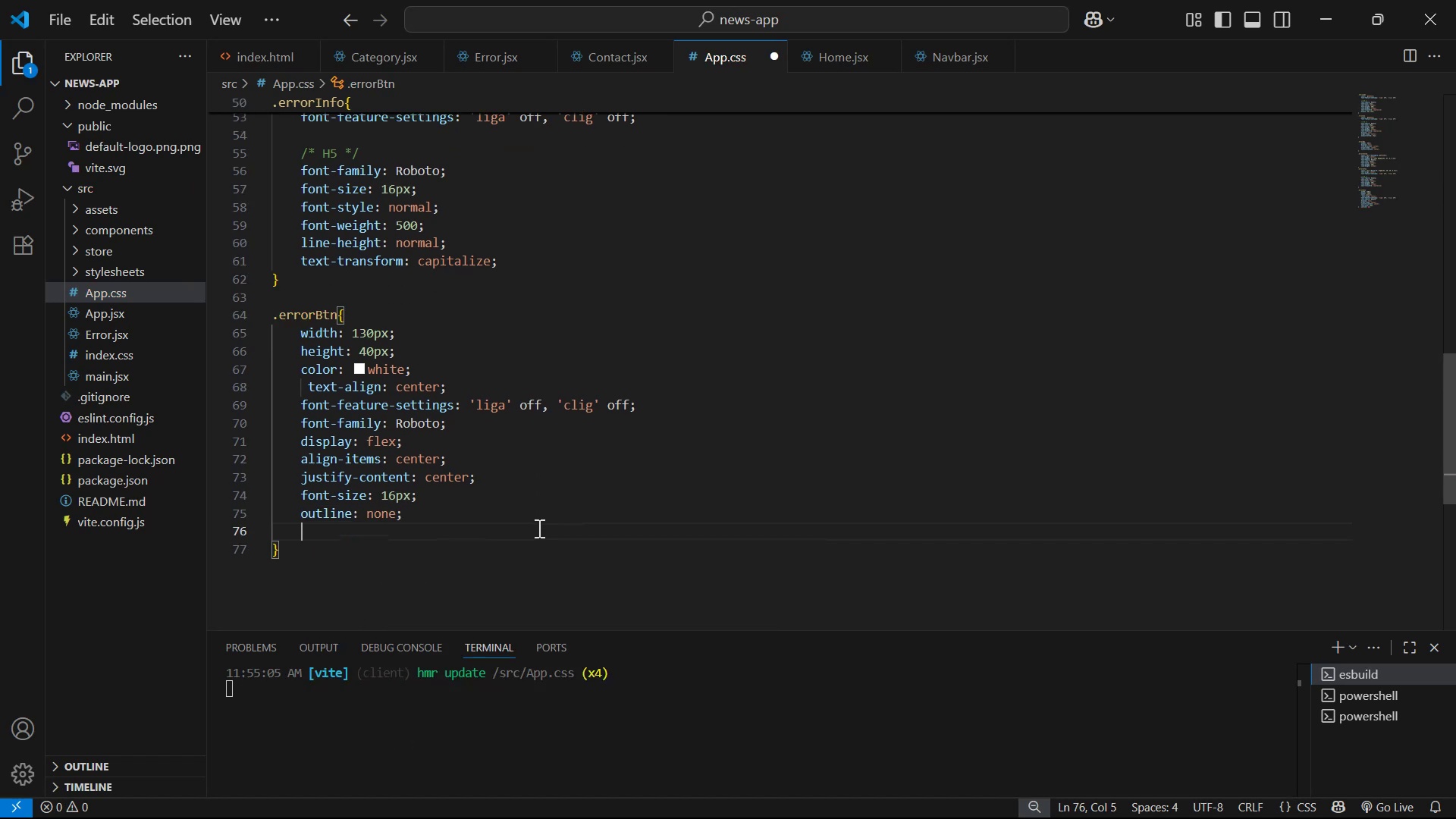 
type(bo)
 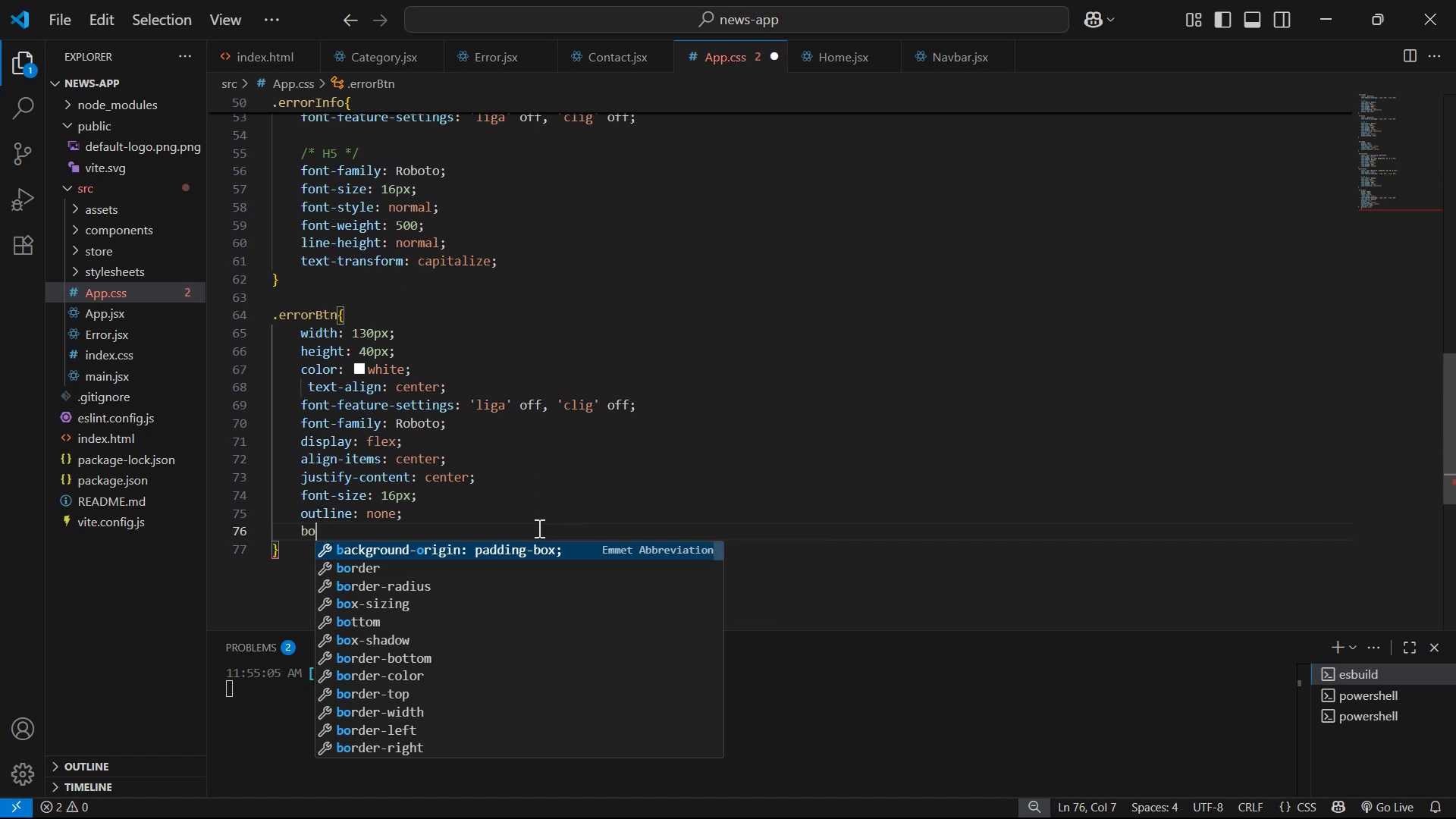 
key(ArrowDown)
 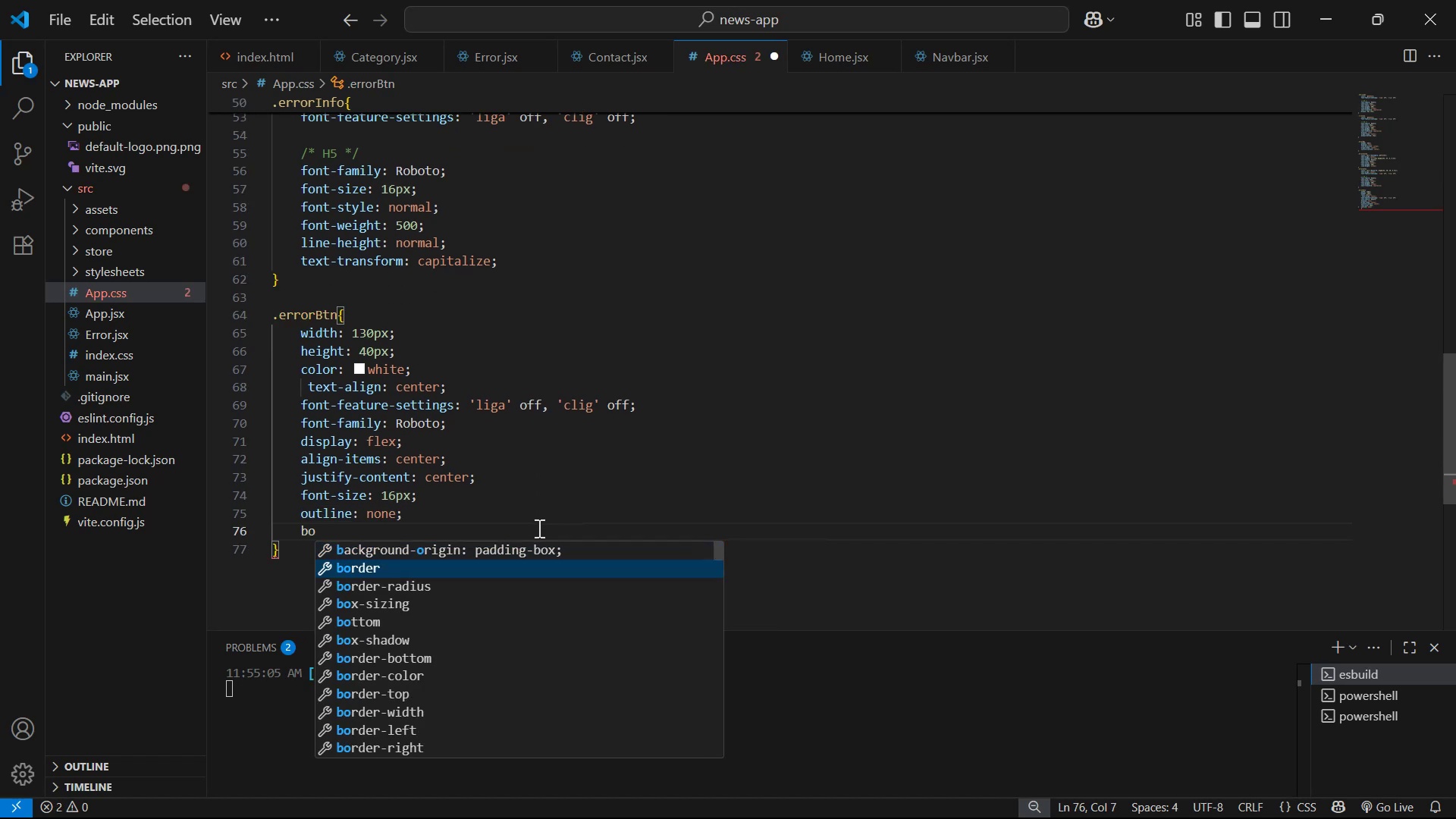 
key(Enter)
 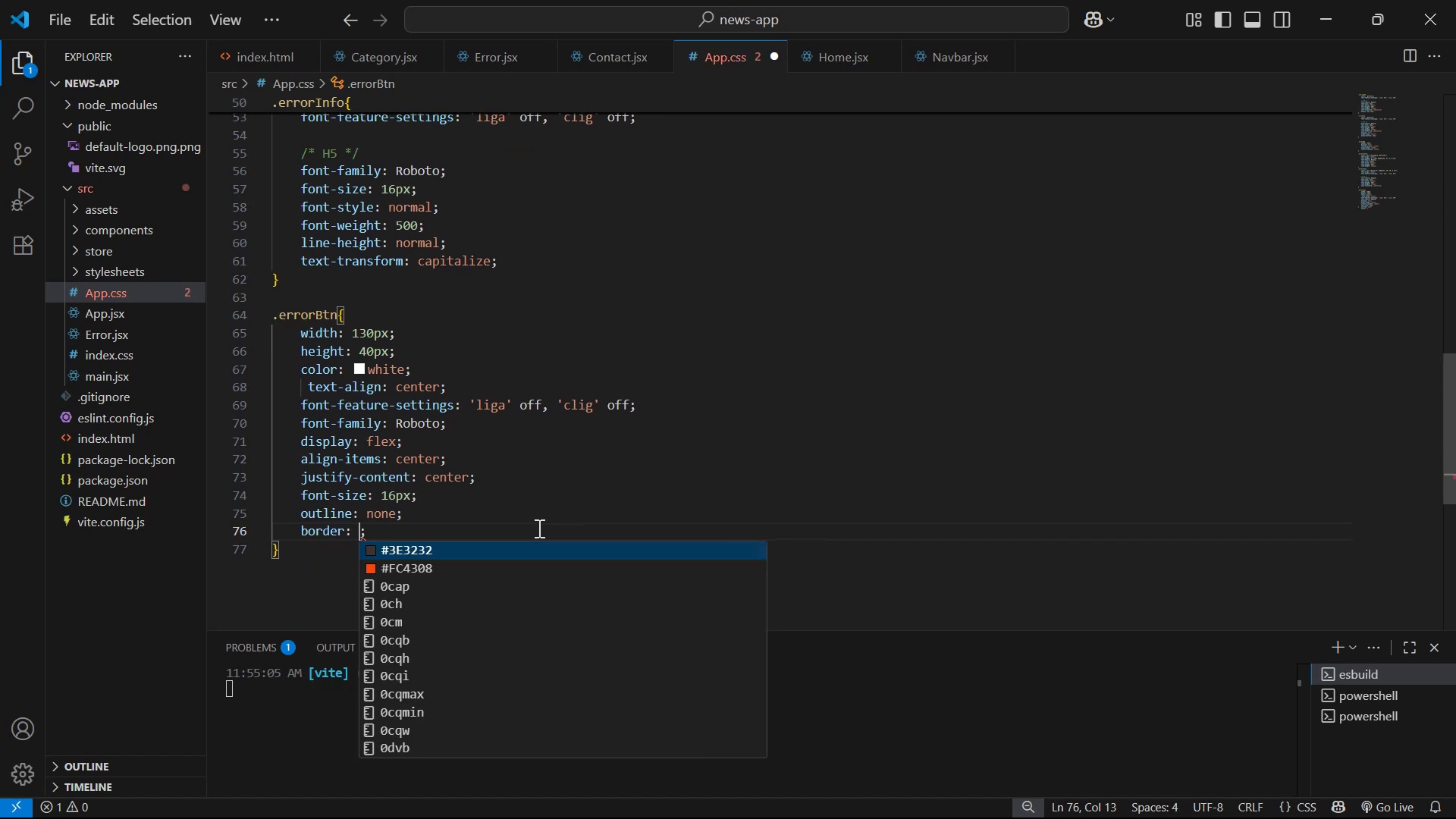 
type(no)
 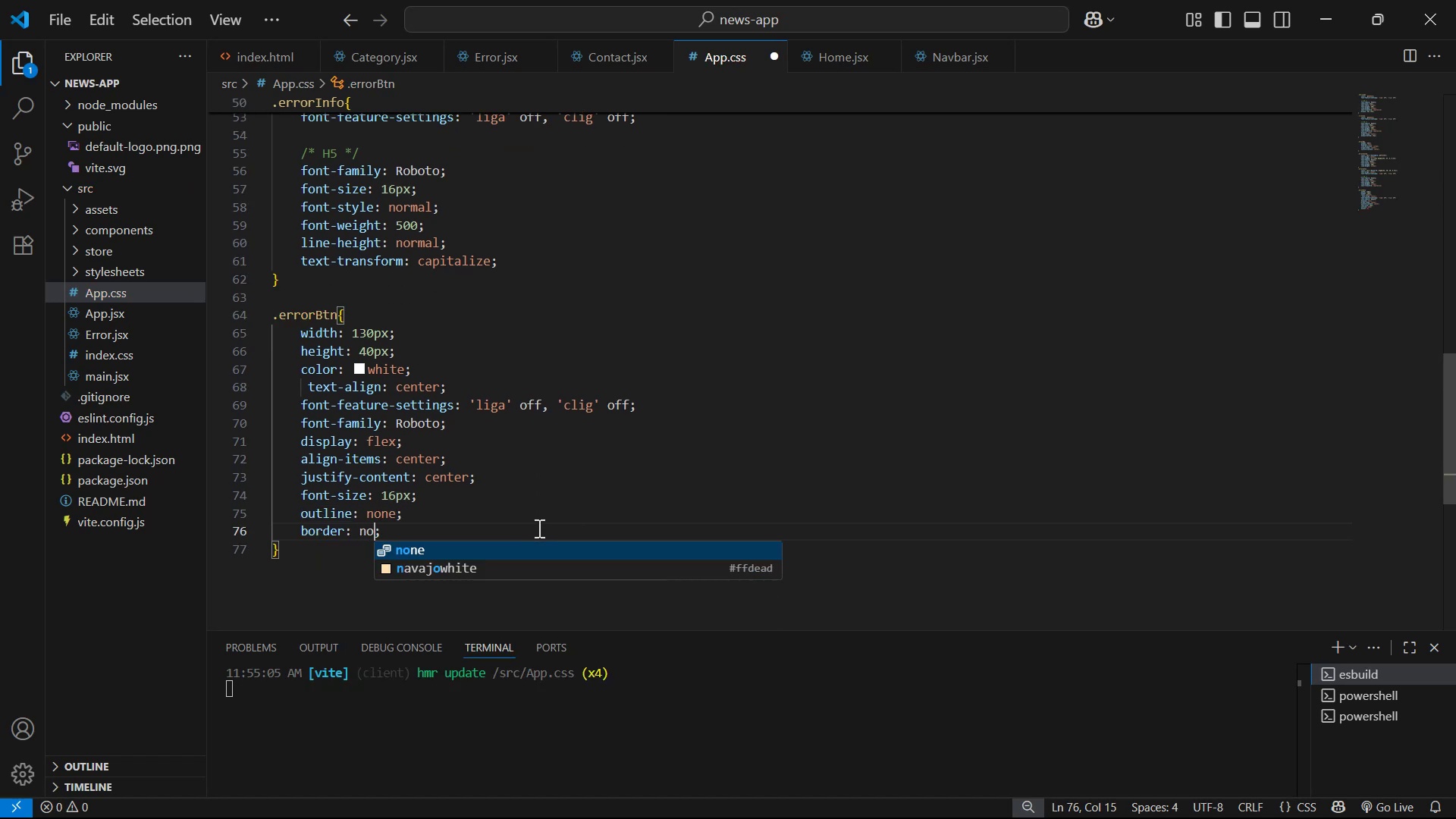 
key(Enter)
 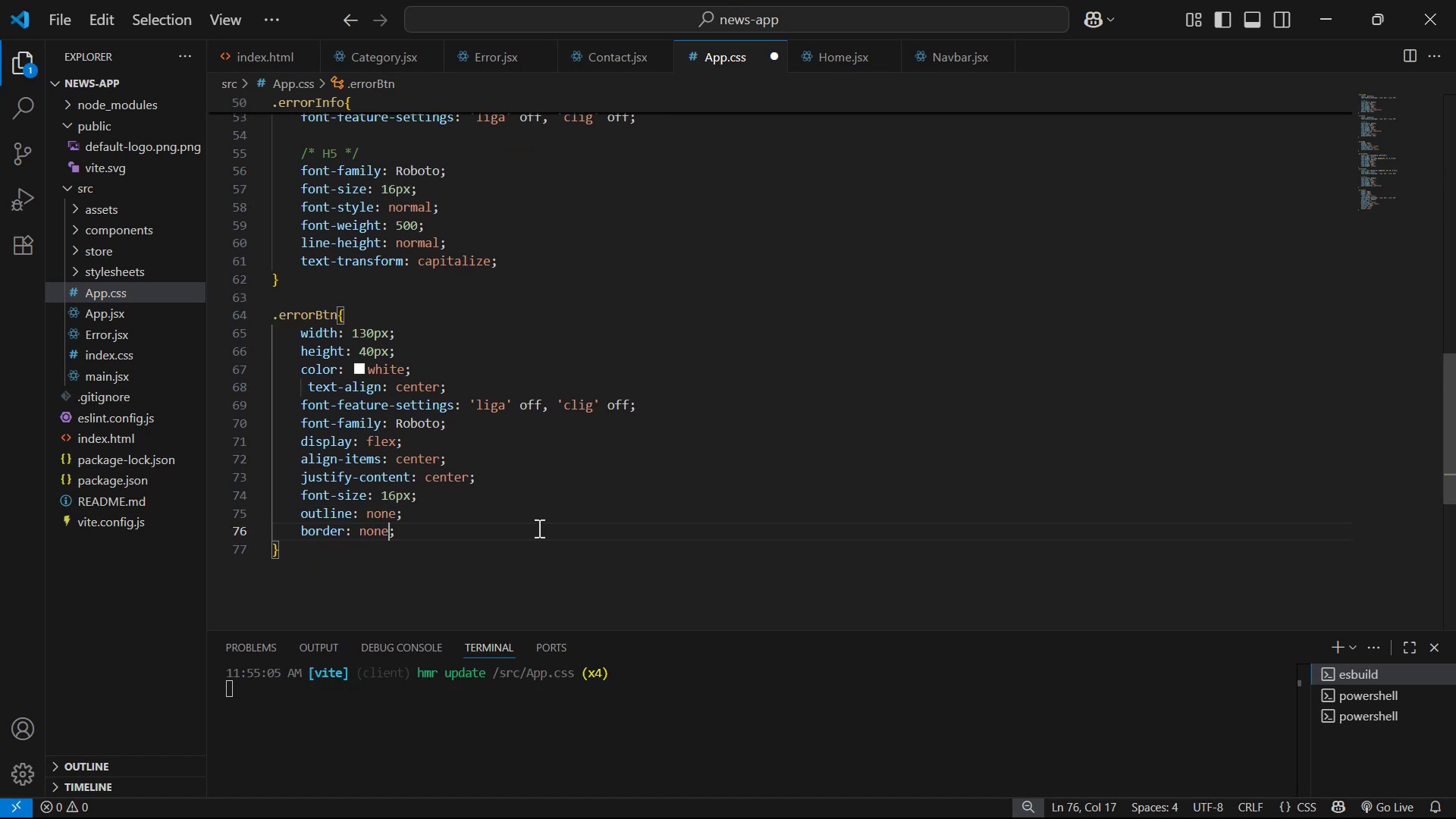 
key(ArrowRight)
 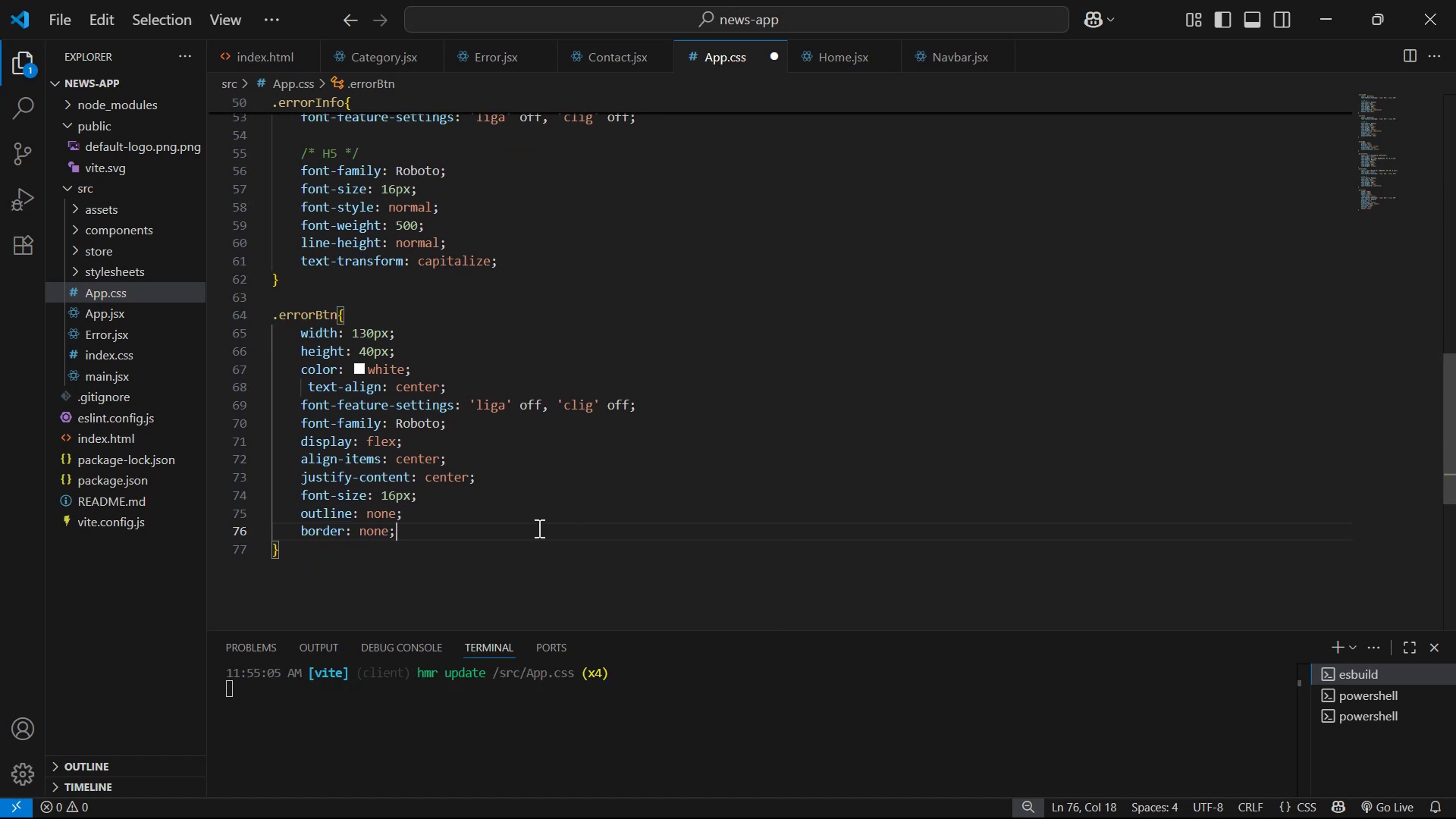 
key(Enter)
 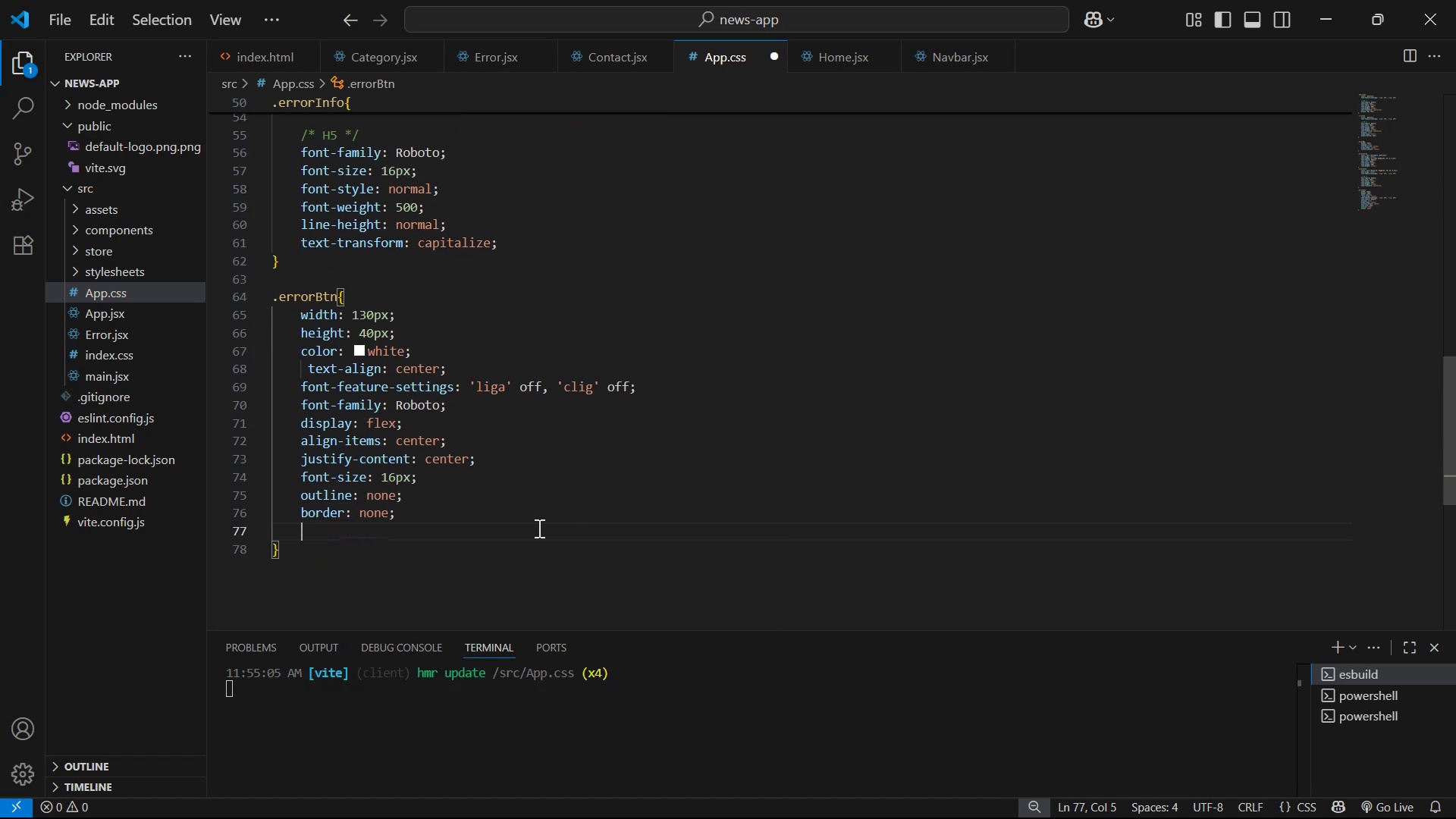 
type(bor)
 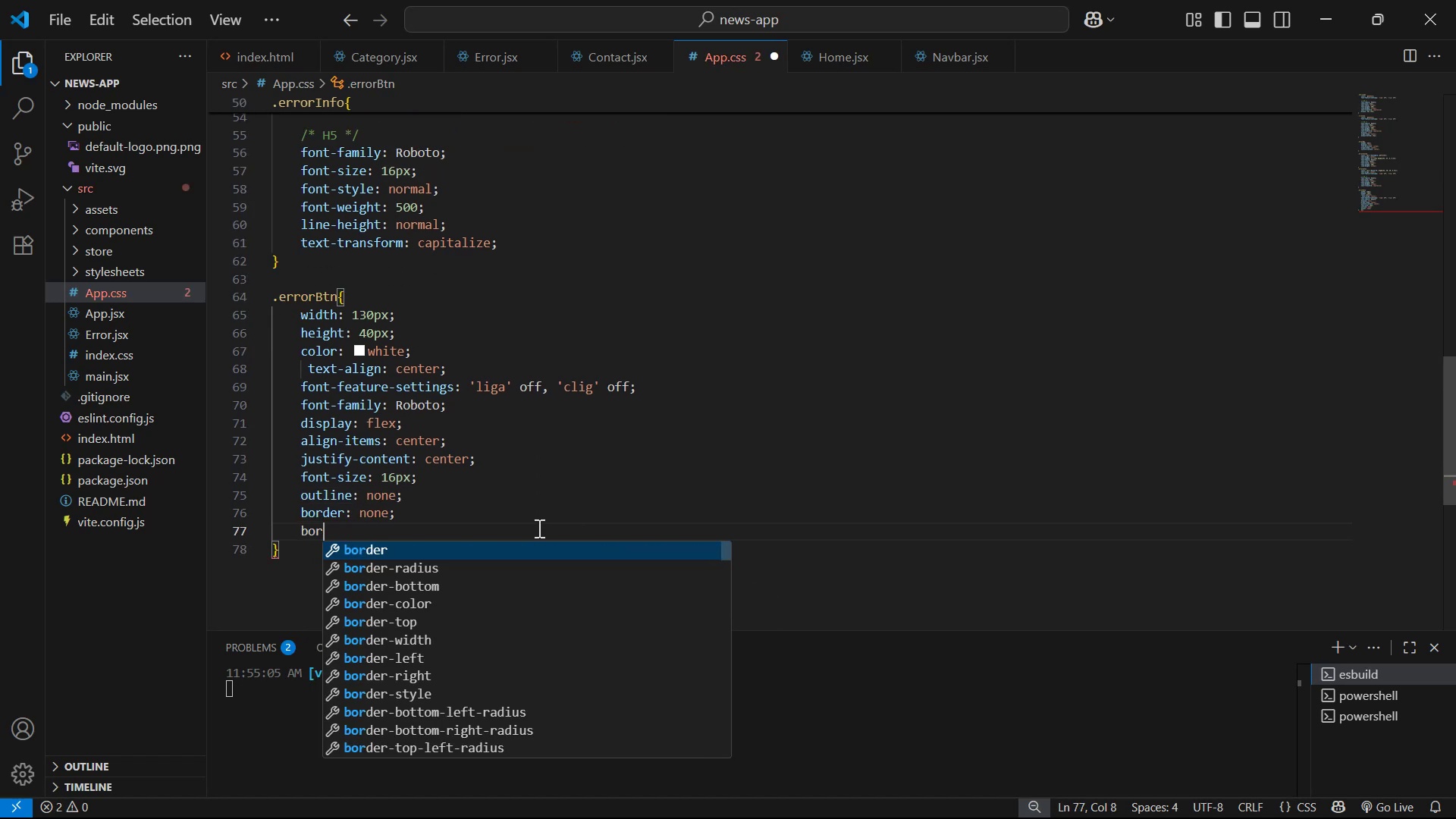 
key(ArrowDown)
 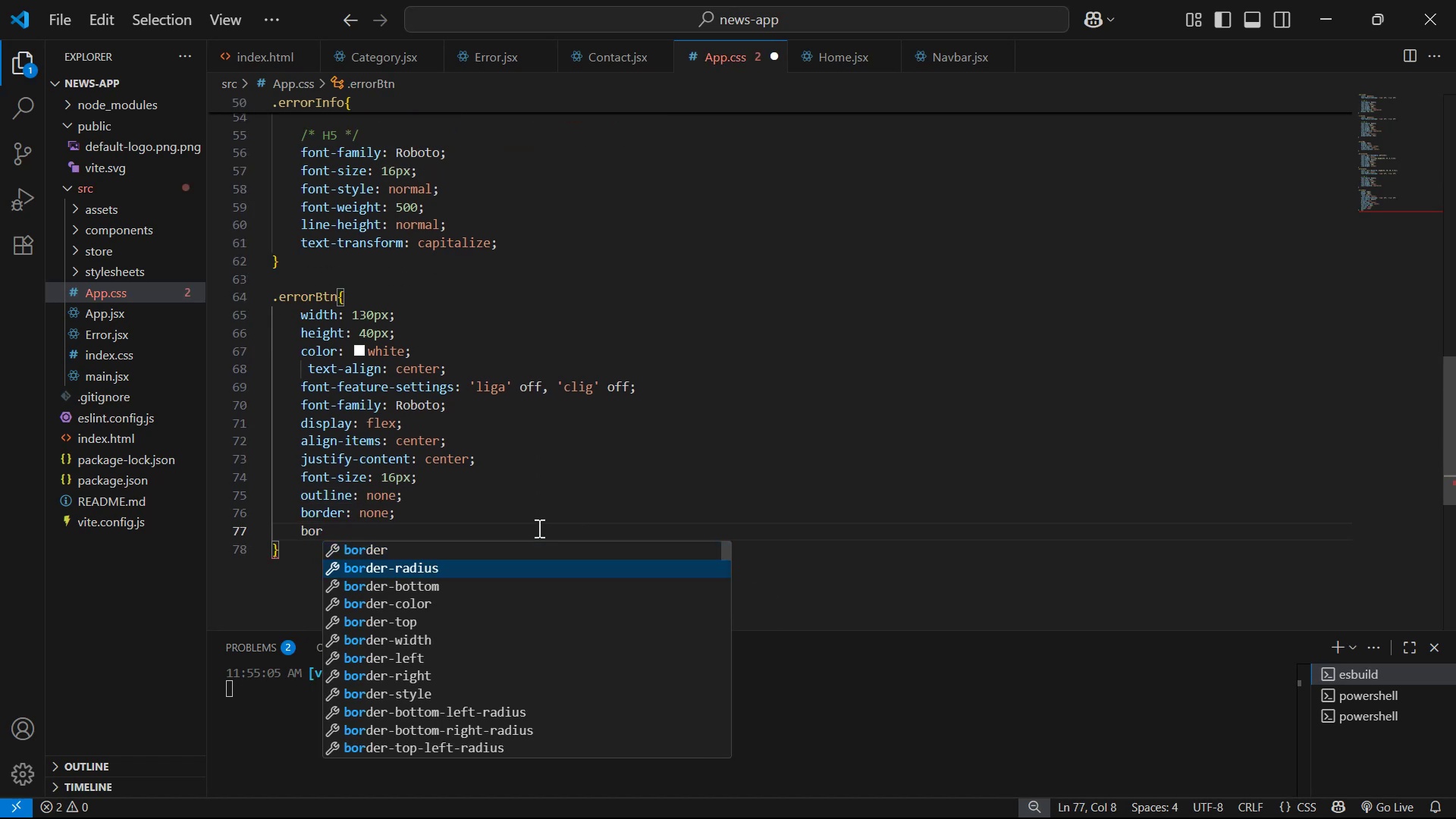 
key(Enter)
 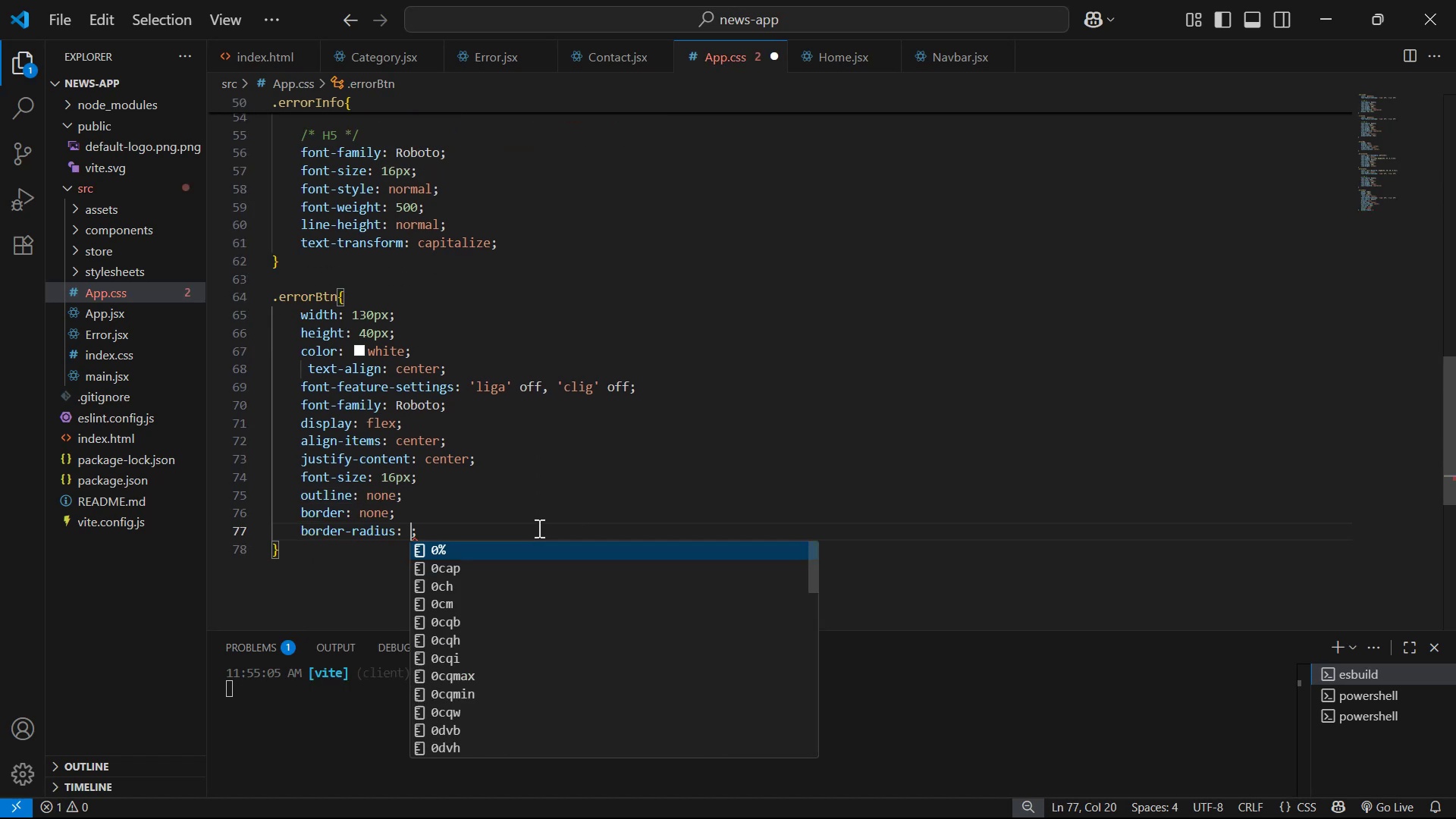 
type(12px)
 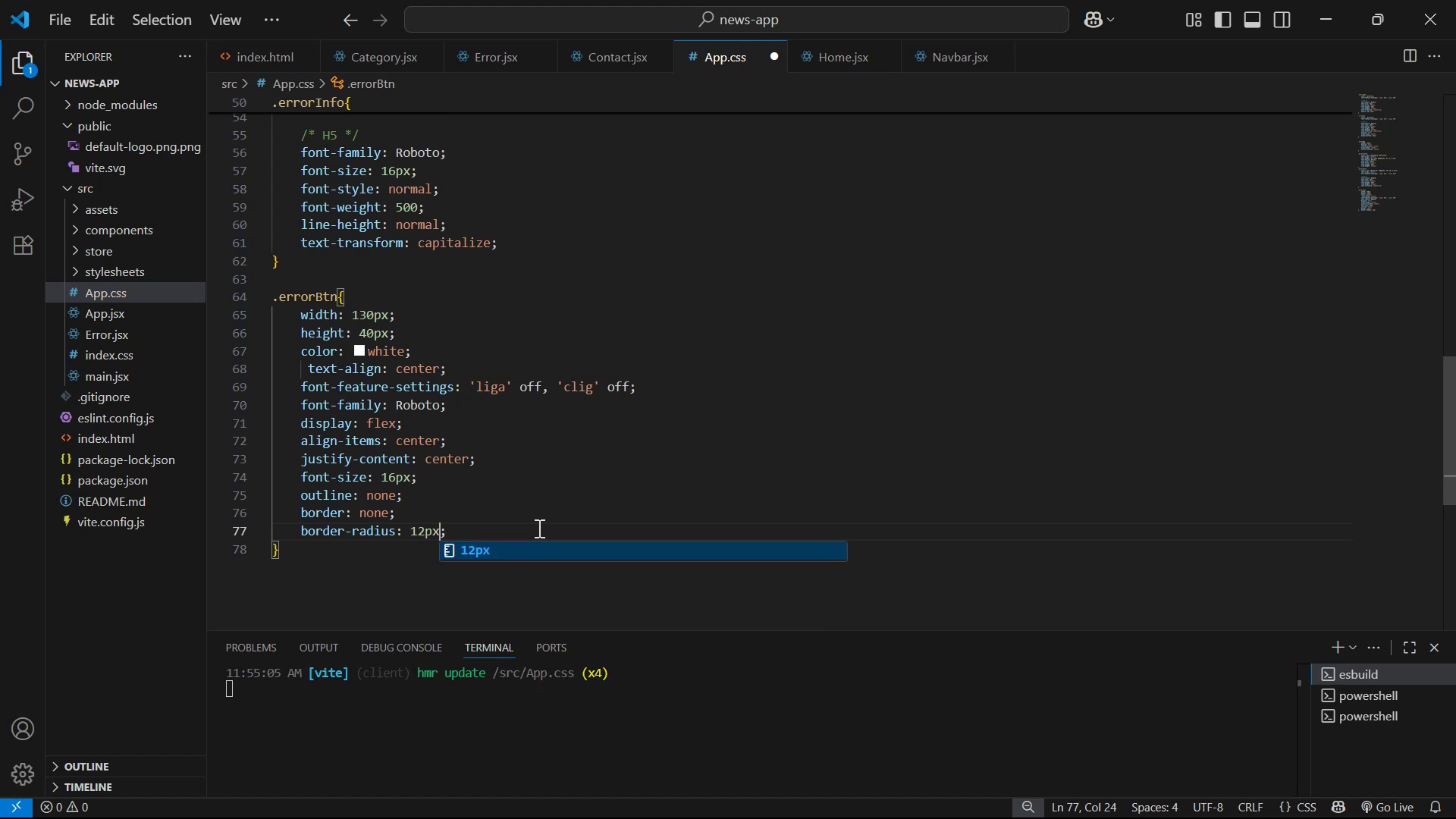 
key(ArrowRight)
 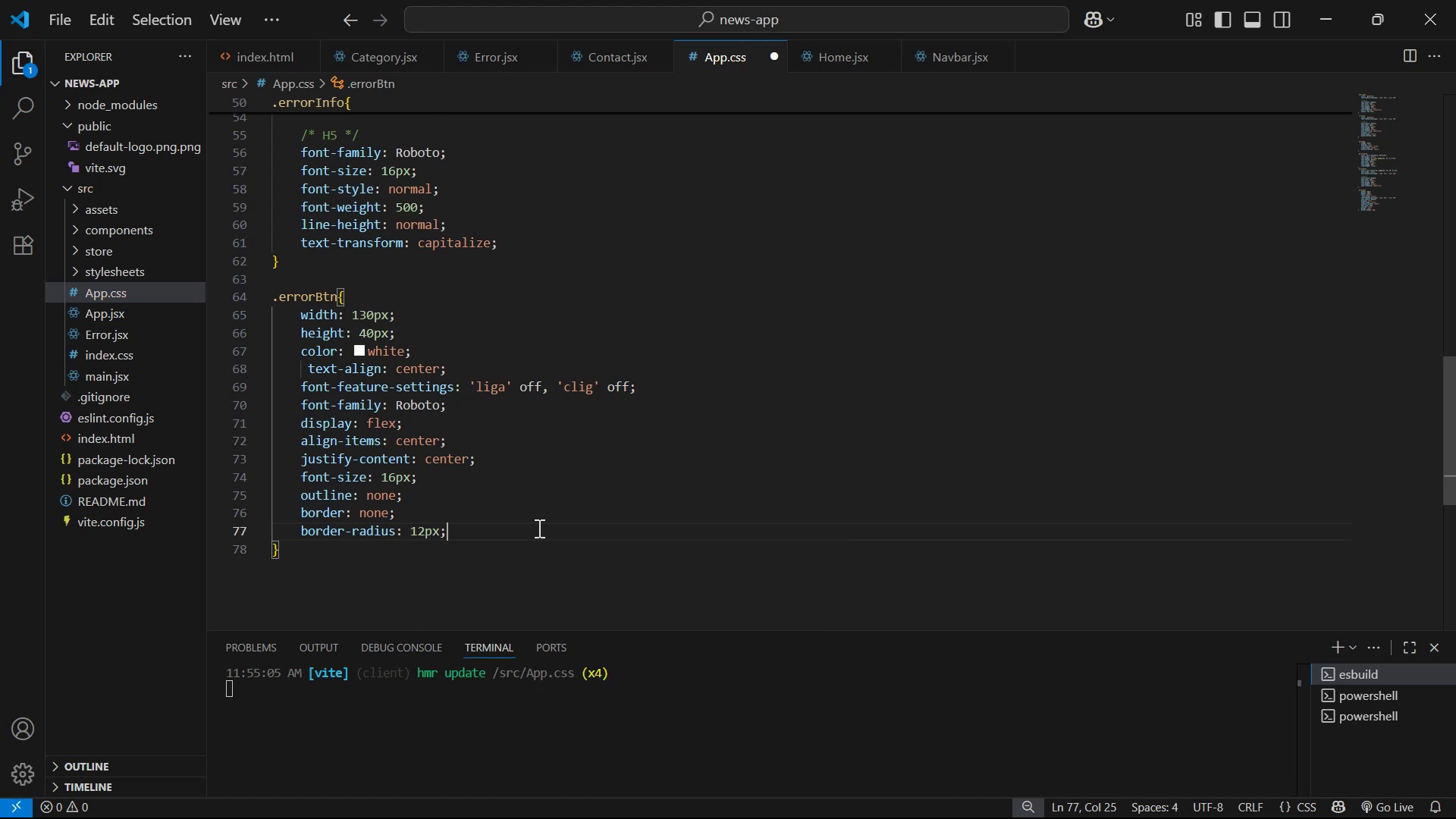 
key(Enter)
 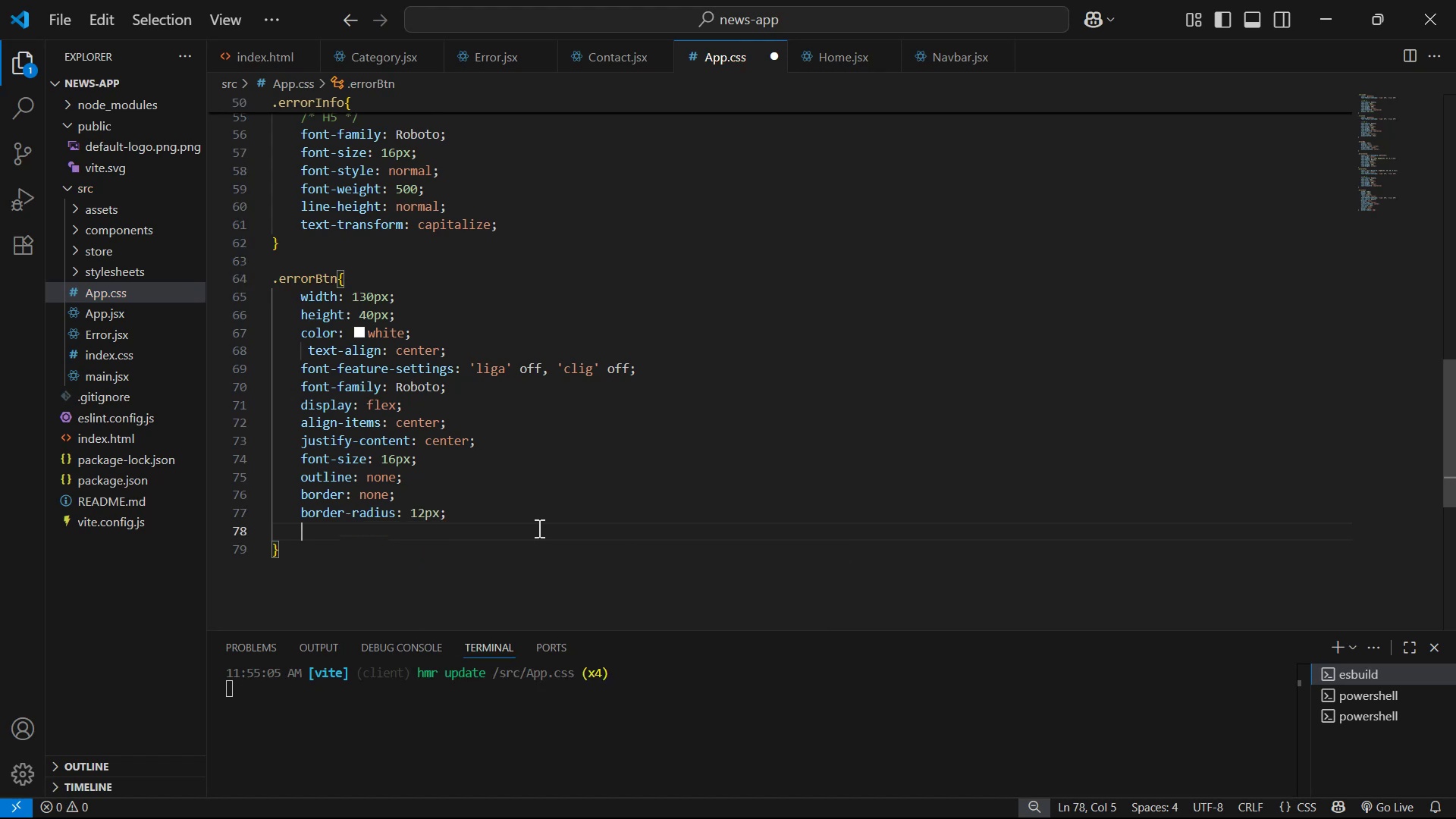 
type(ba)
 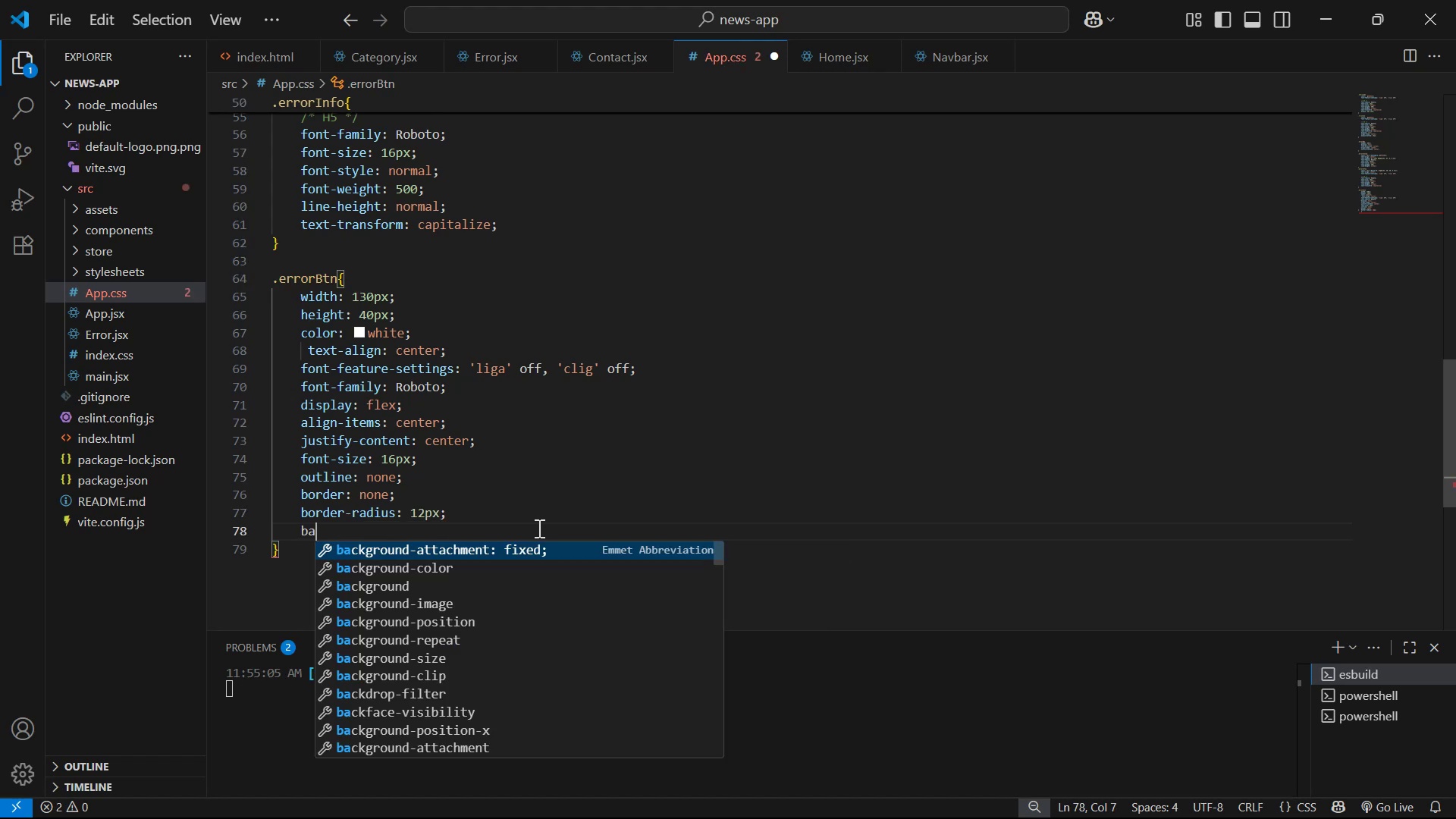 
key(ArrowDown)
 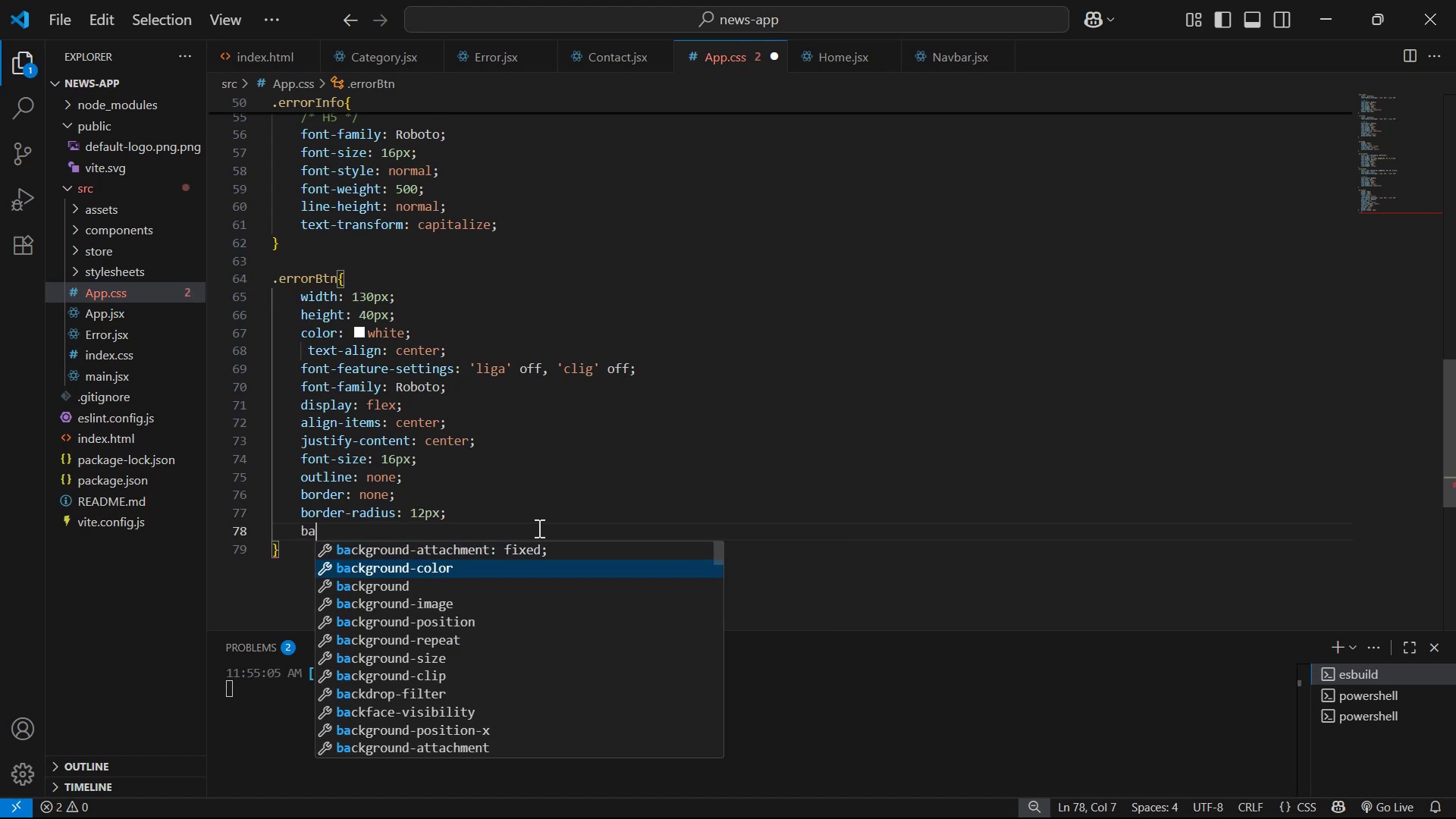 
key(Enter)
 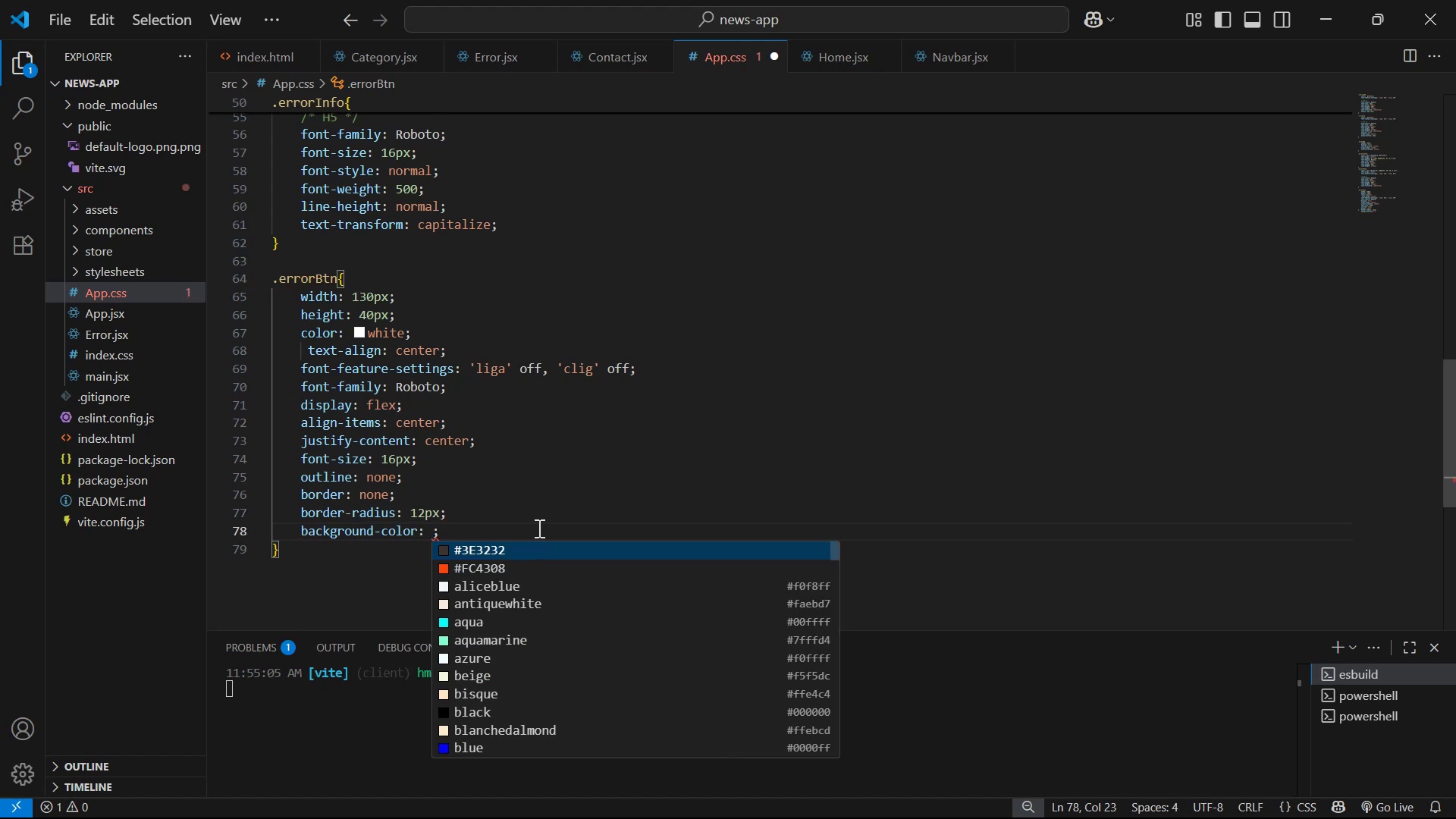 
key(ArrowDown)
 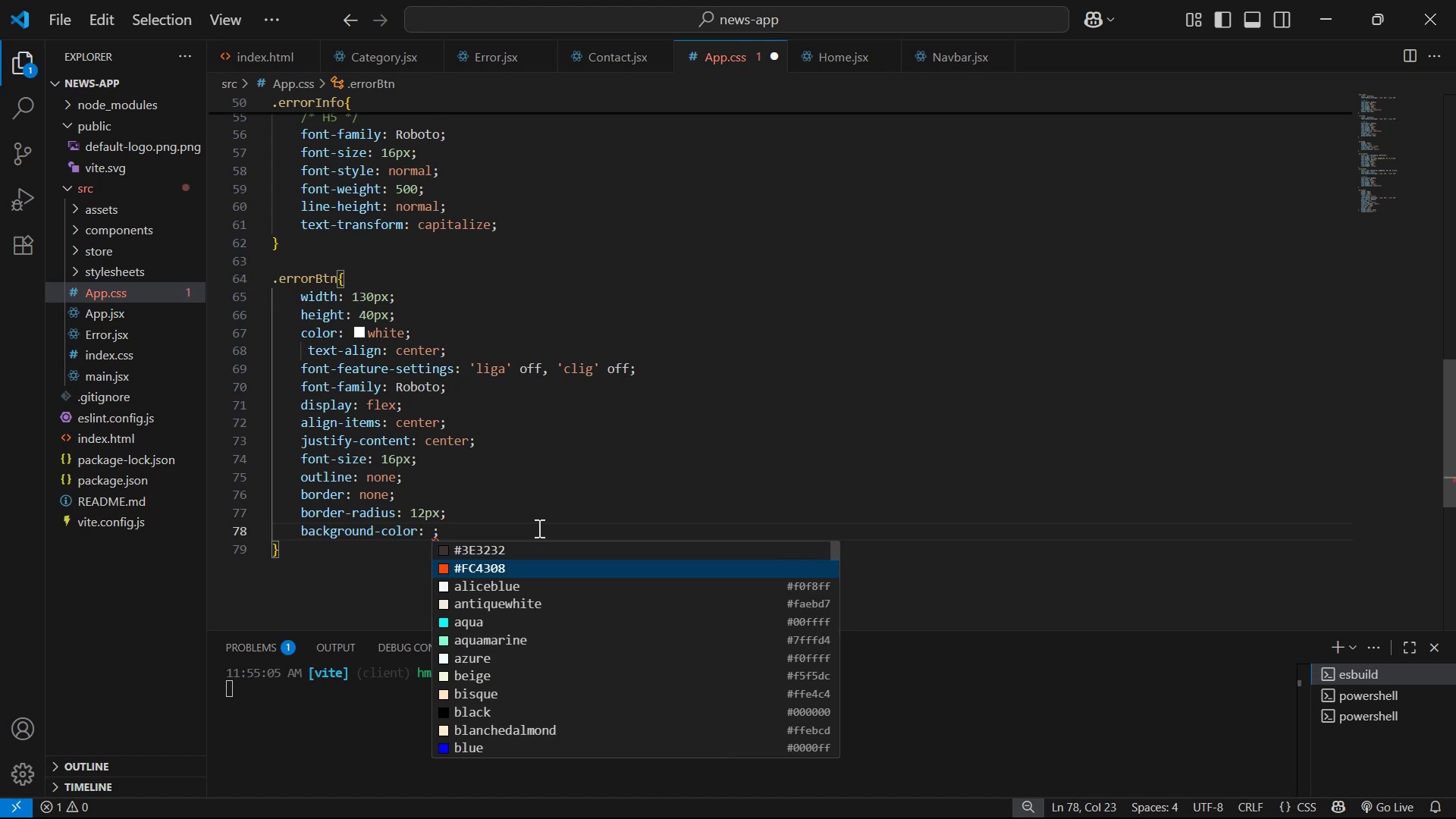 
key(Enter)
 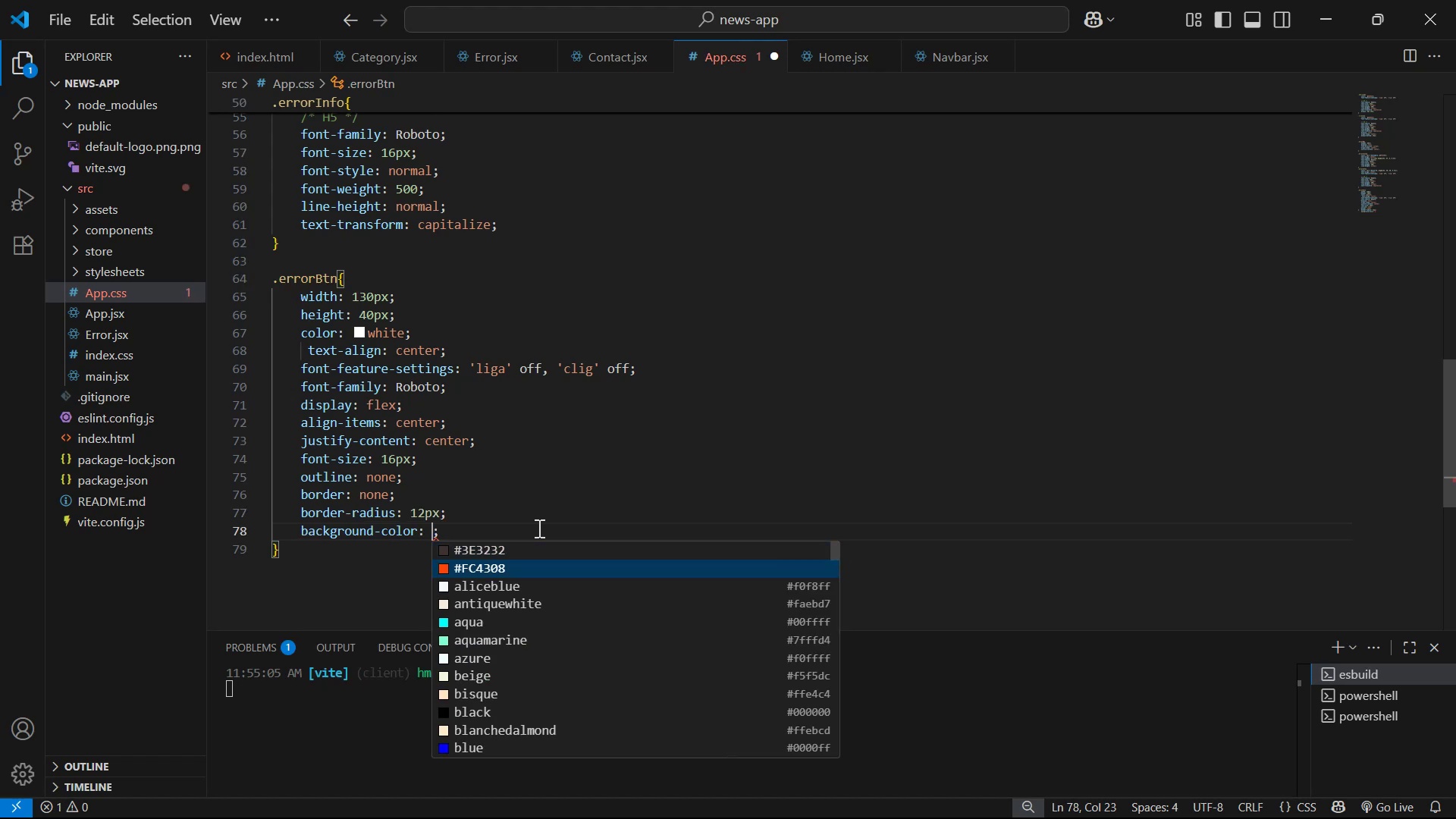 
key(Control+S)
 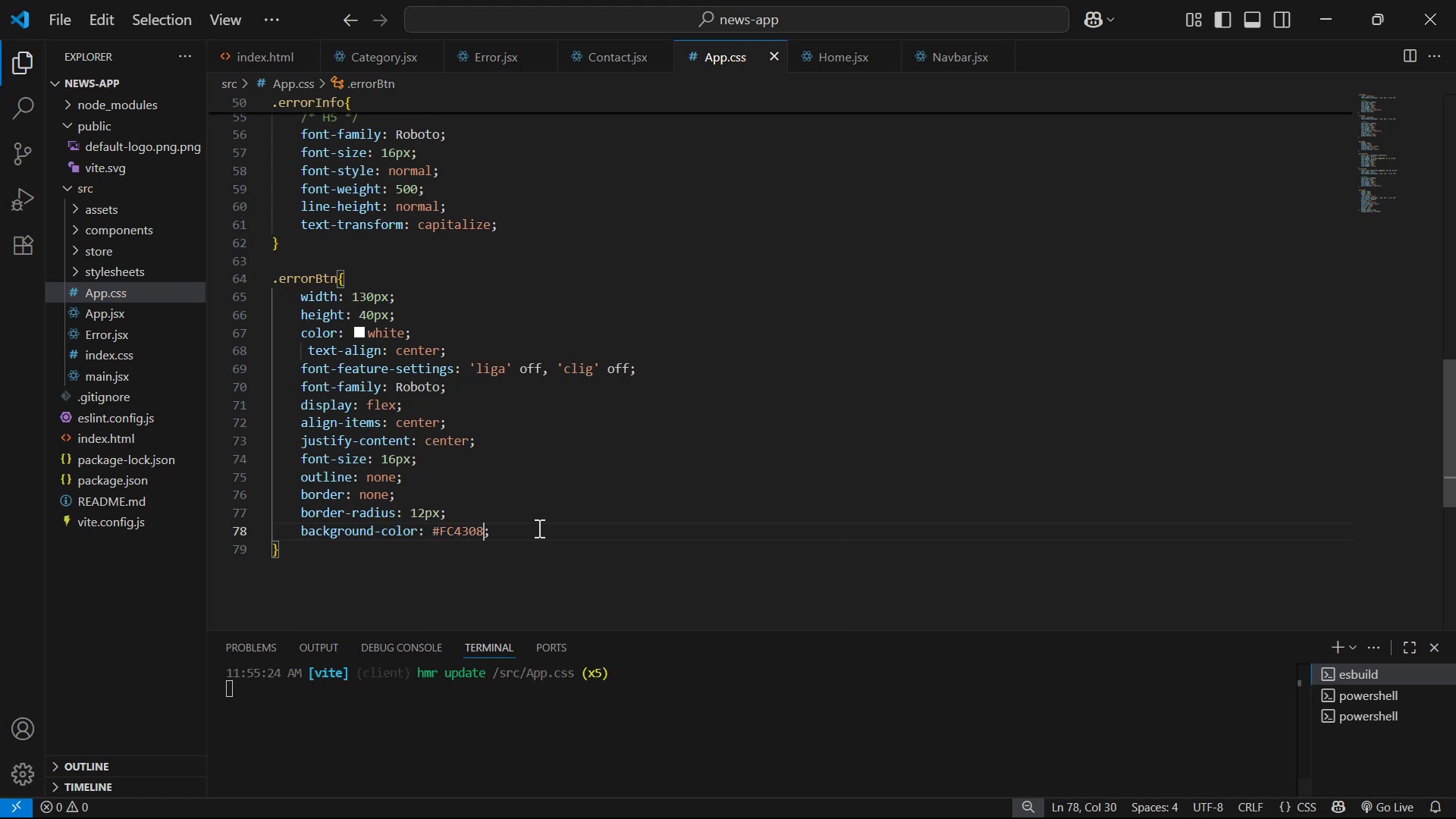 
key(Alt+AltLeft)
 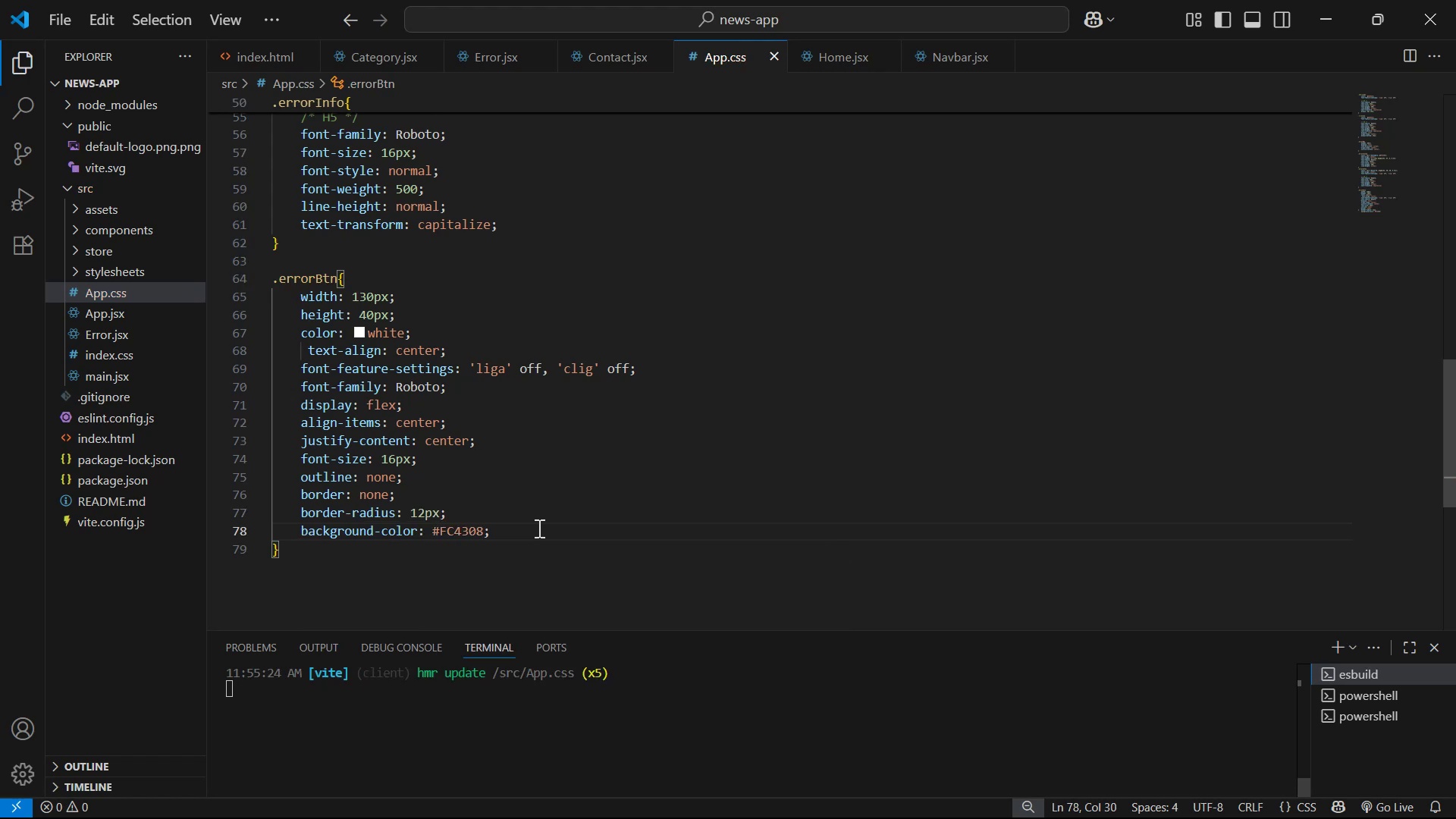 
key(Alt+Tab)
 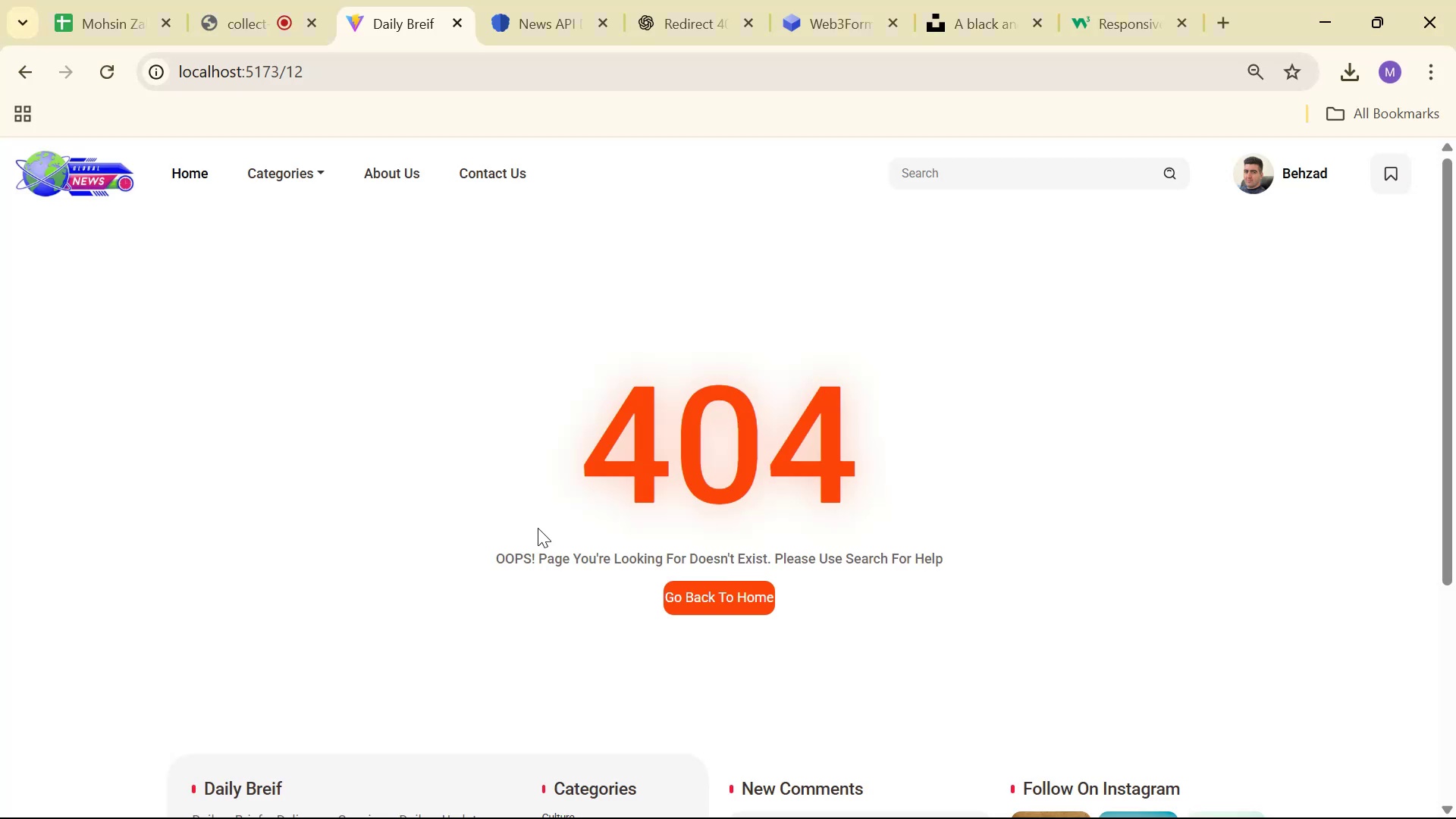 
key(Alt+AltLeft)
 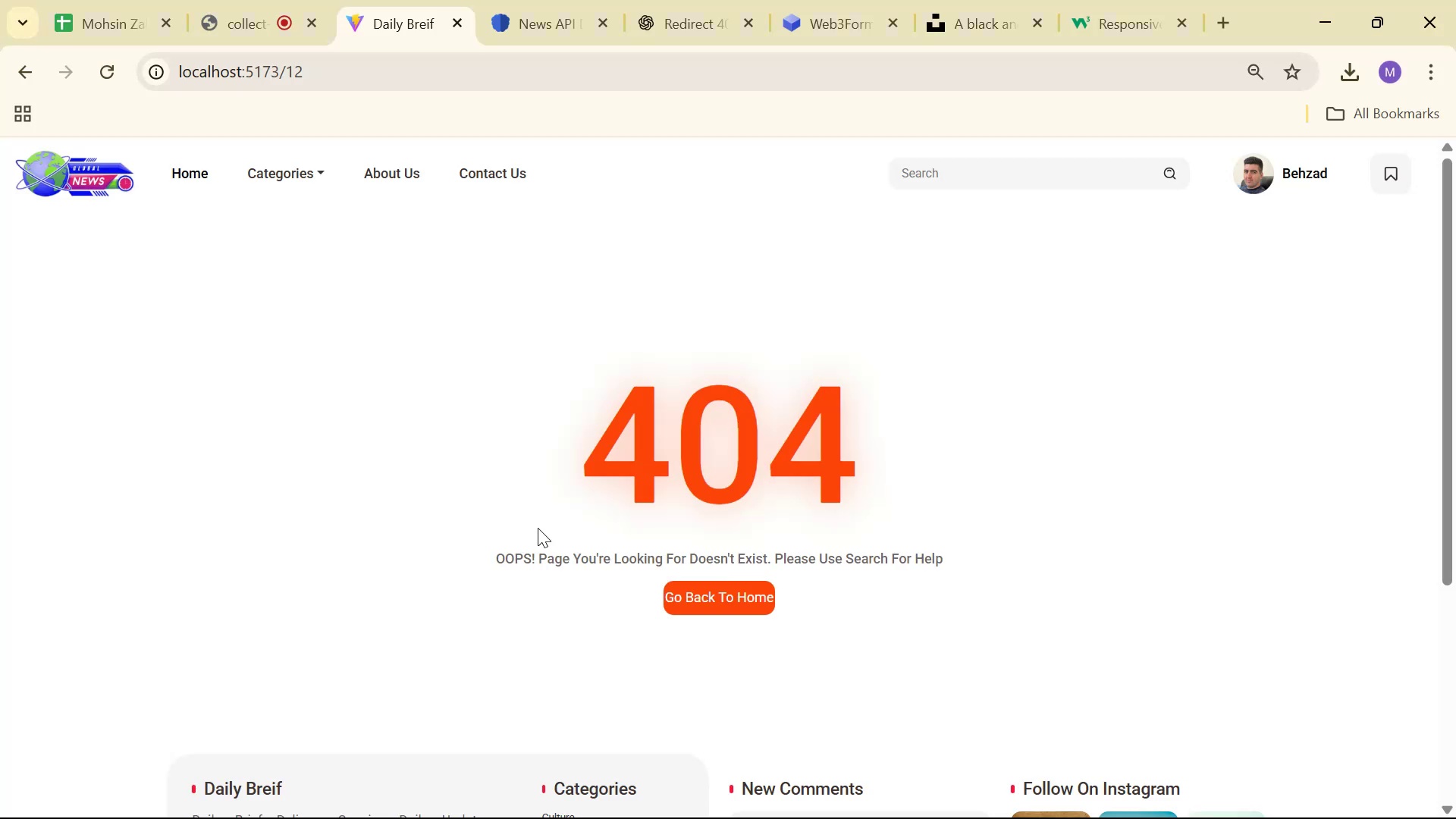 
key(Alt+Tab)
 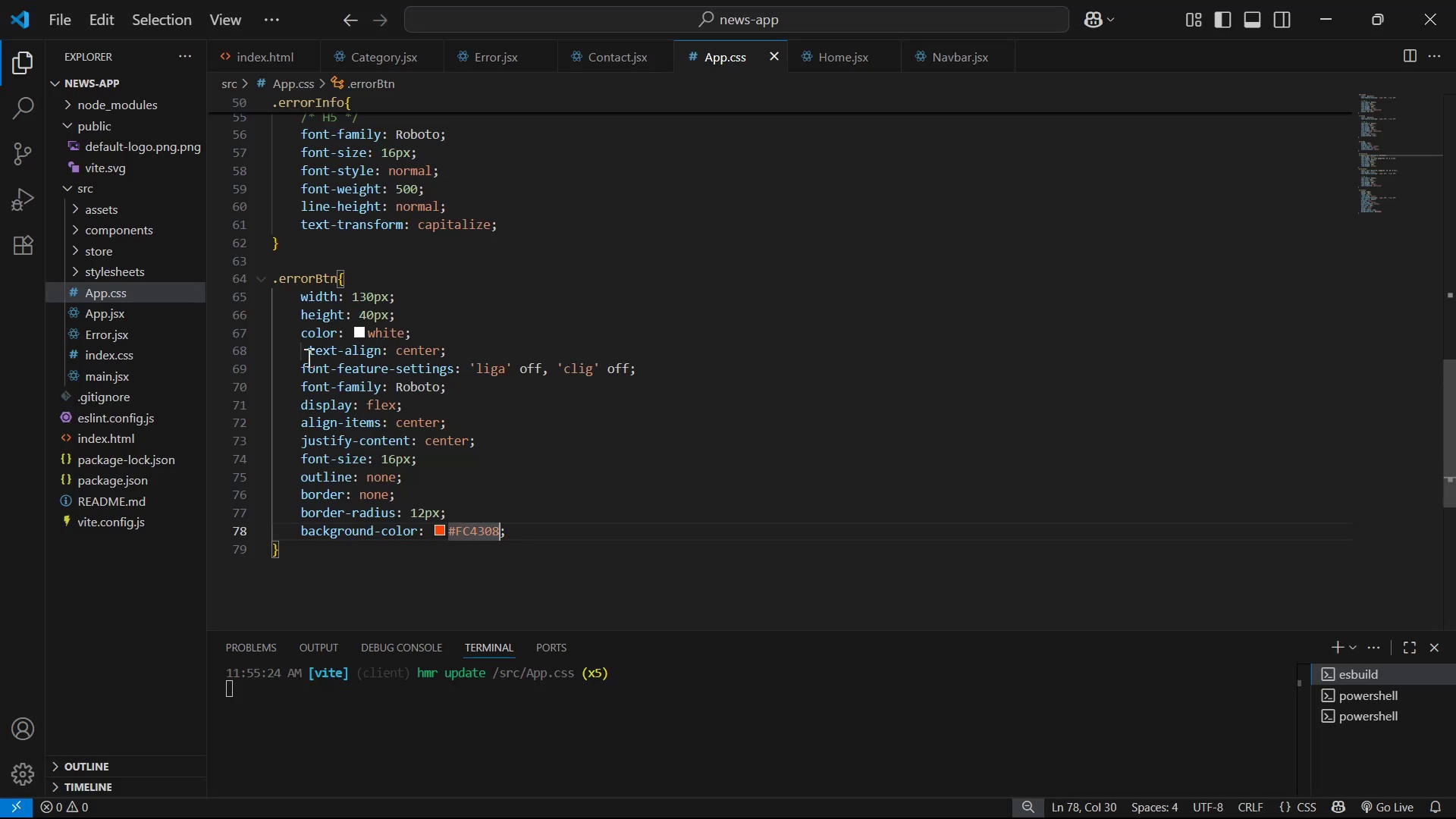 
left_click([370, 299])
 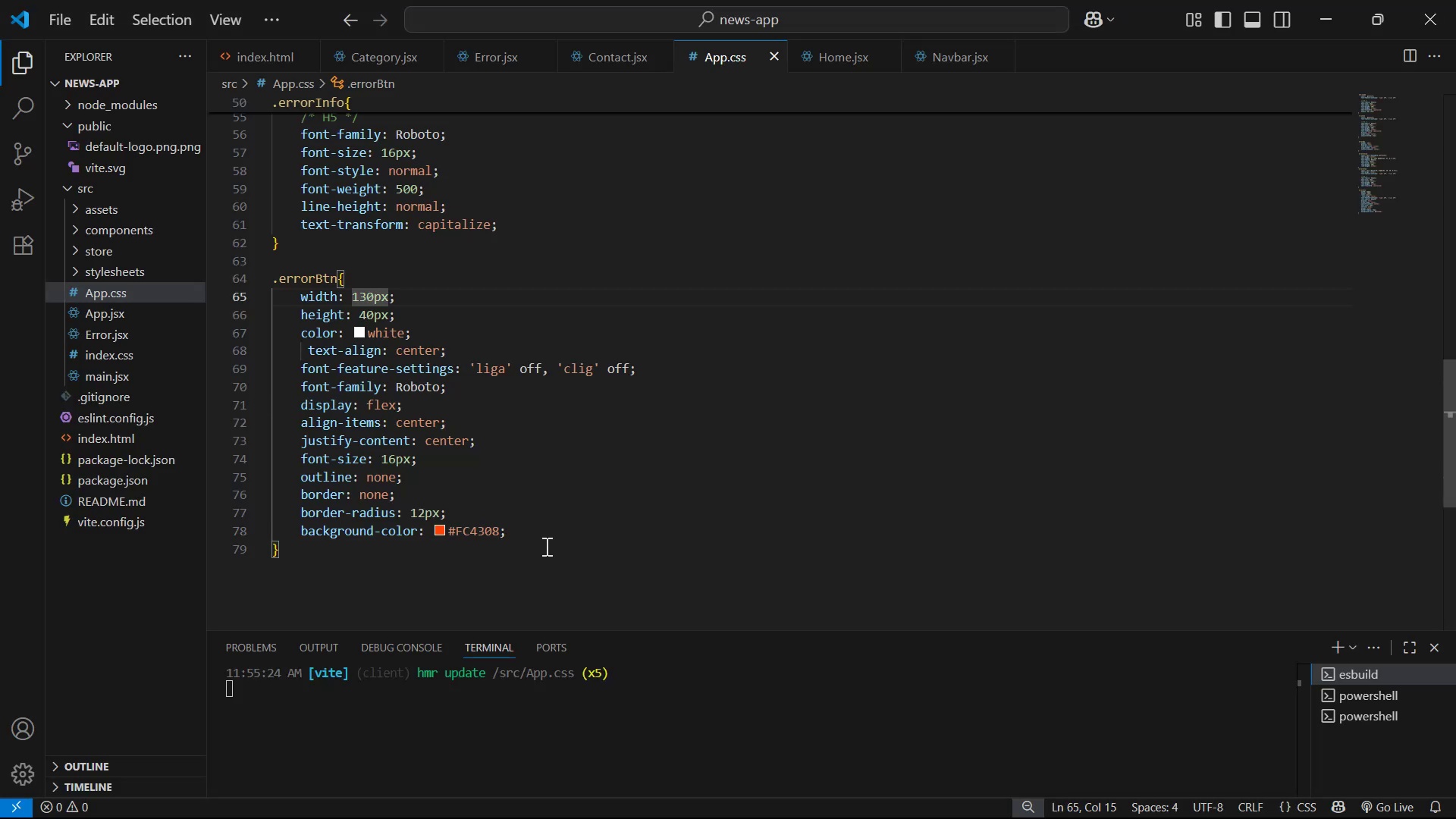 
key(ArrowLeft)
 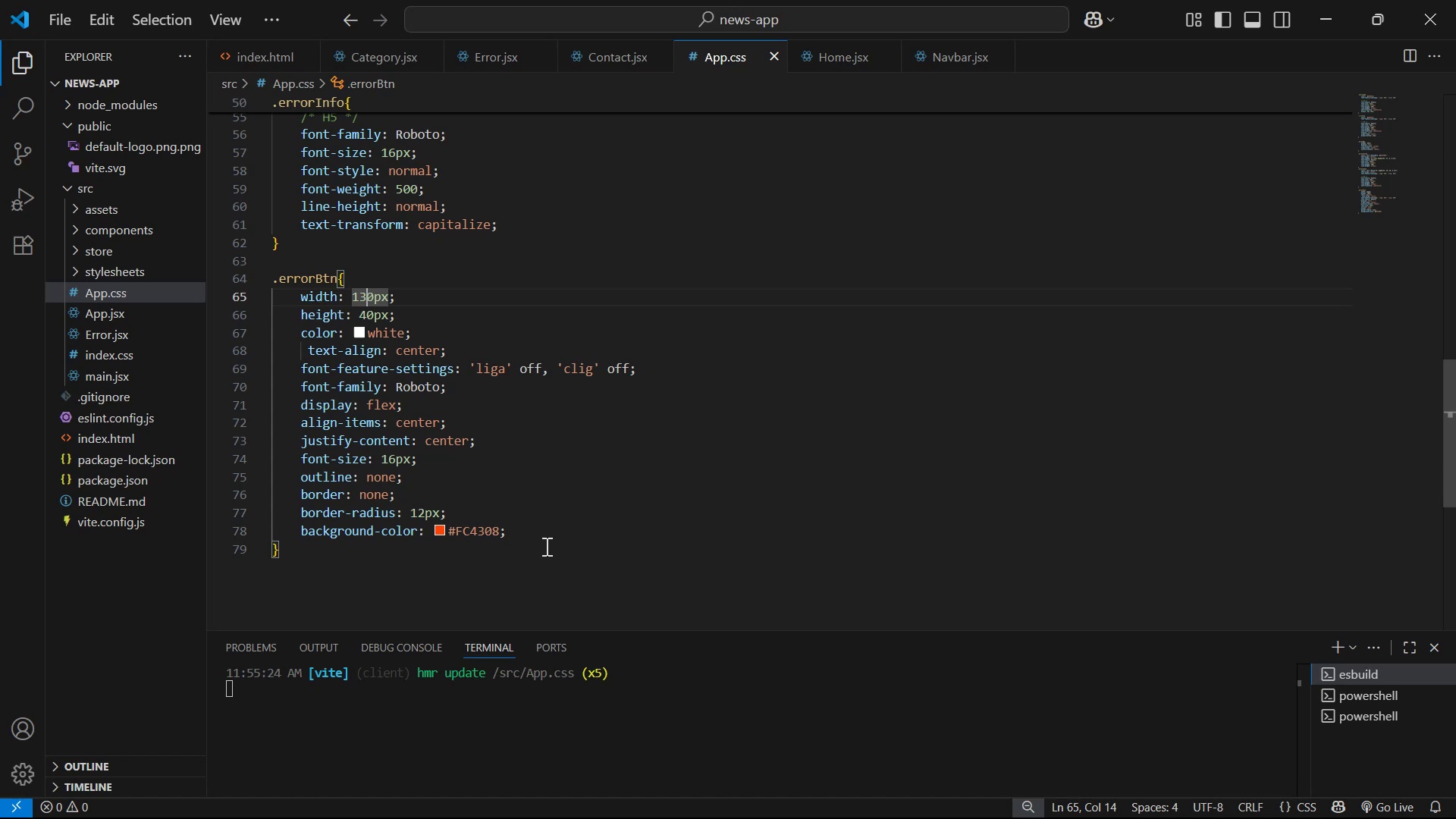 
key(Backspace)
 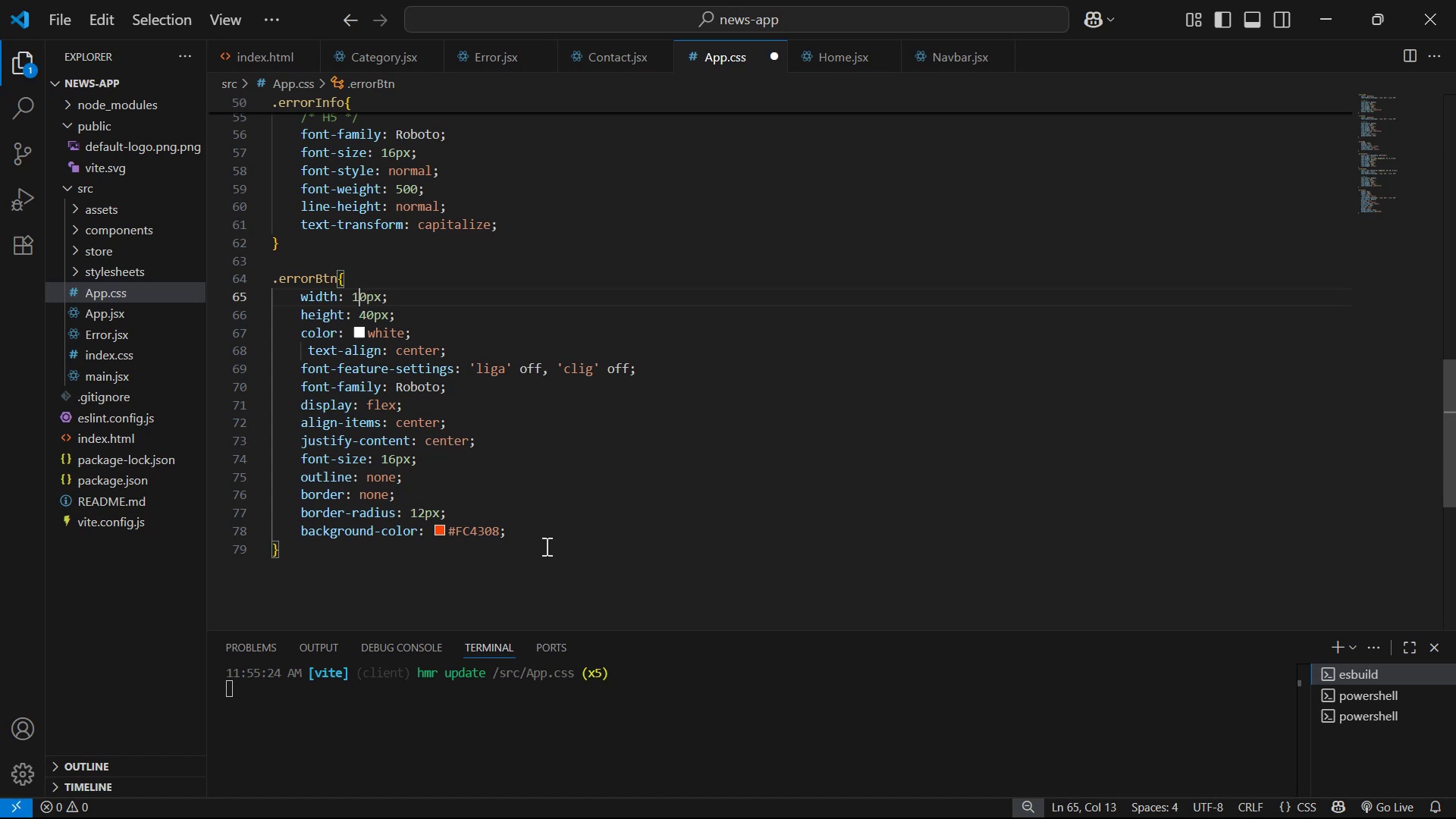 
key(4)
 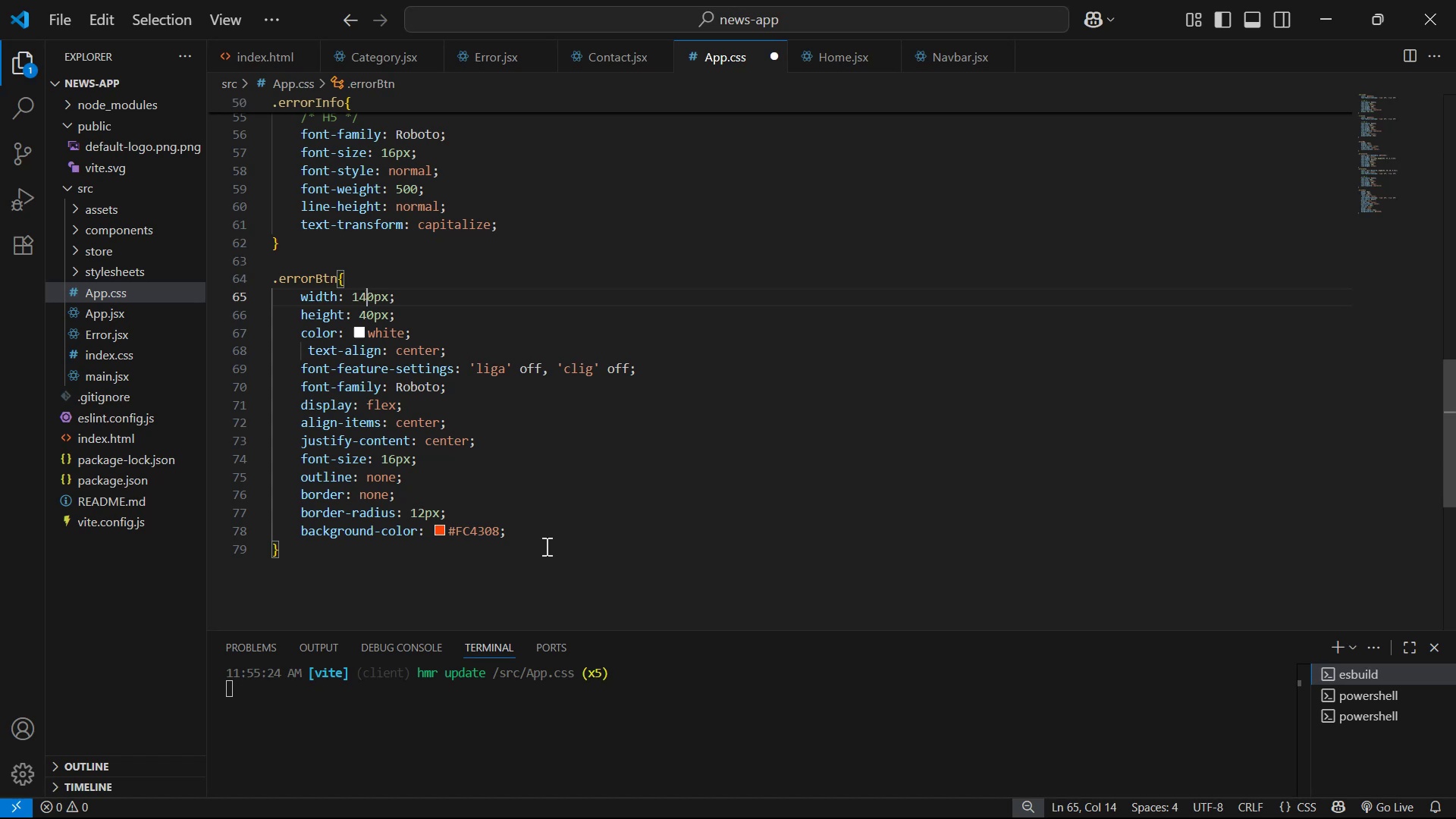 
key(Control+S)
 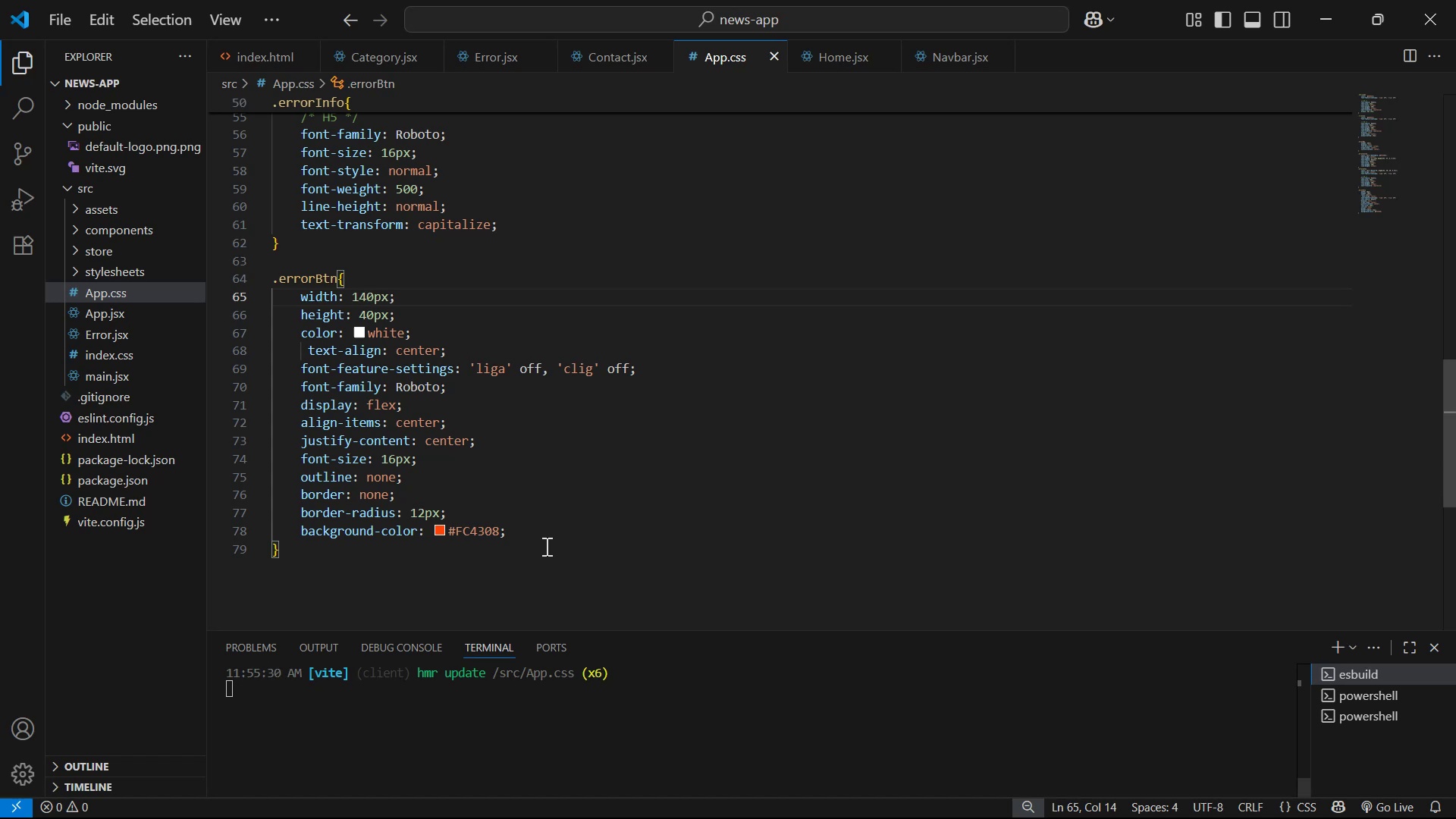 
key(Alt+AltLeft)
 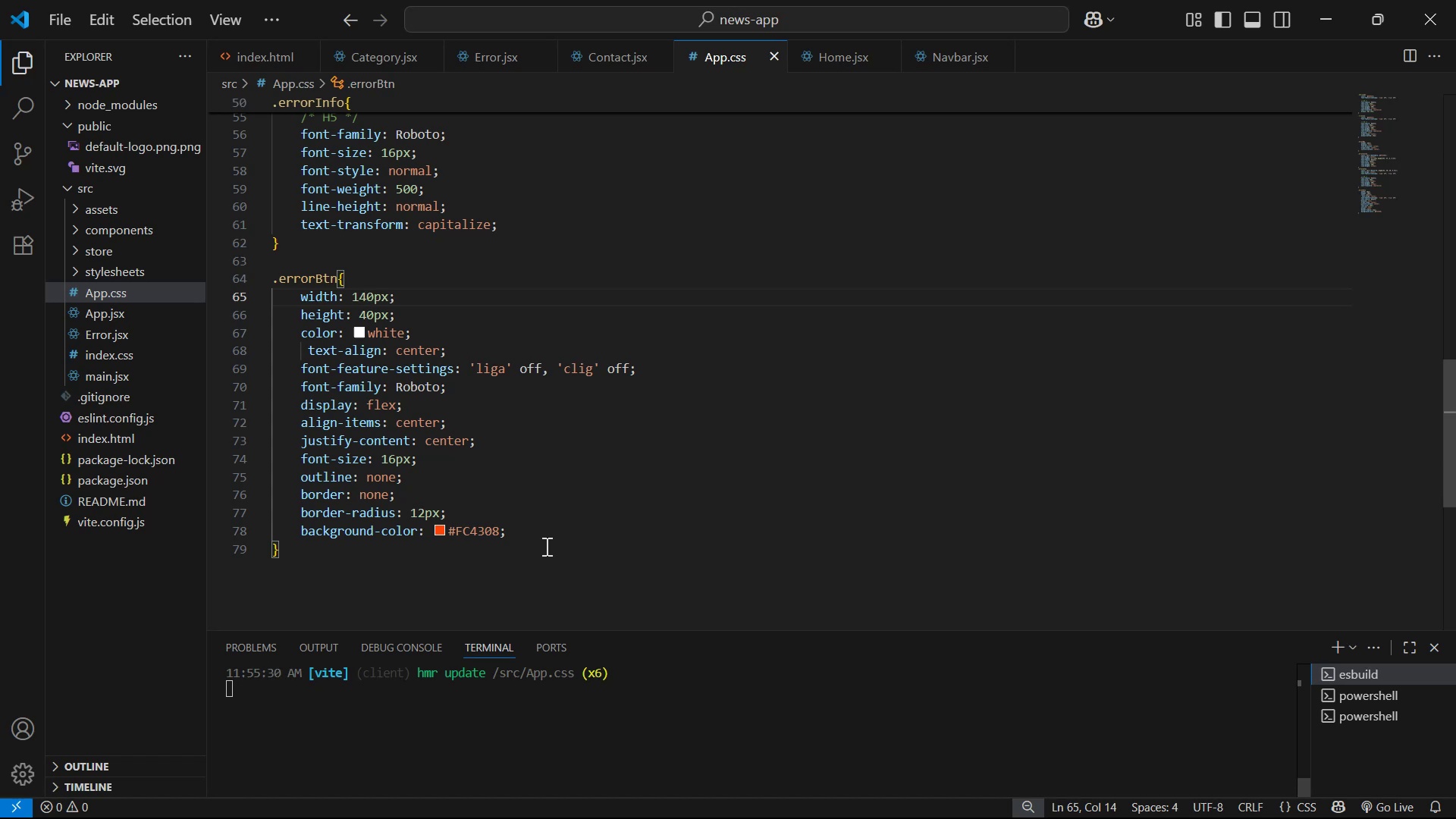 
key(Alt+Tab)
 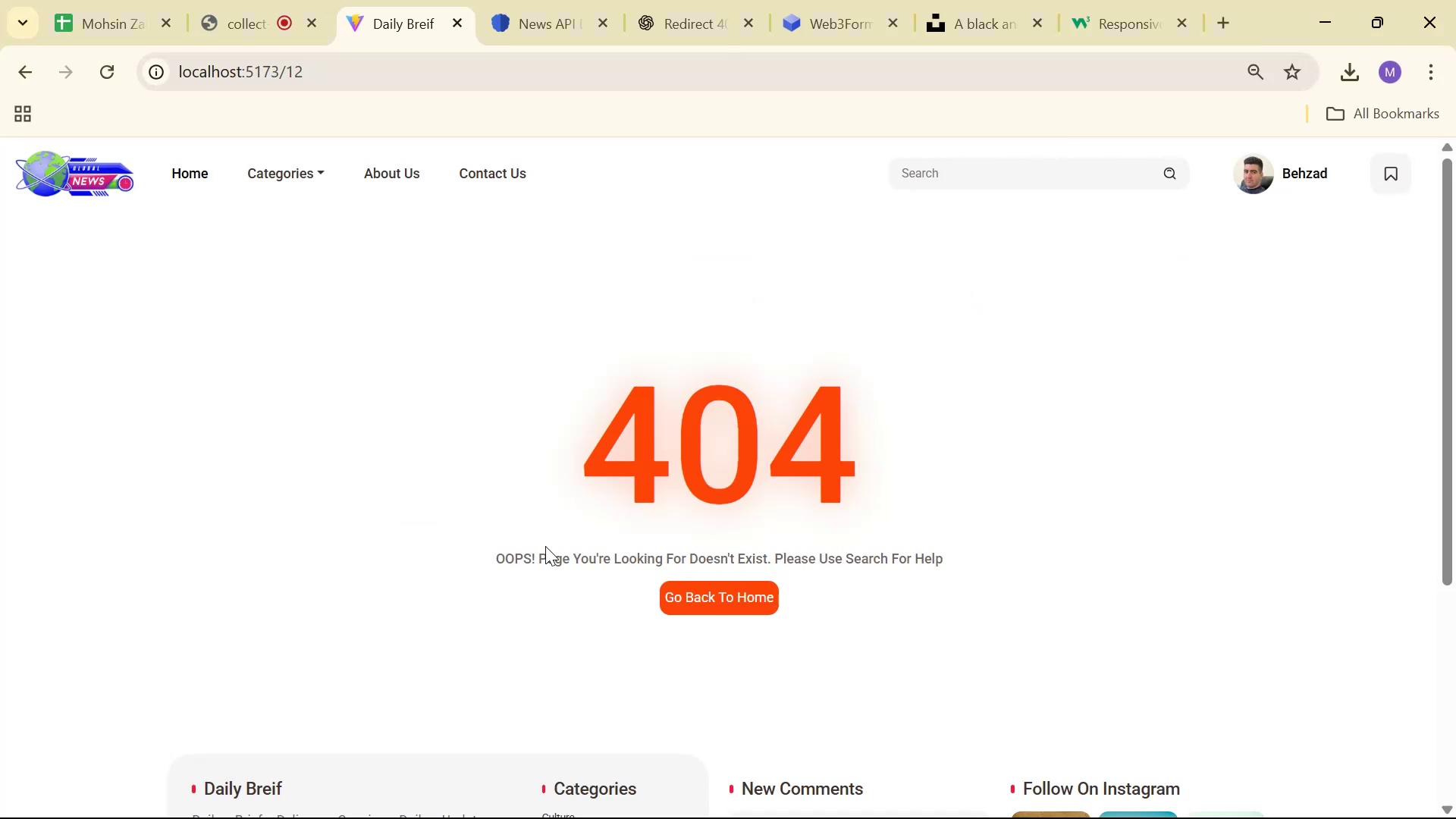 
key(Alt+AltLeft)
 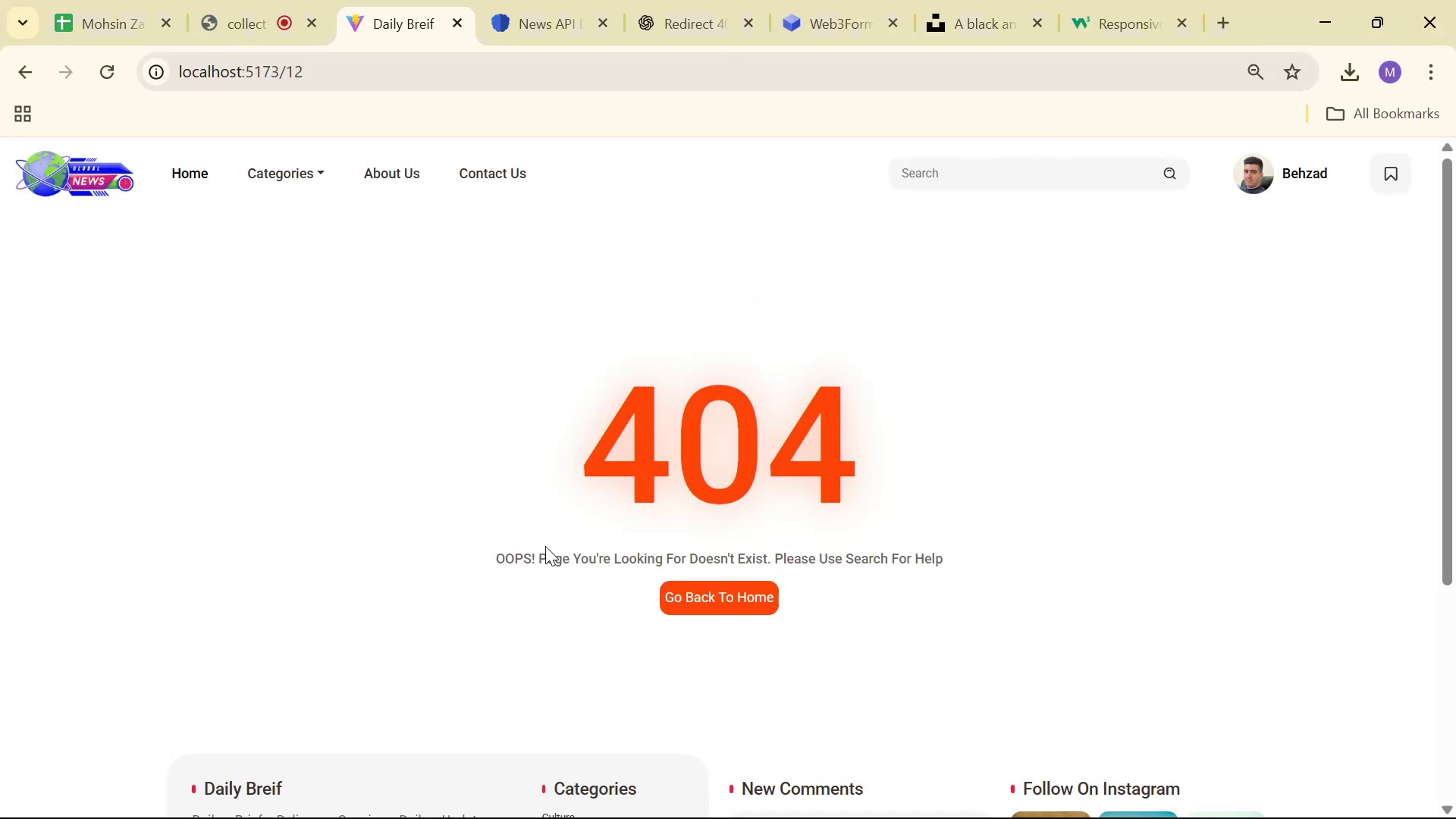 
key(Alt+Tab)
 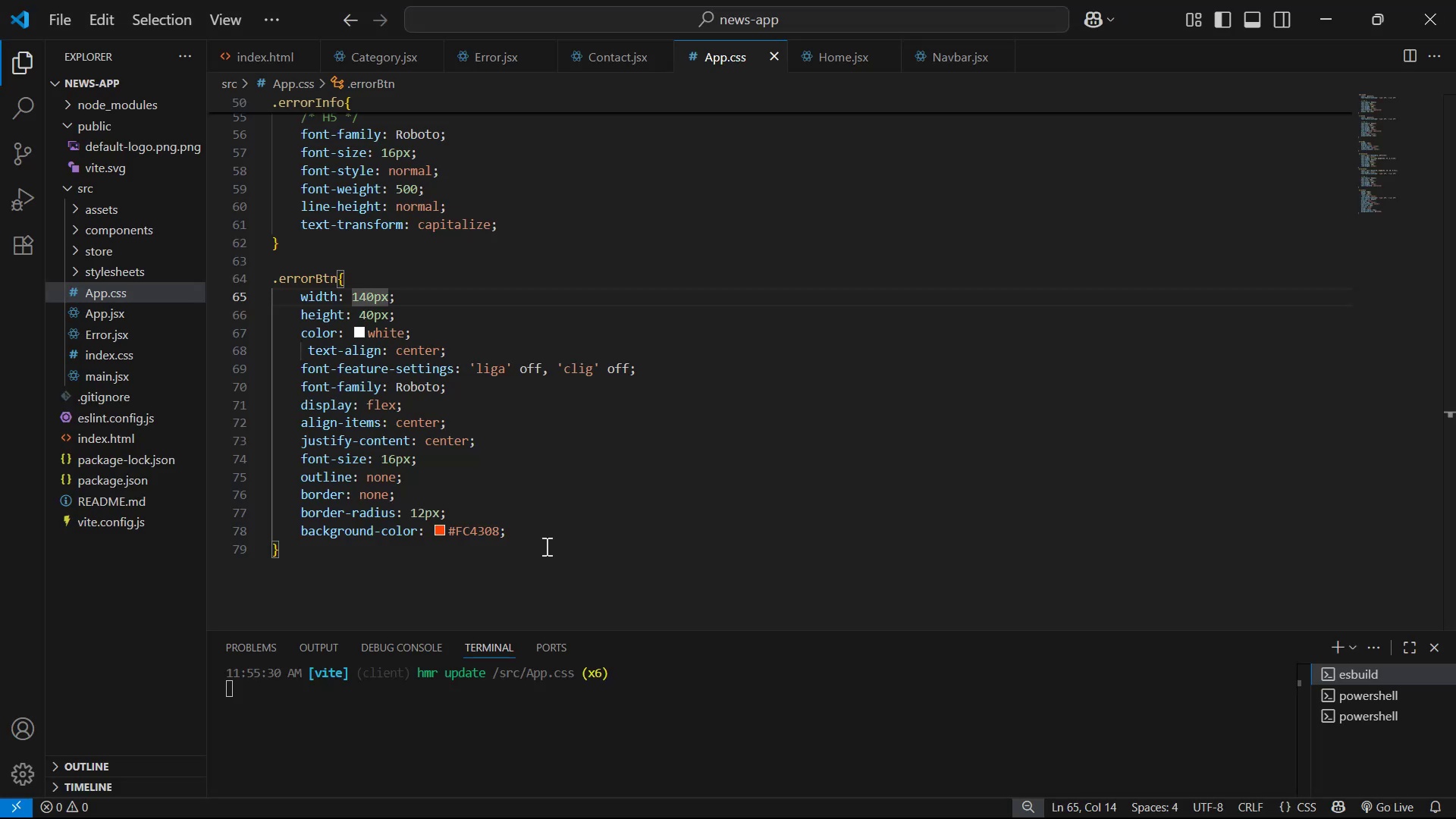 
key(Backspace)
 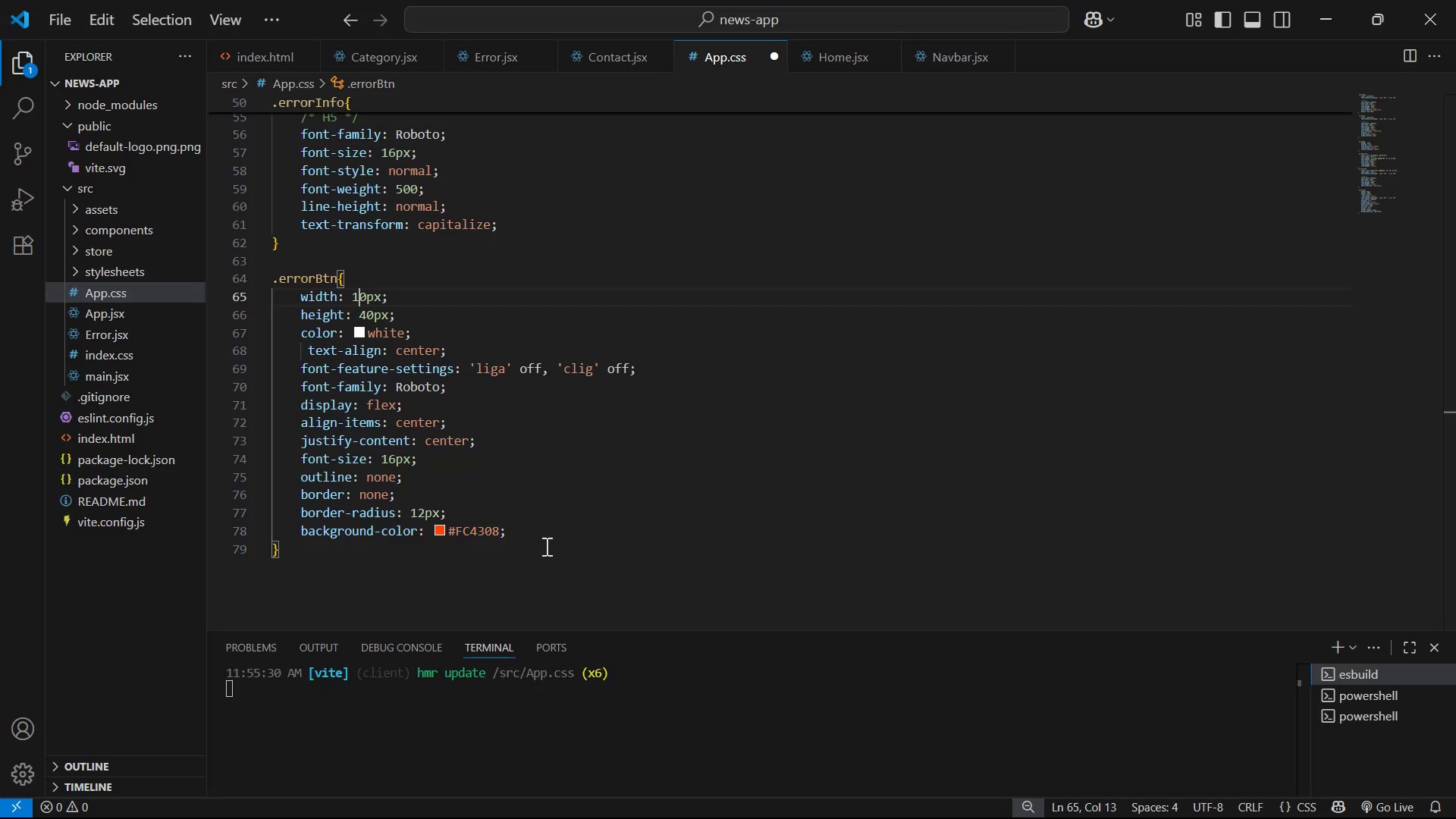 
key(5)
 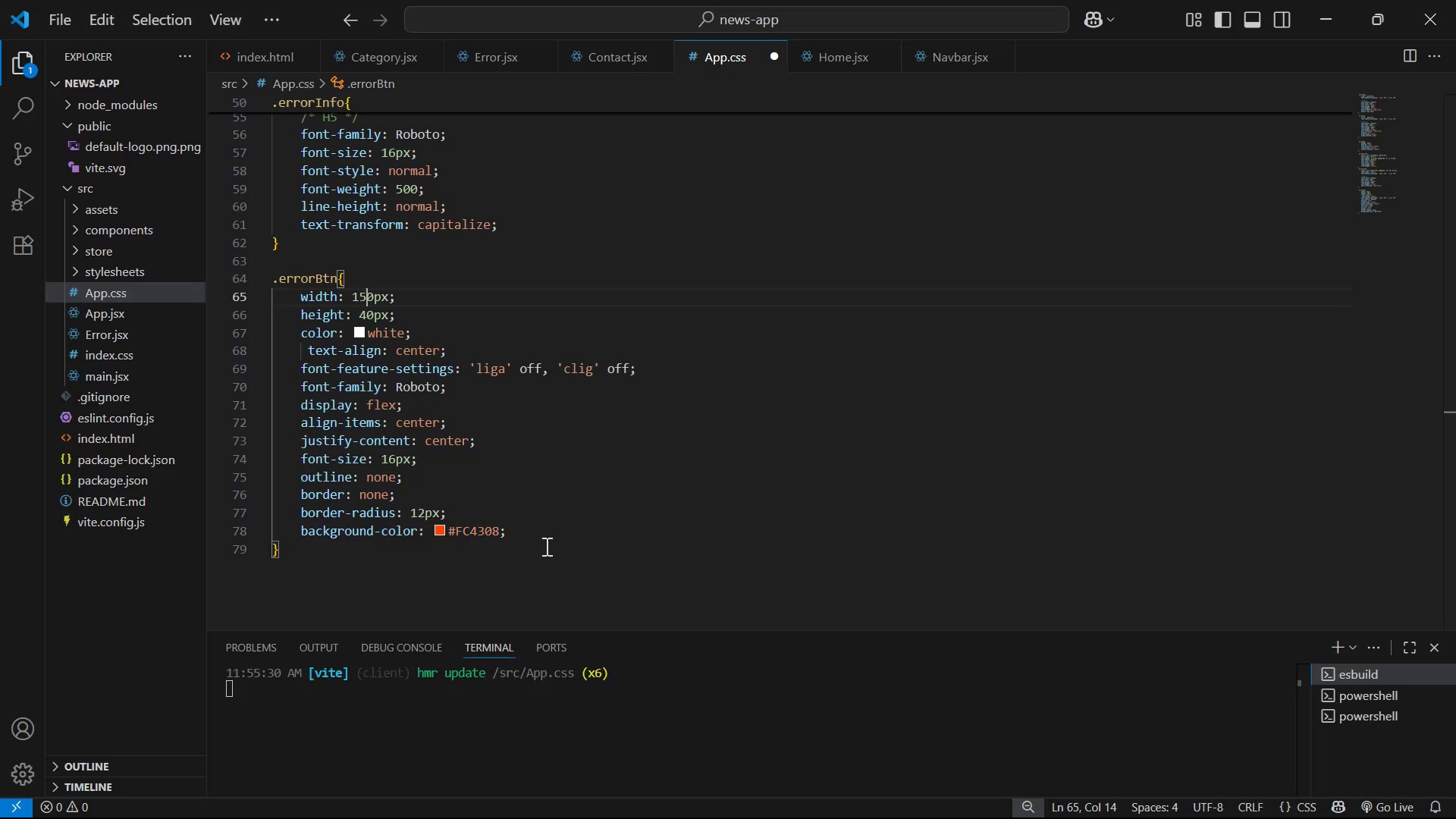 
key(Control+ControlLeft)
 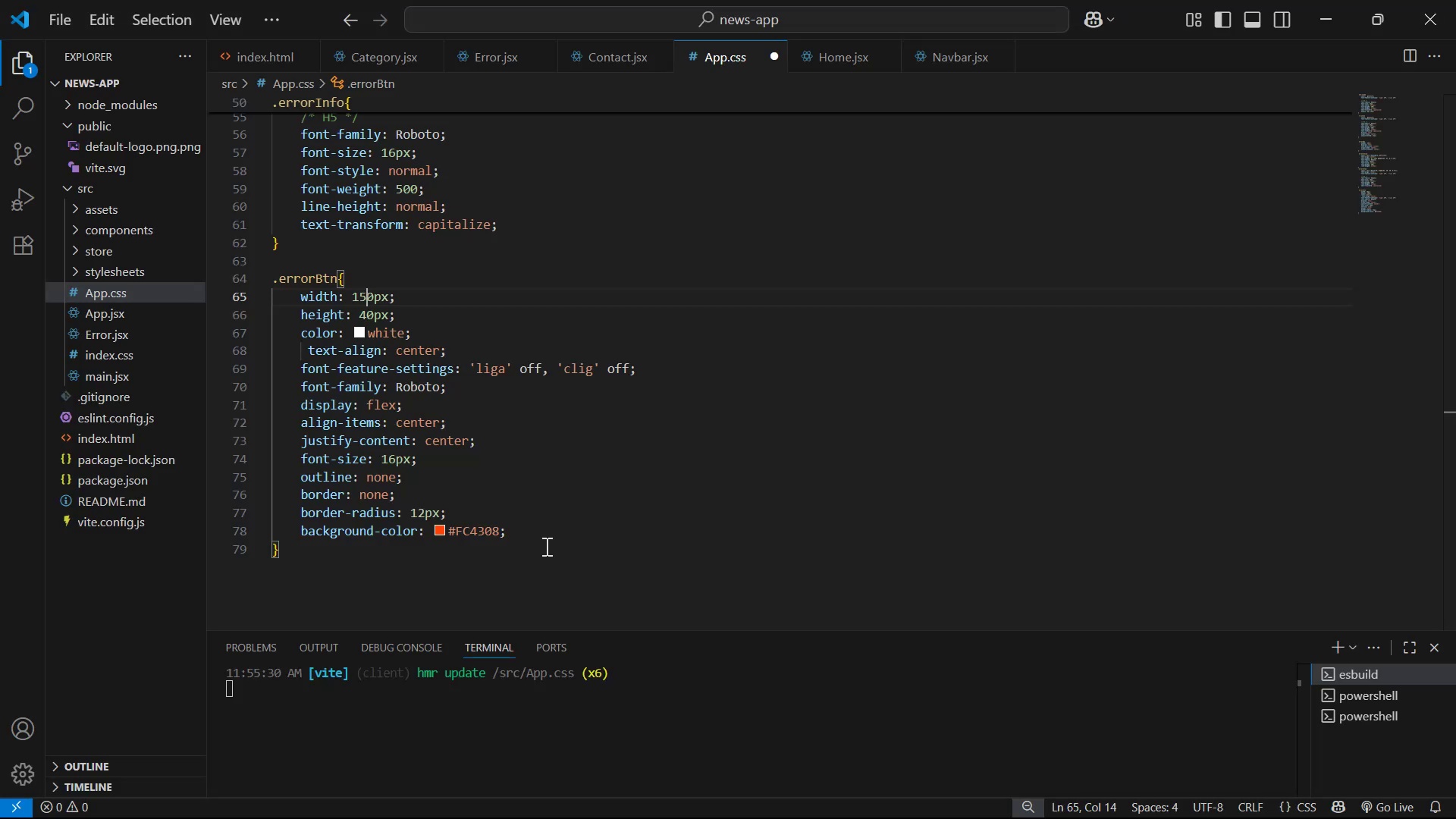 
key(Control+S)
 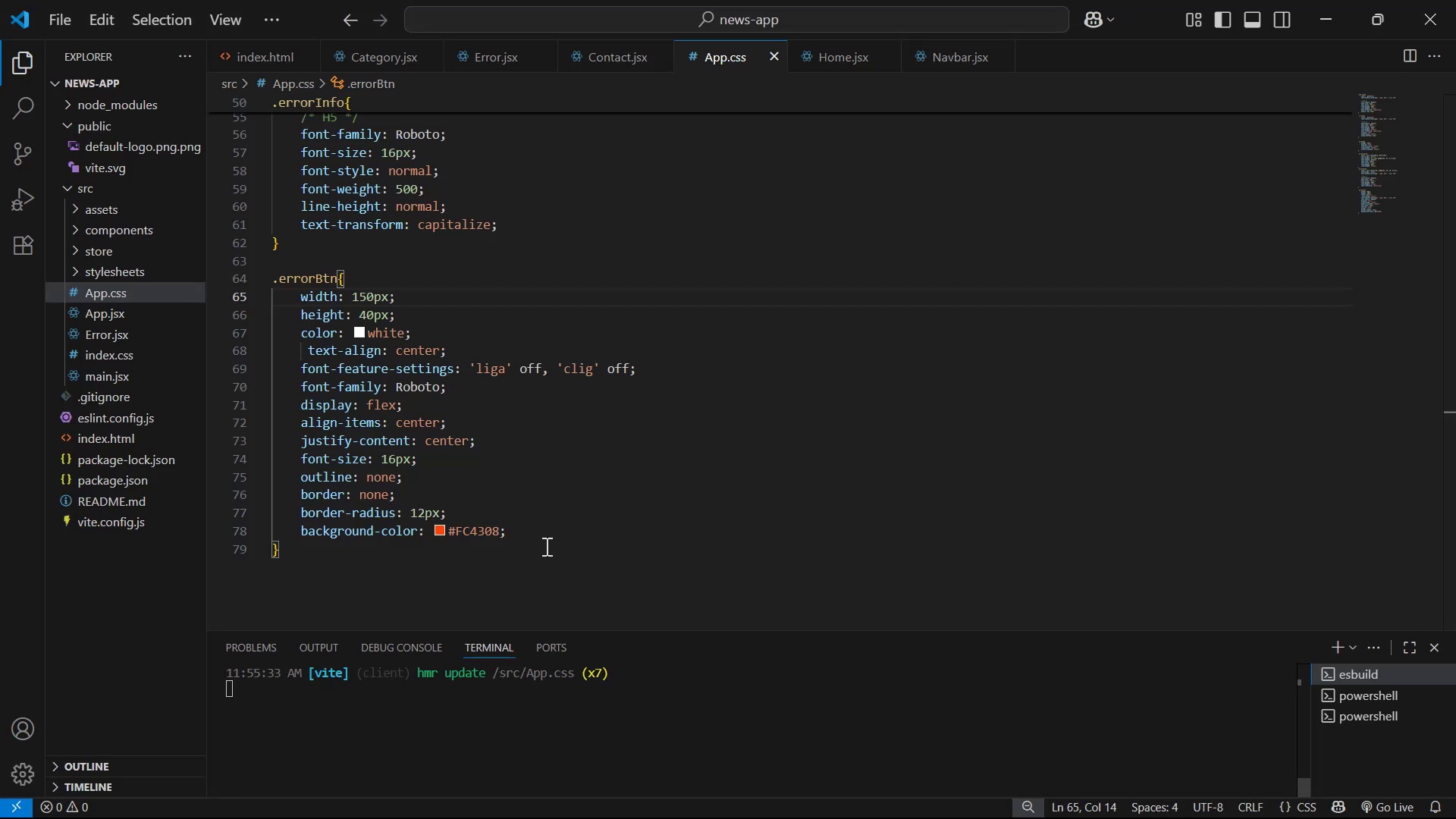 
key(ArrowDown)
 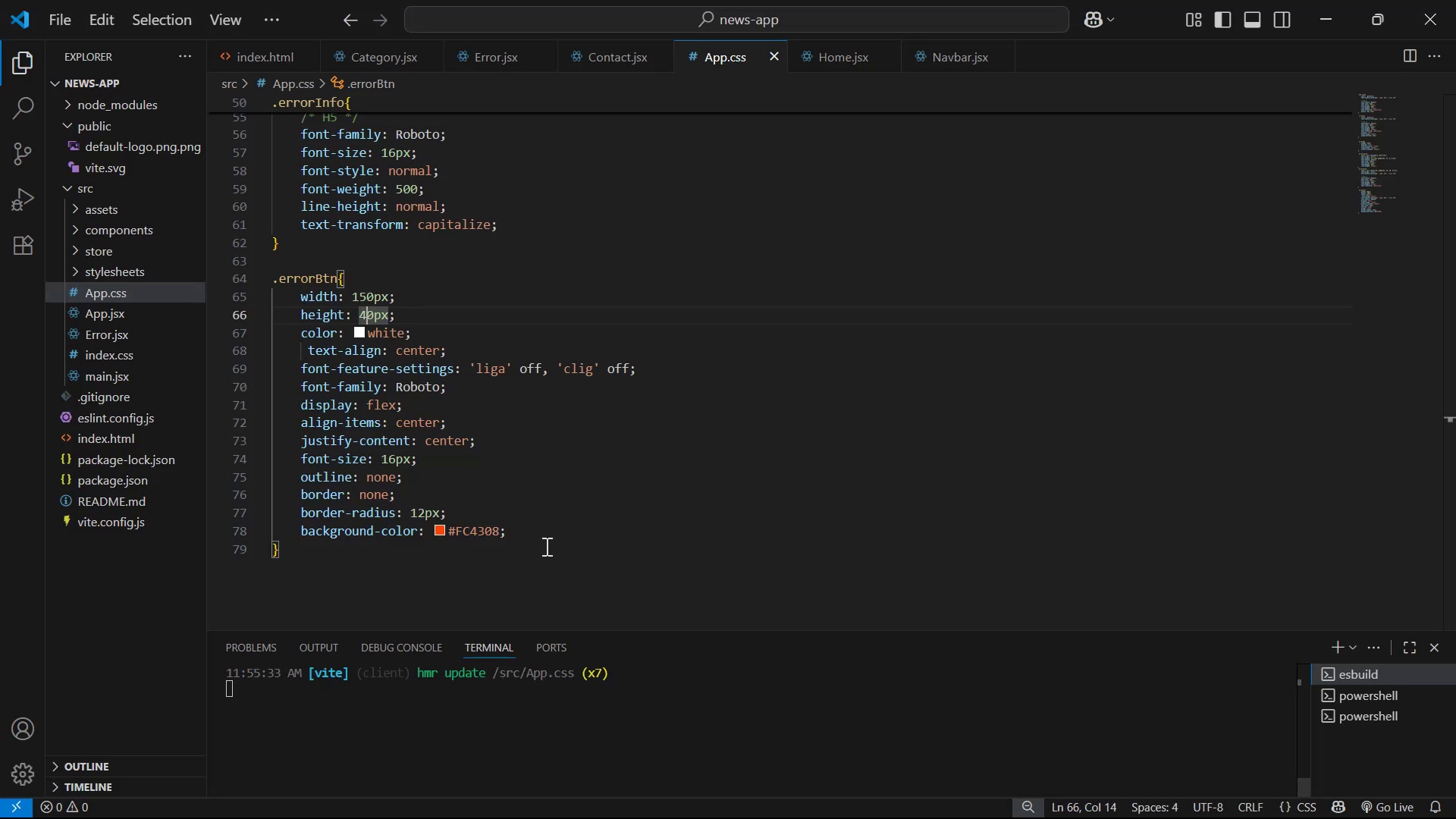 
key(Backspace)
 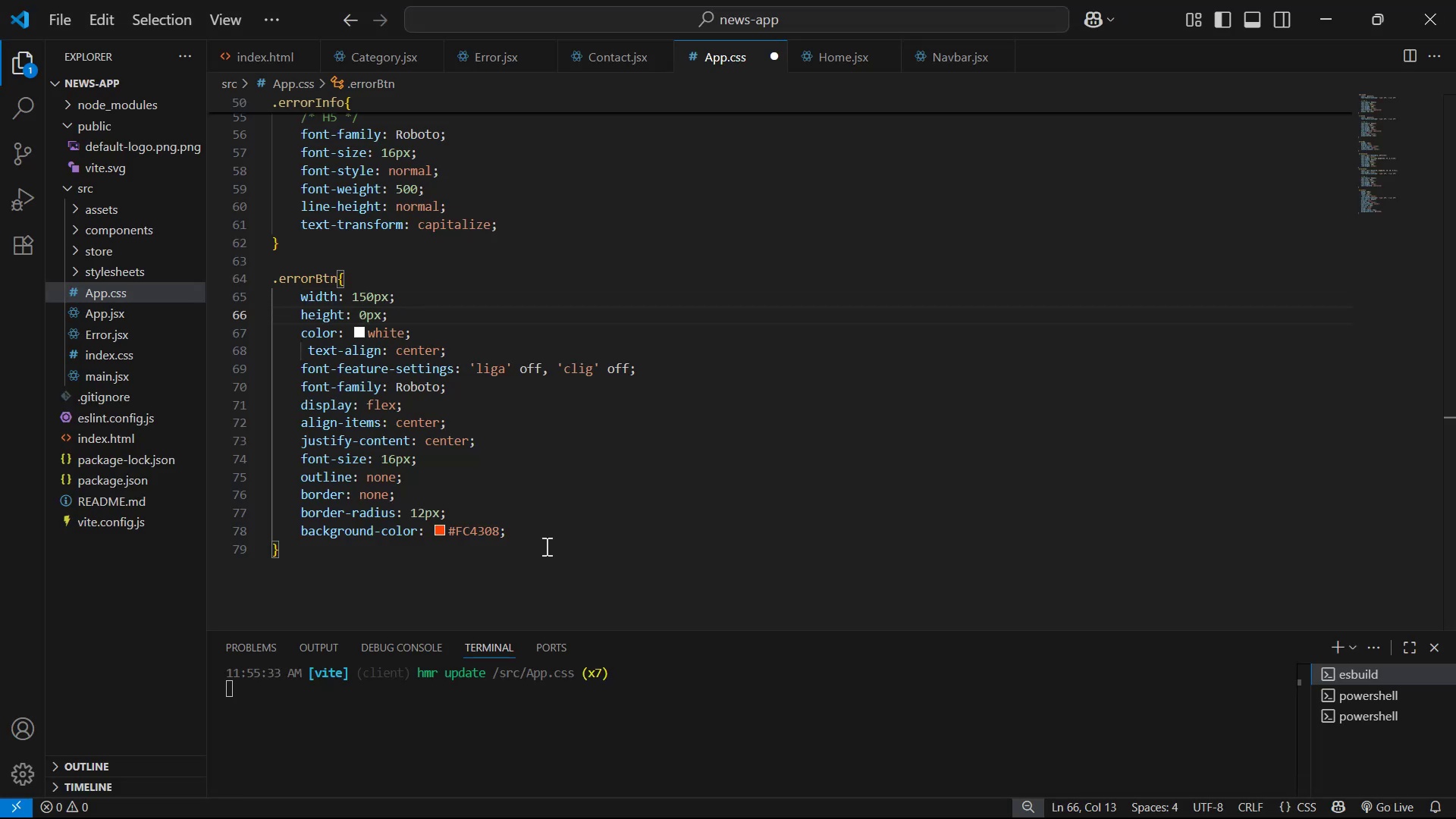 
key(5)
 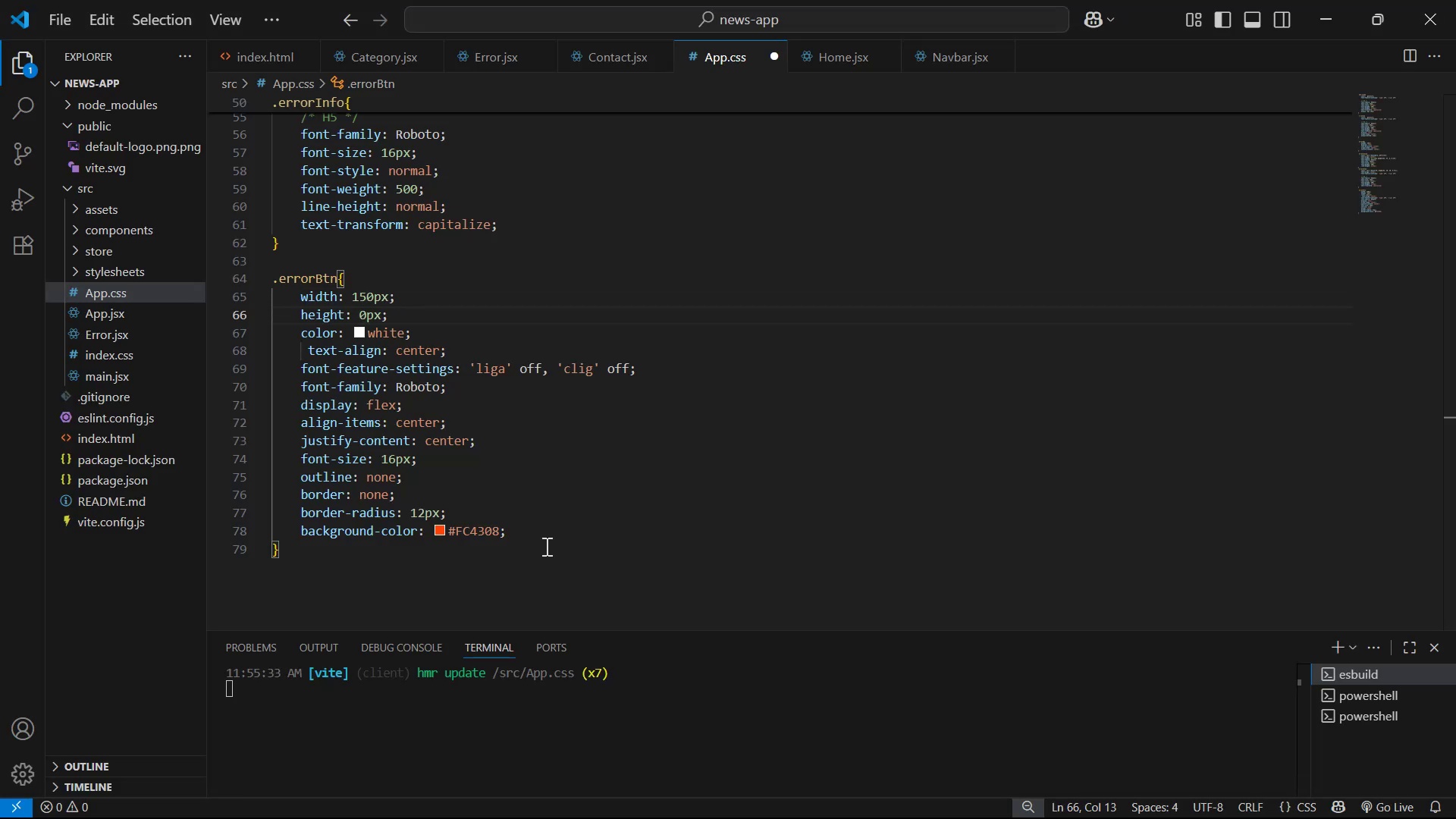 
key(Control+ControlLeft)
 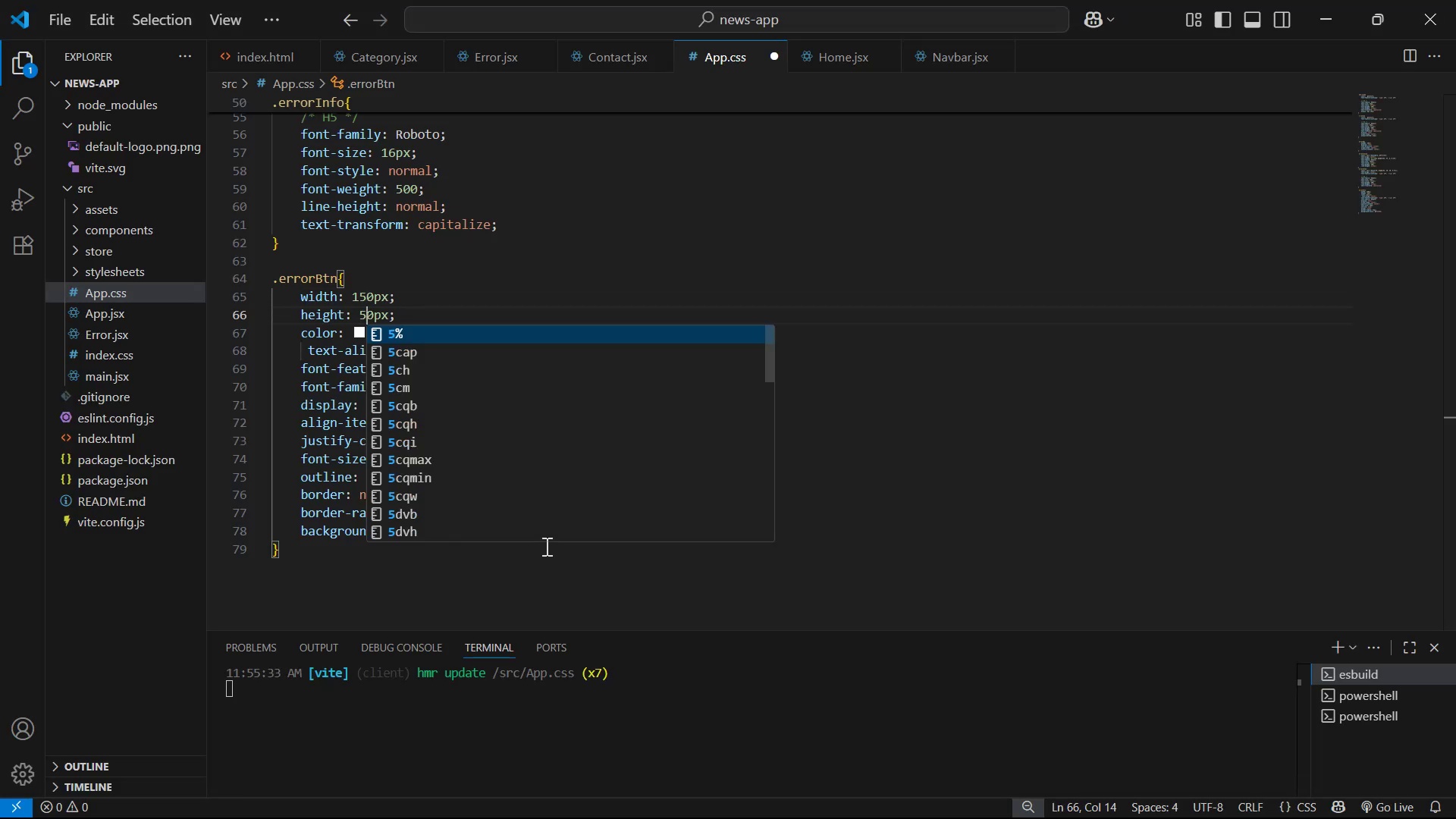 
key(Control+S)
 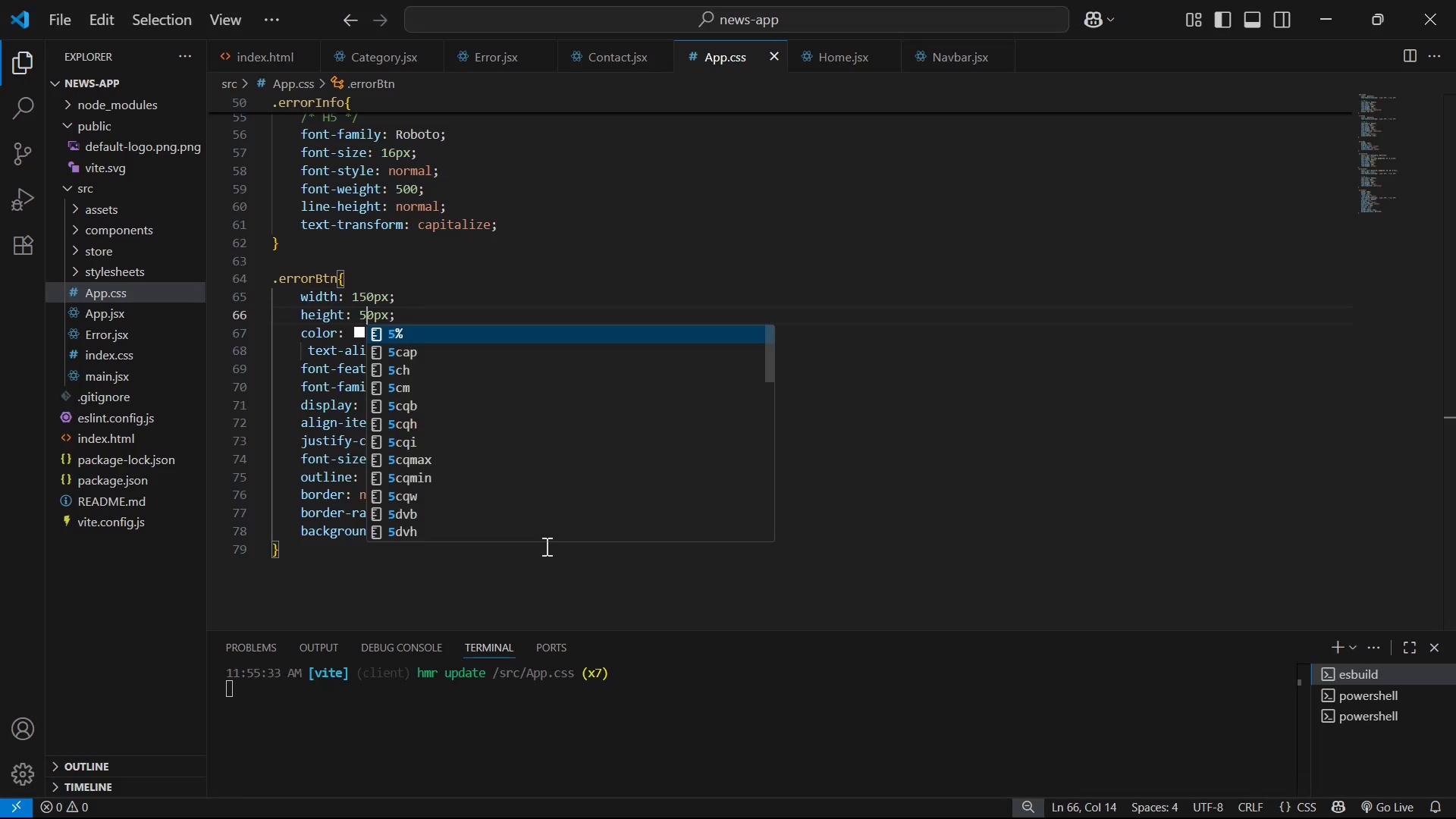 
key(Alt+AltLeft)
 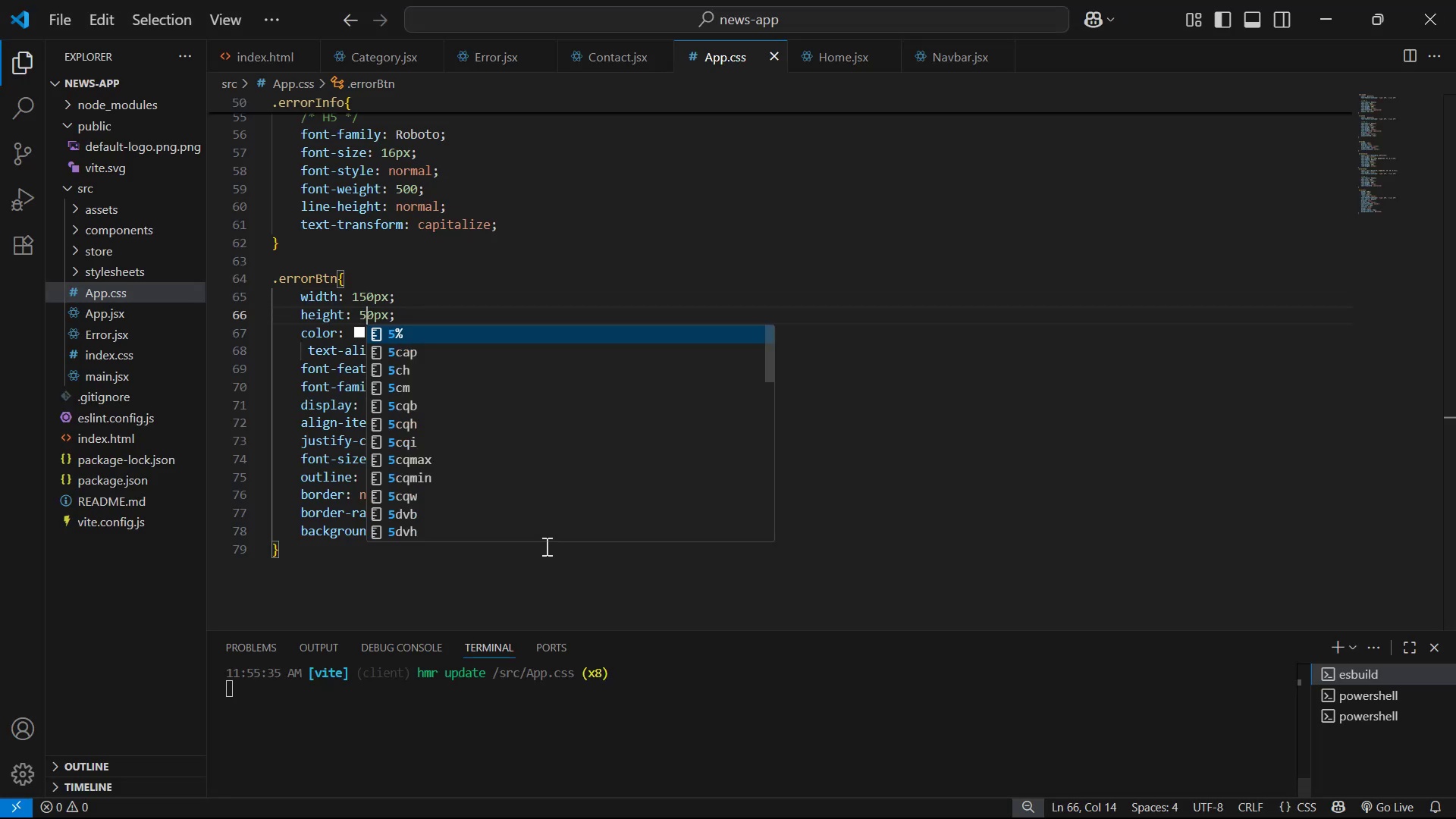 
key(Alt+Tab)
 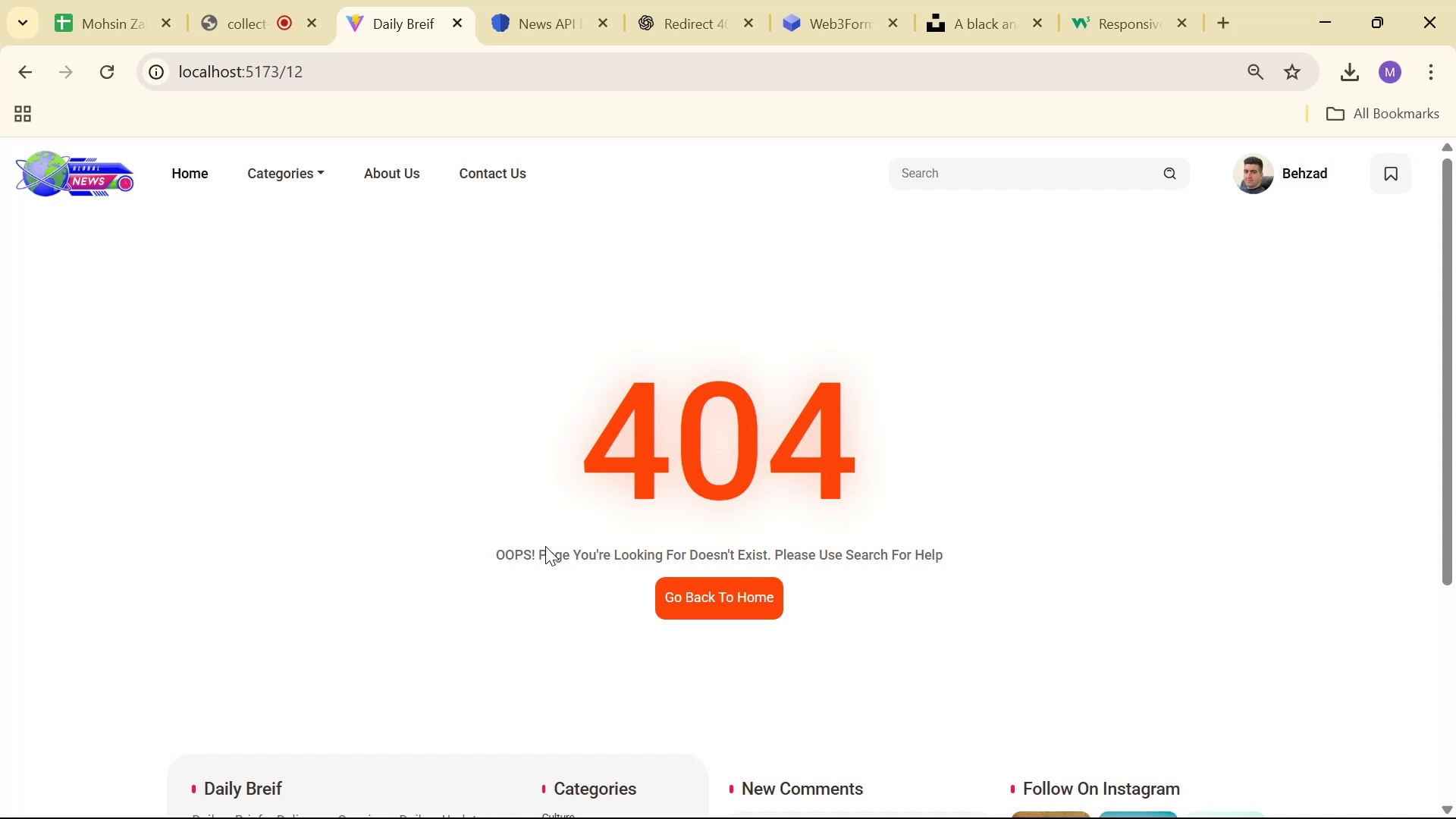 
wait(6.78)
 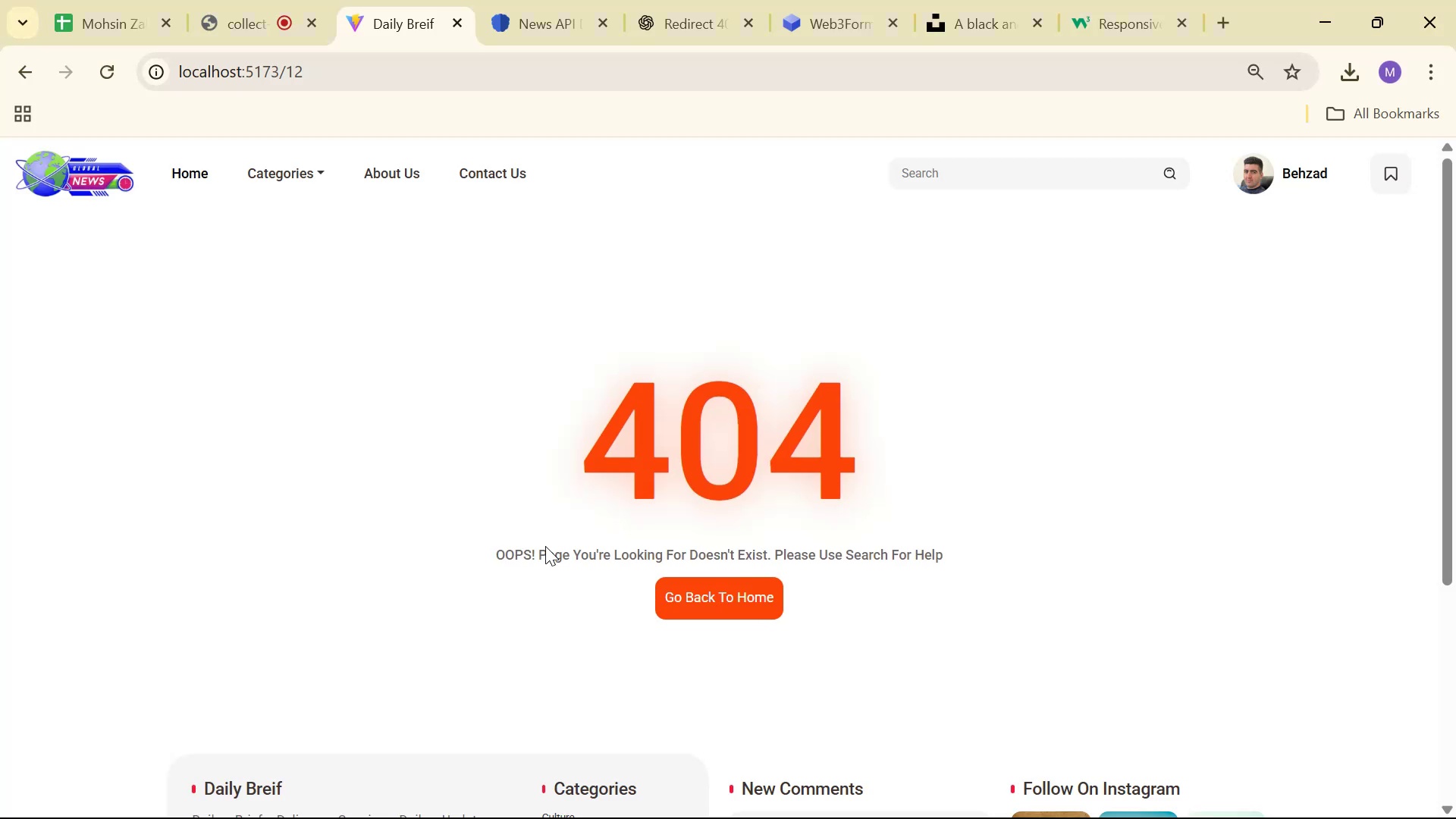 
key(Alt+AltLeft)
 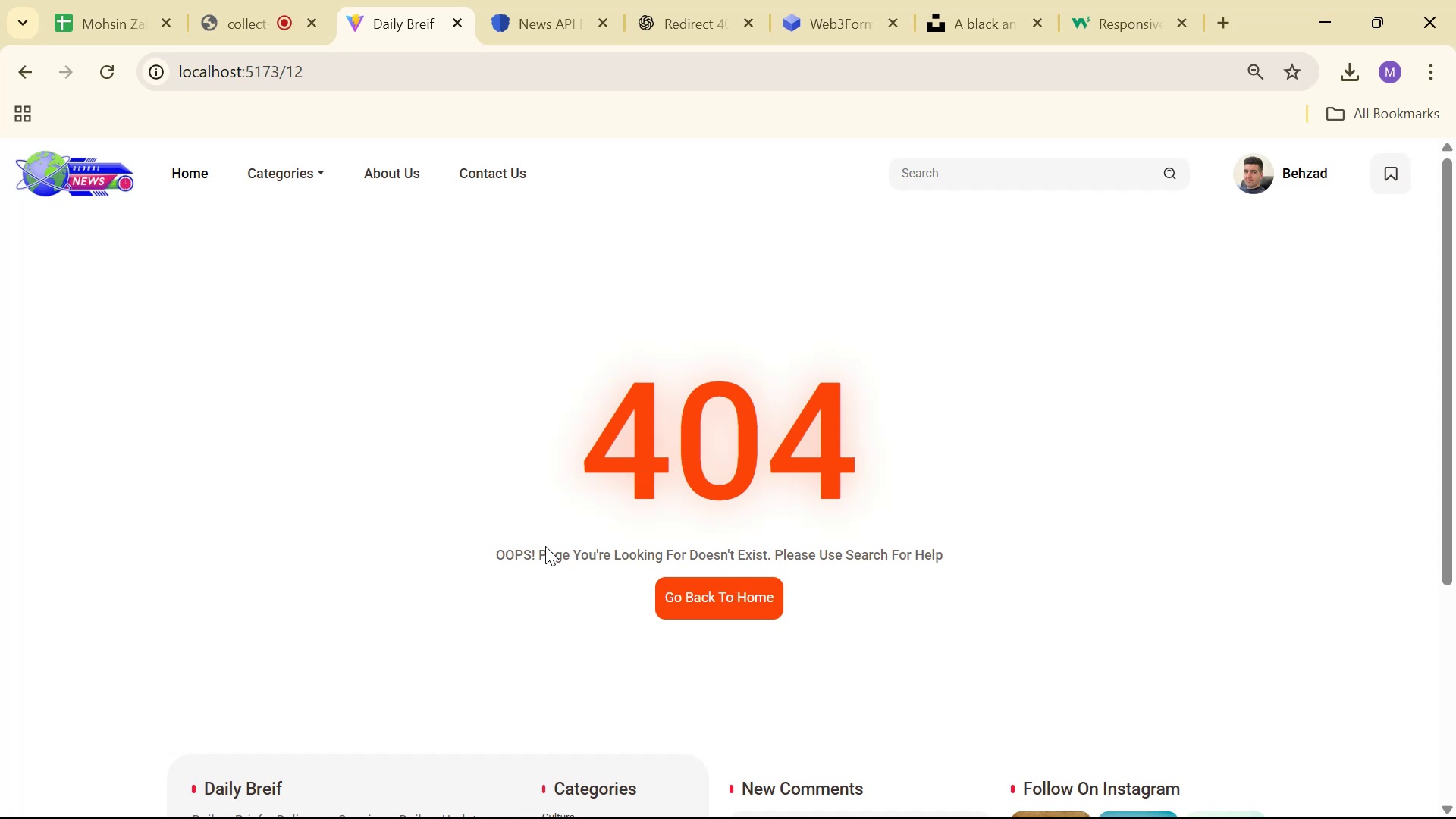 
key(Alt+Tab)
 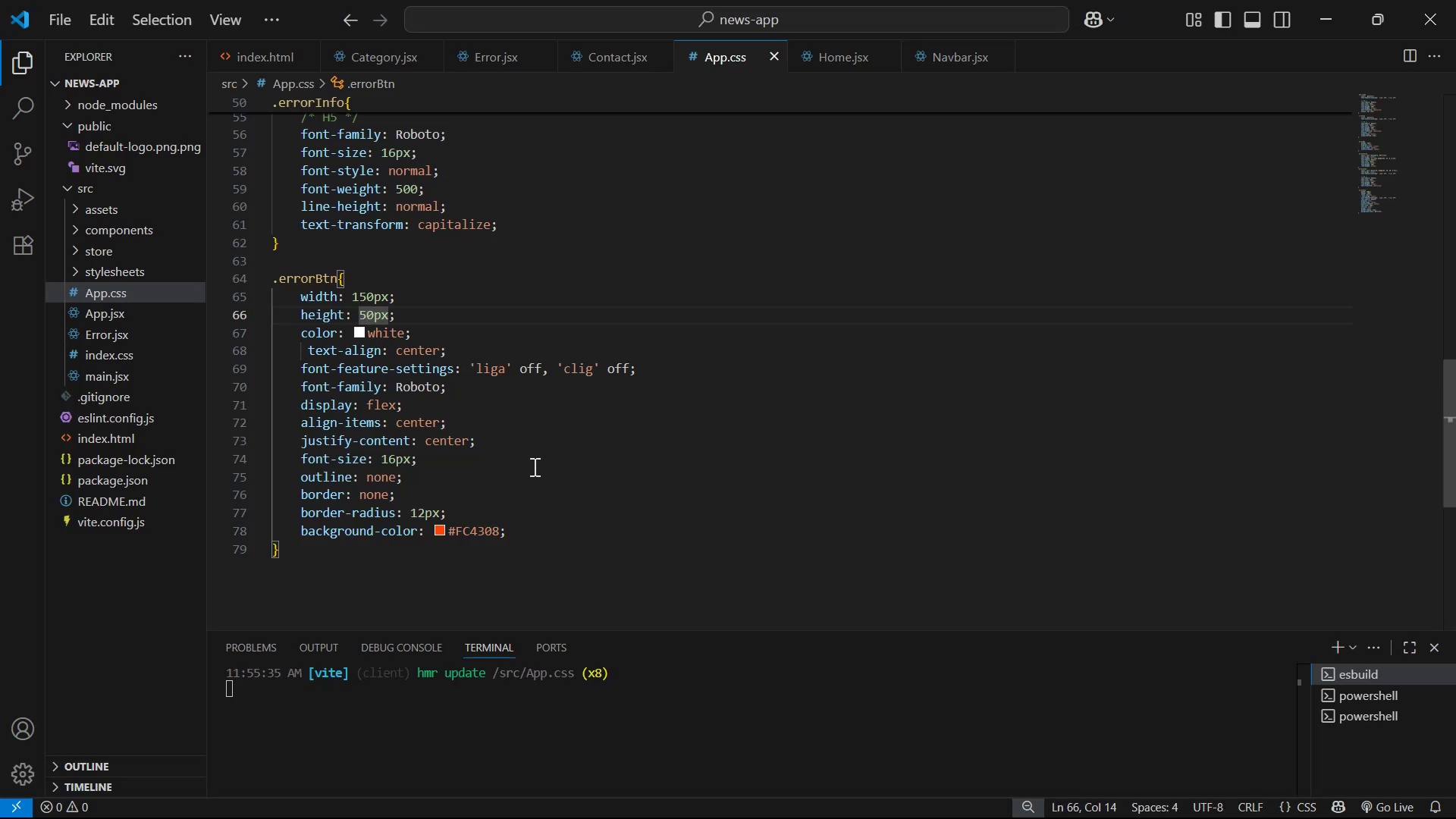 
left_click([544, 534])
 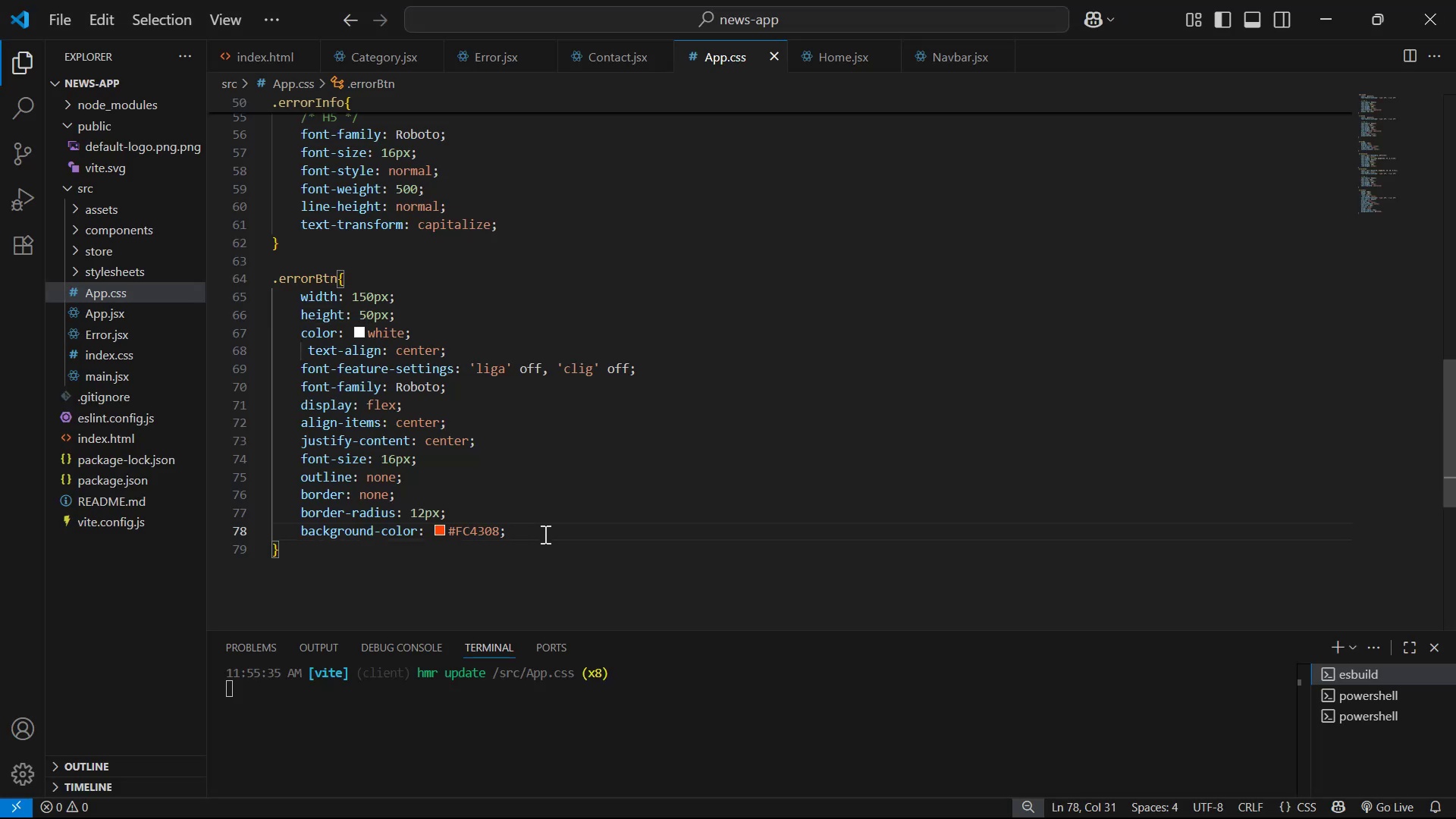 
key(Enter)
 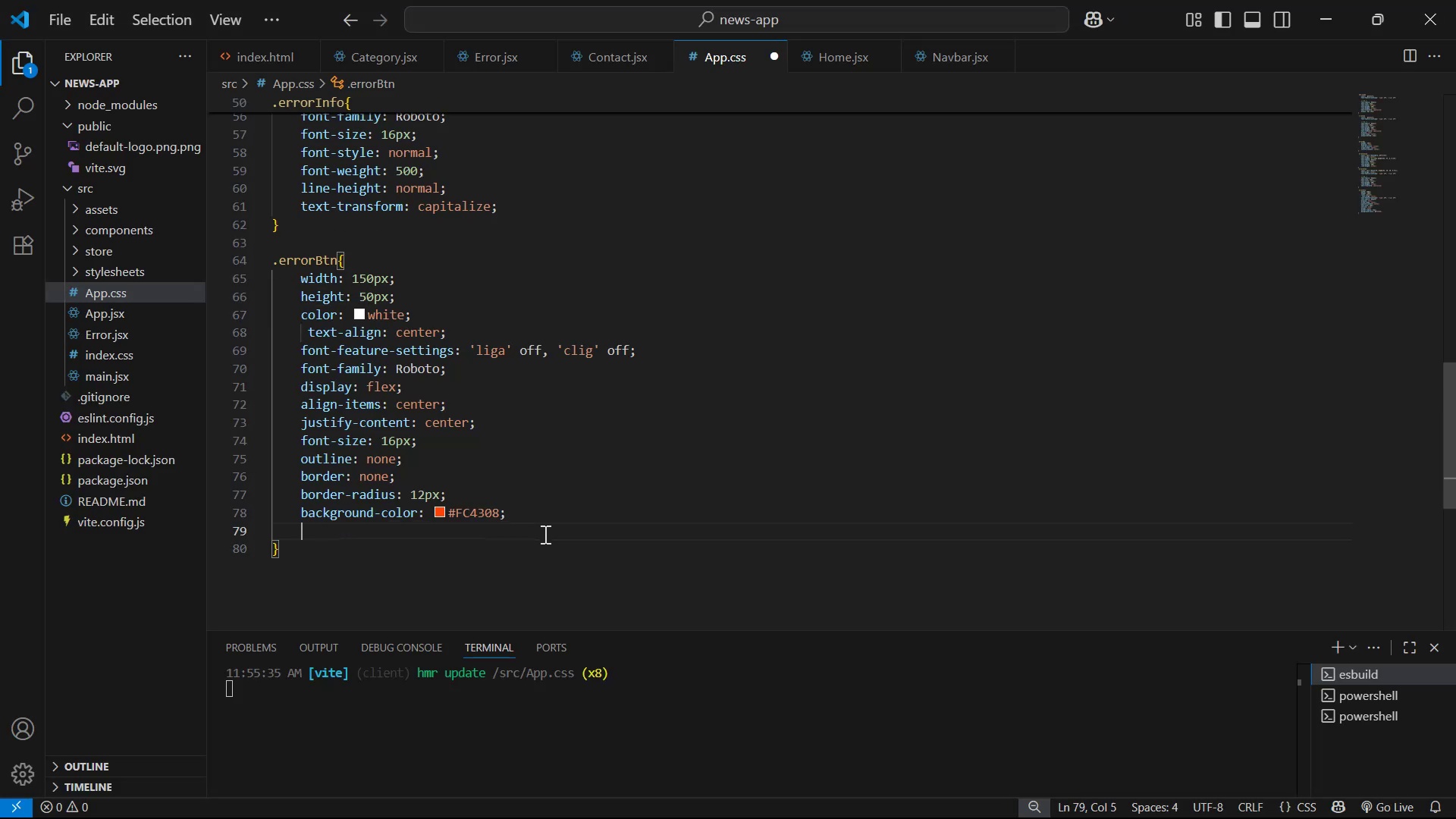 
type(box)
 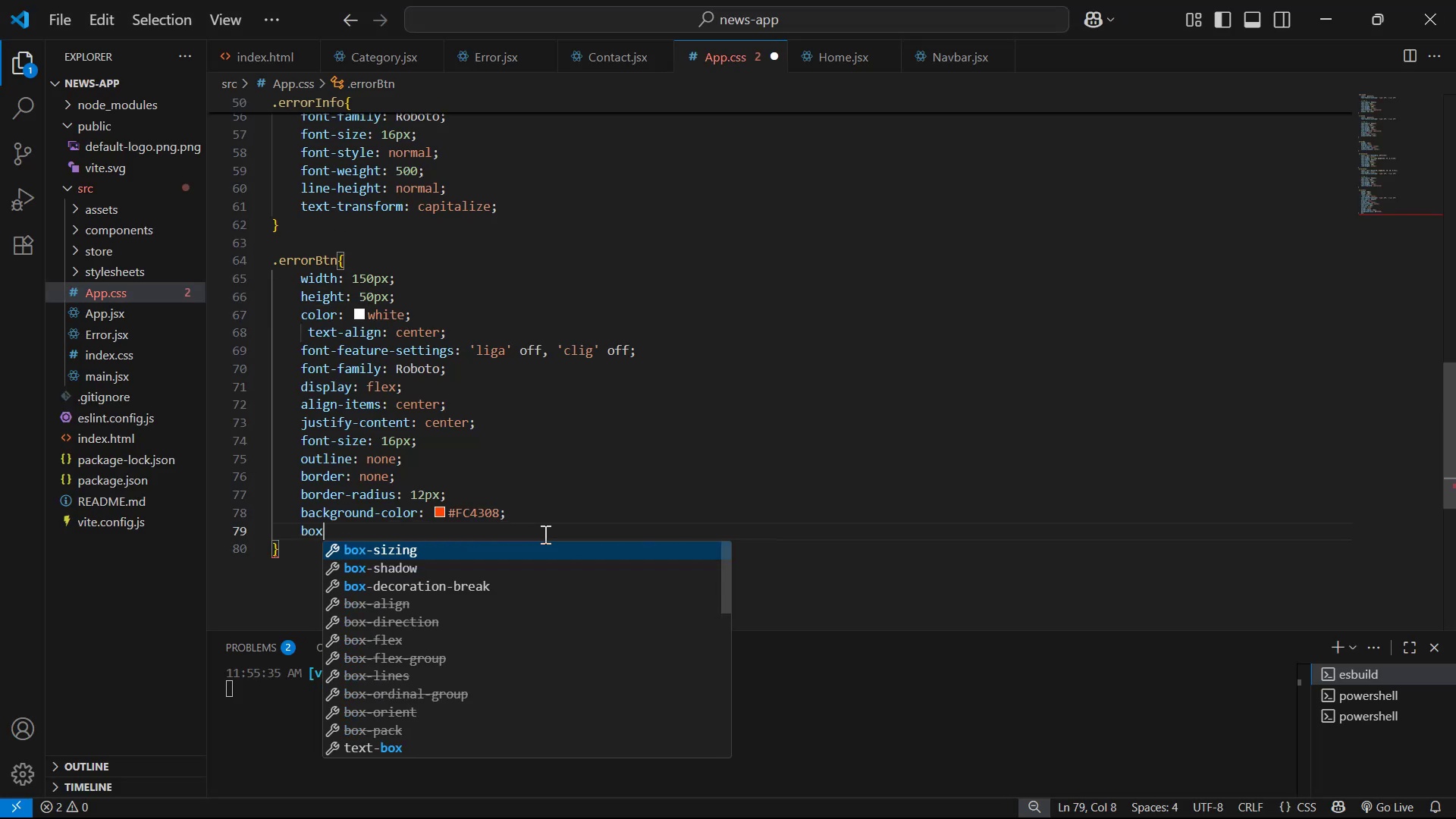 
key(ArrowDown)
 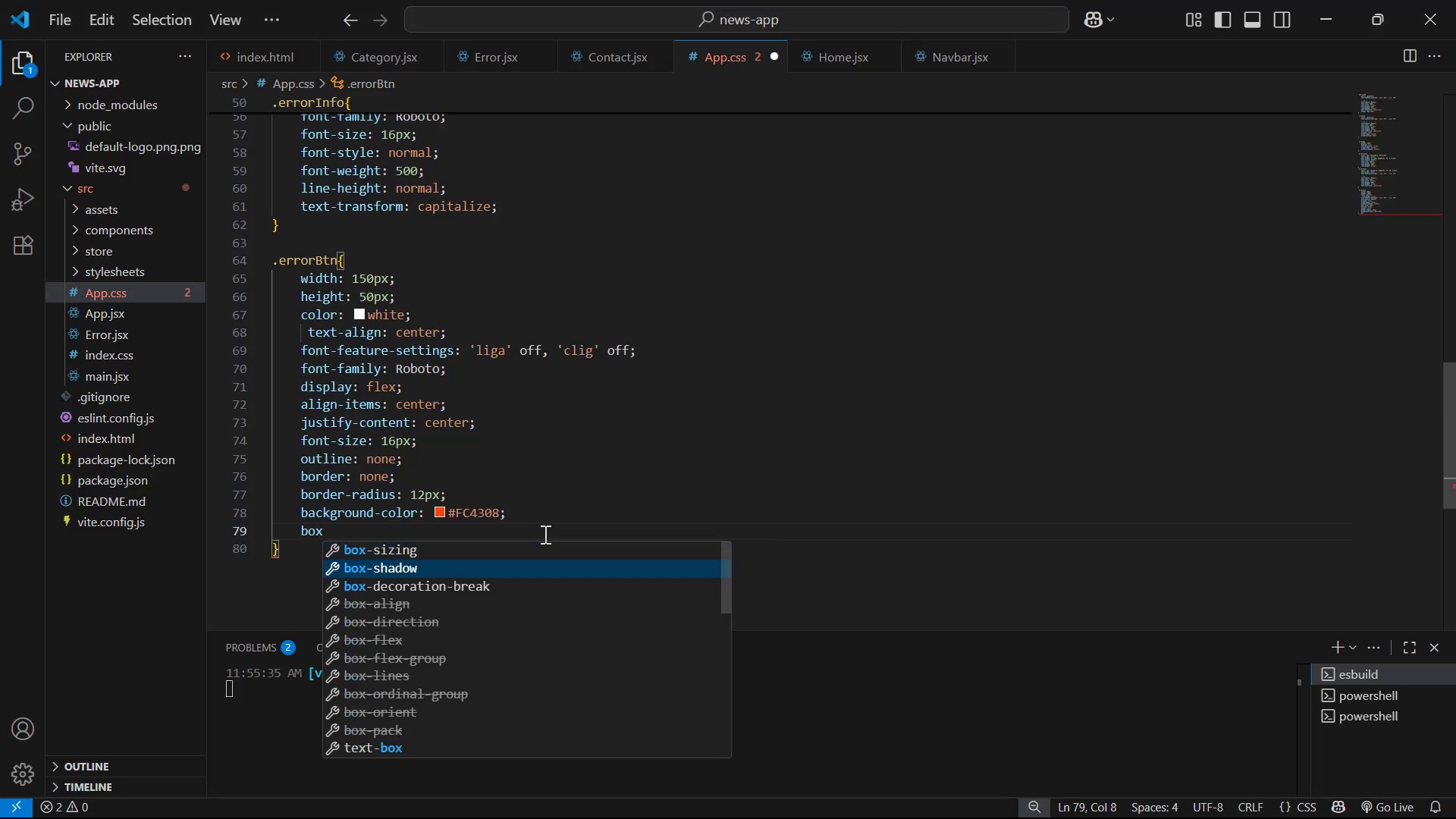 
key(Enter)
 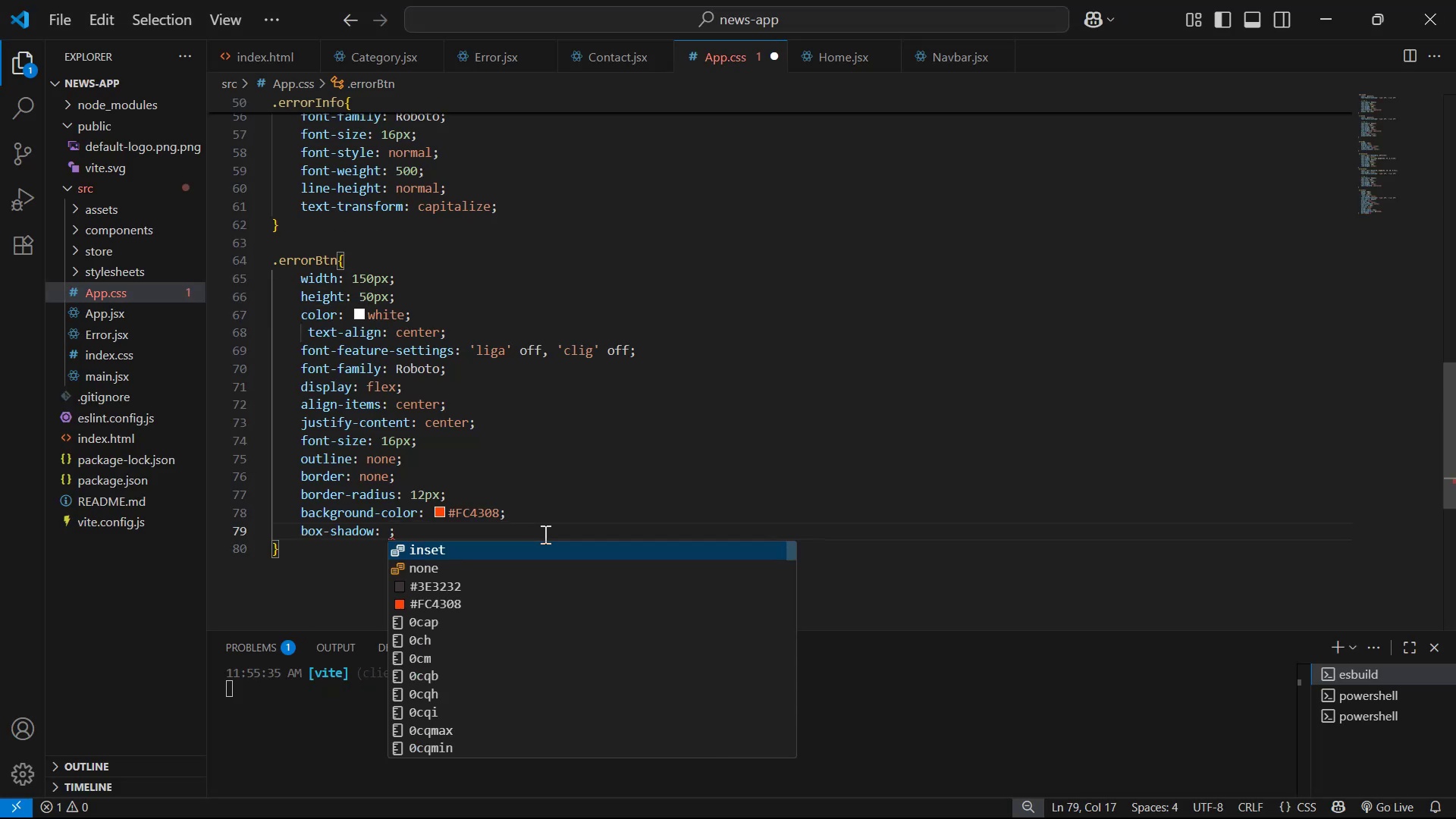 
type(0o)
key(Backspace)
type(px 0px 32px 0px #)
 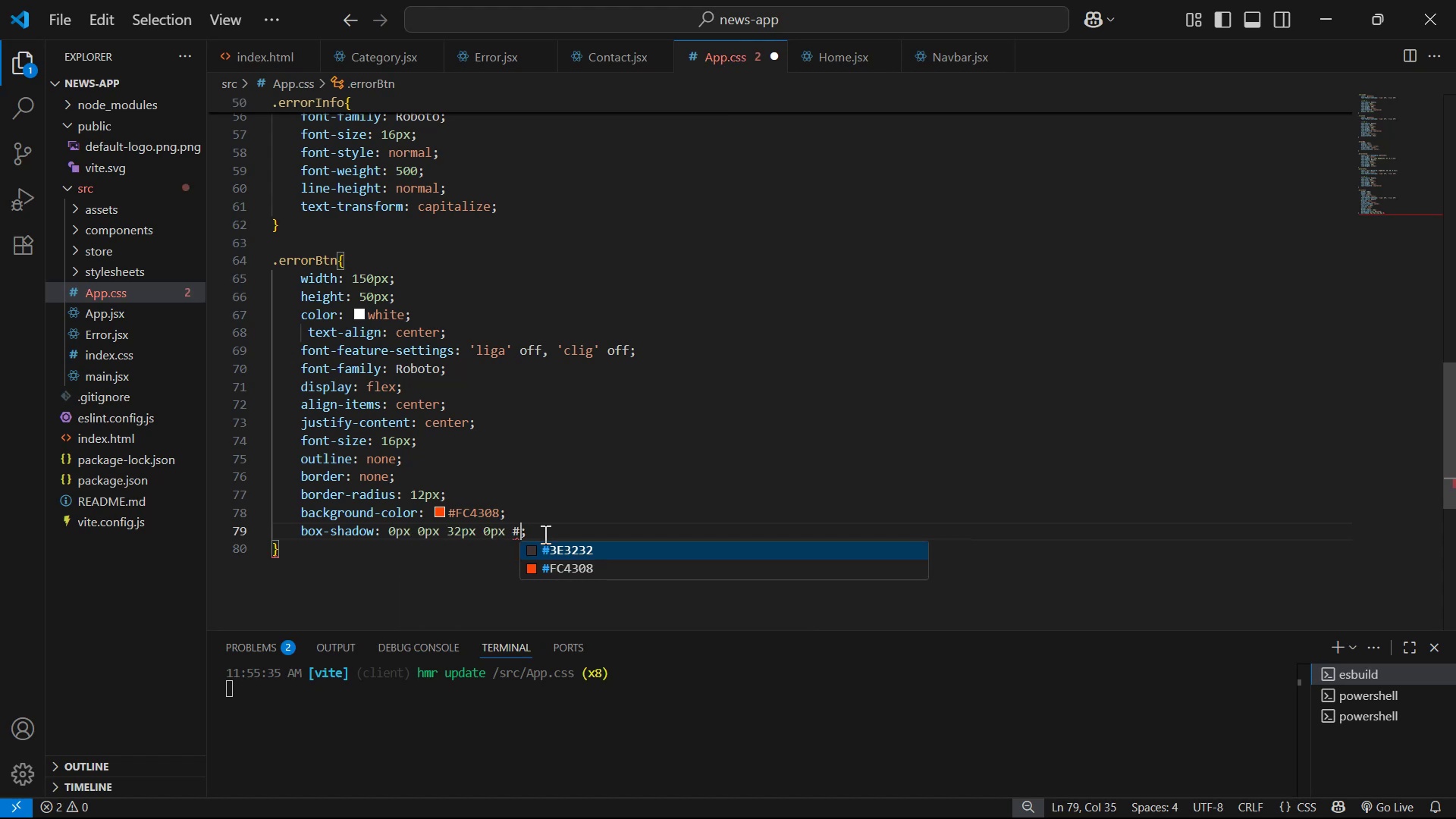 
key(ArrowDown)
 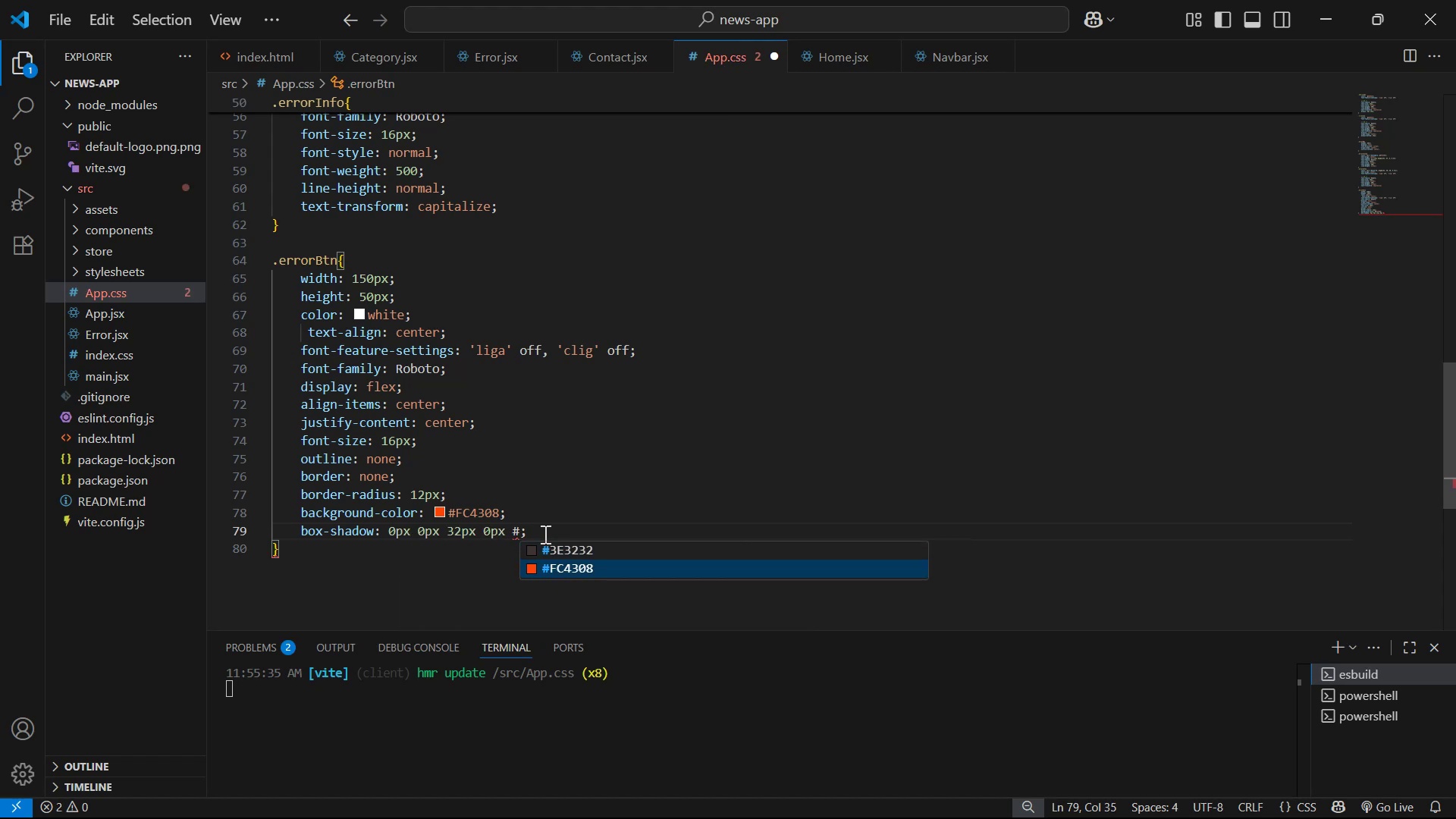 
key(Enter)
 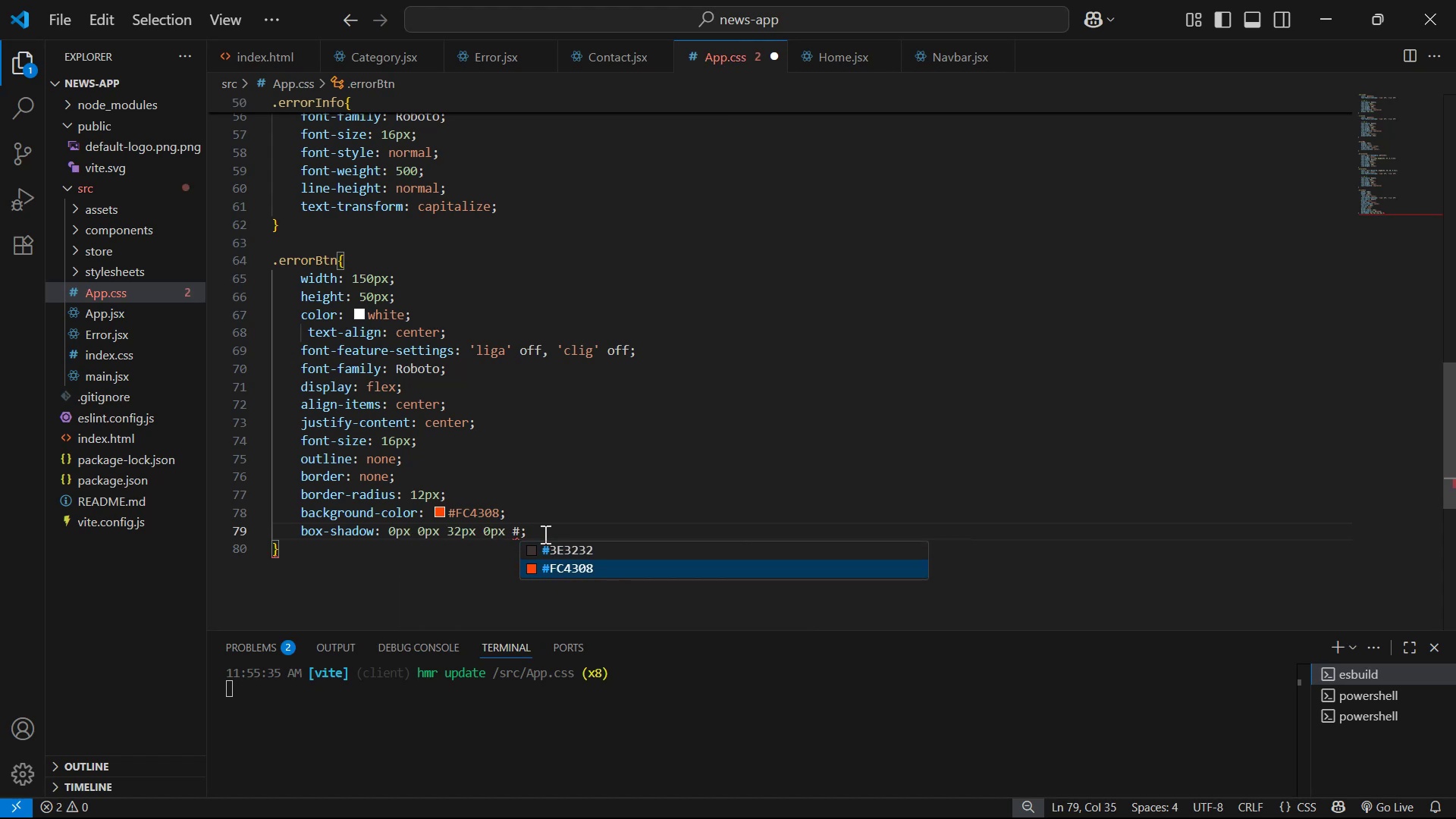 
key(Control+S)
 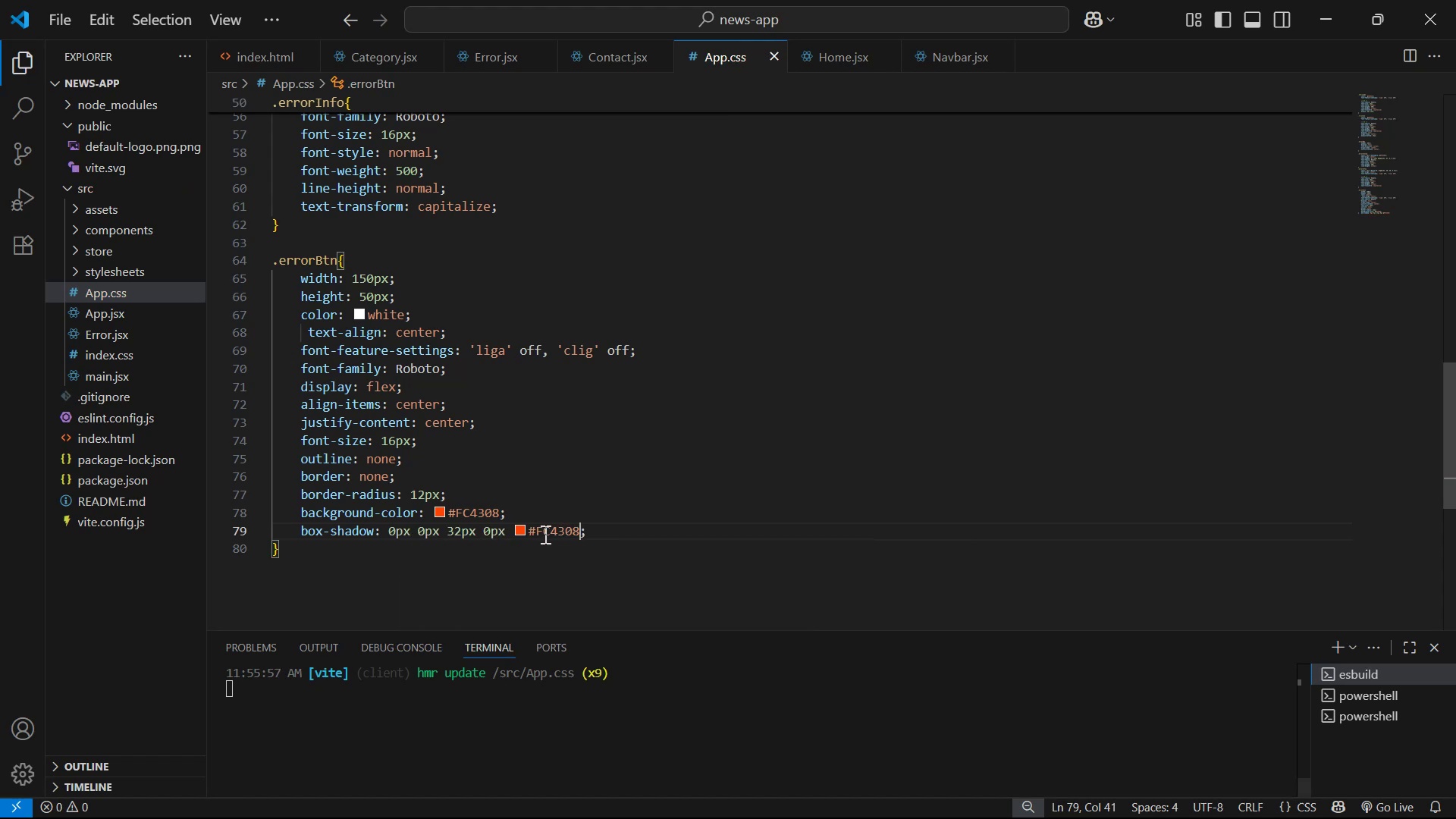 
key(Alt+Tab)
 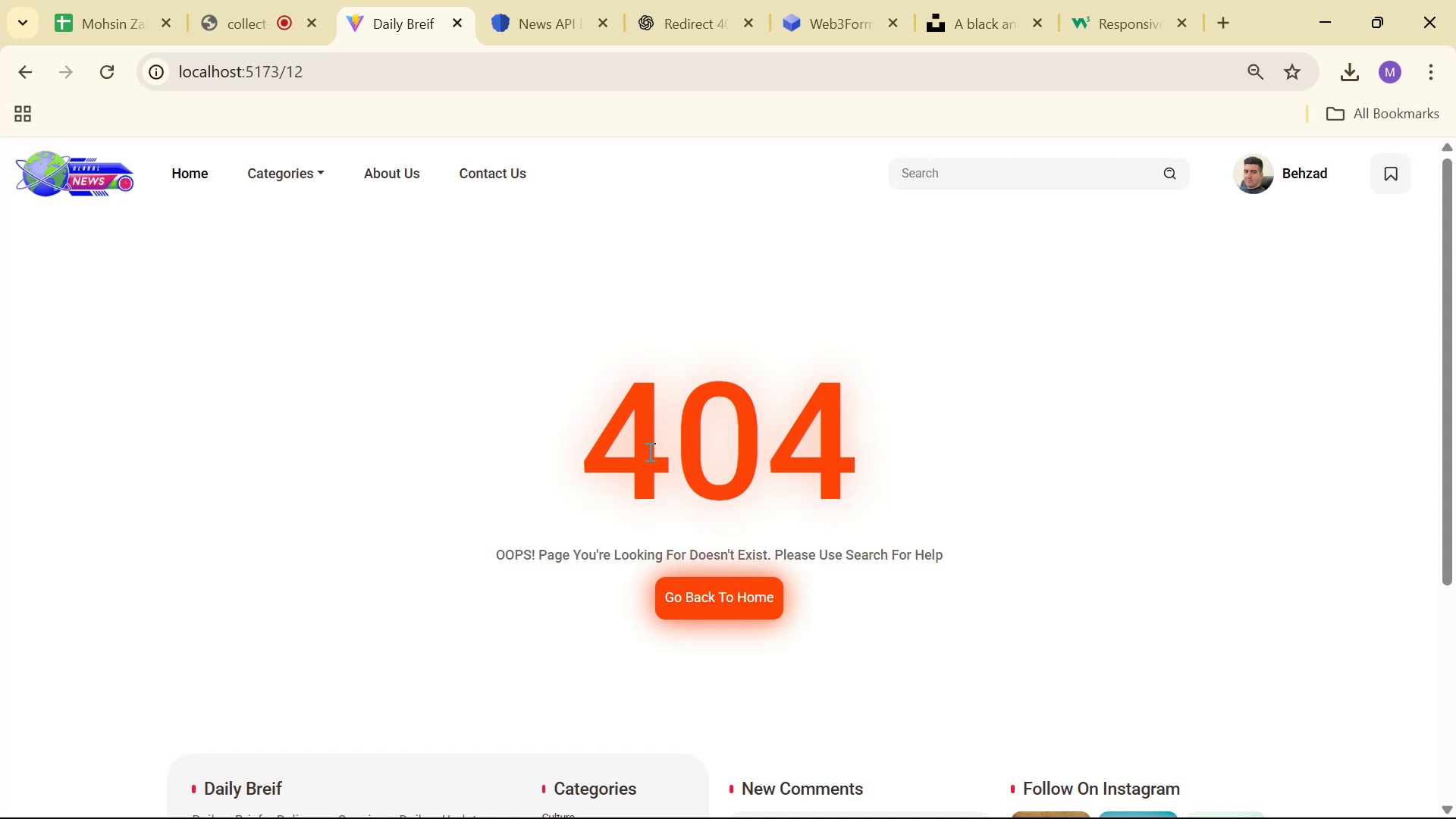 
key(Alt+AltLeft)
 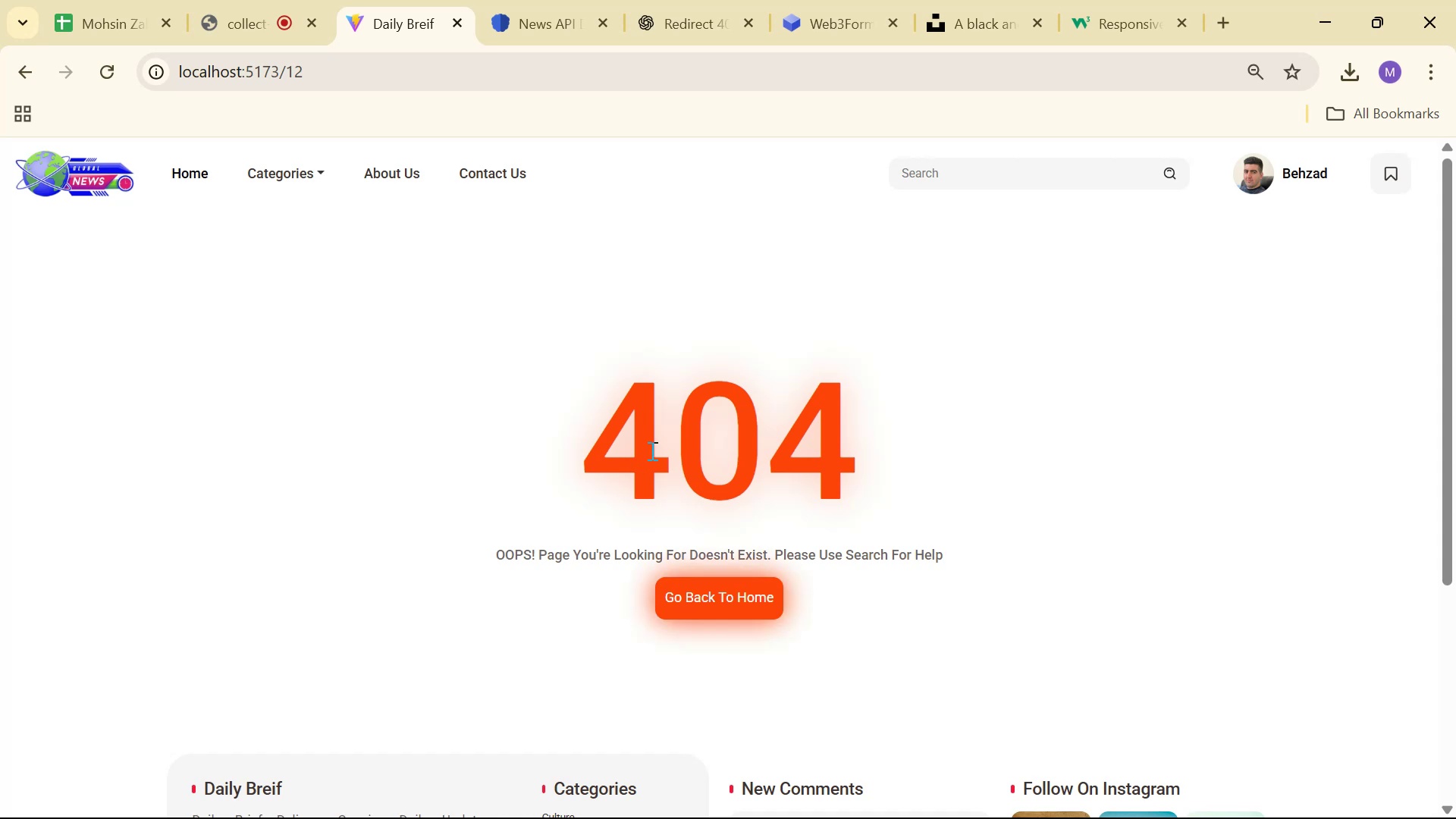 
key(Alt+Tab)
 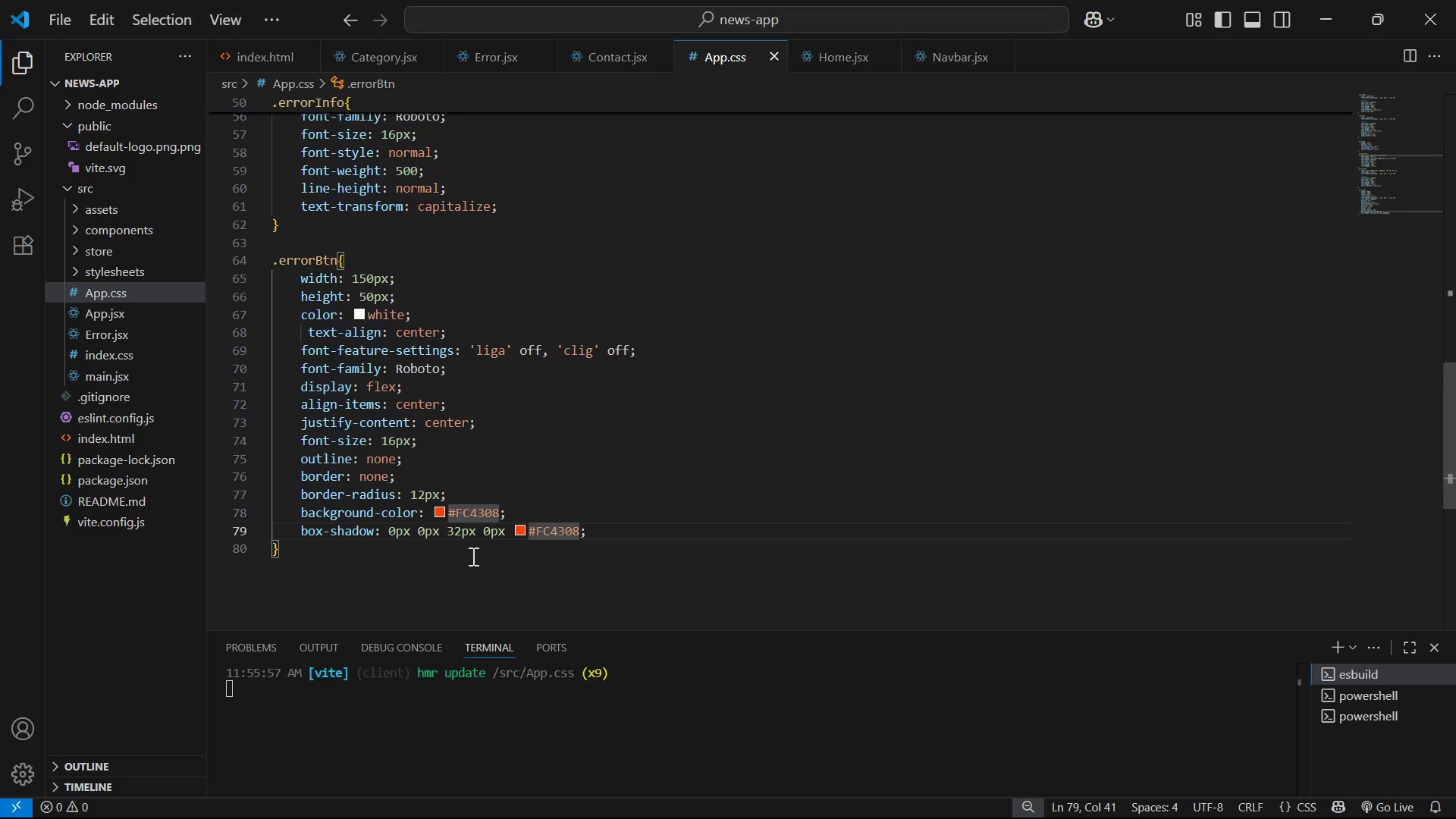 
left_click([452, 538])
 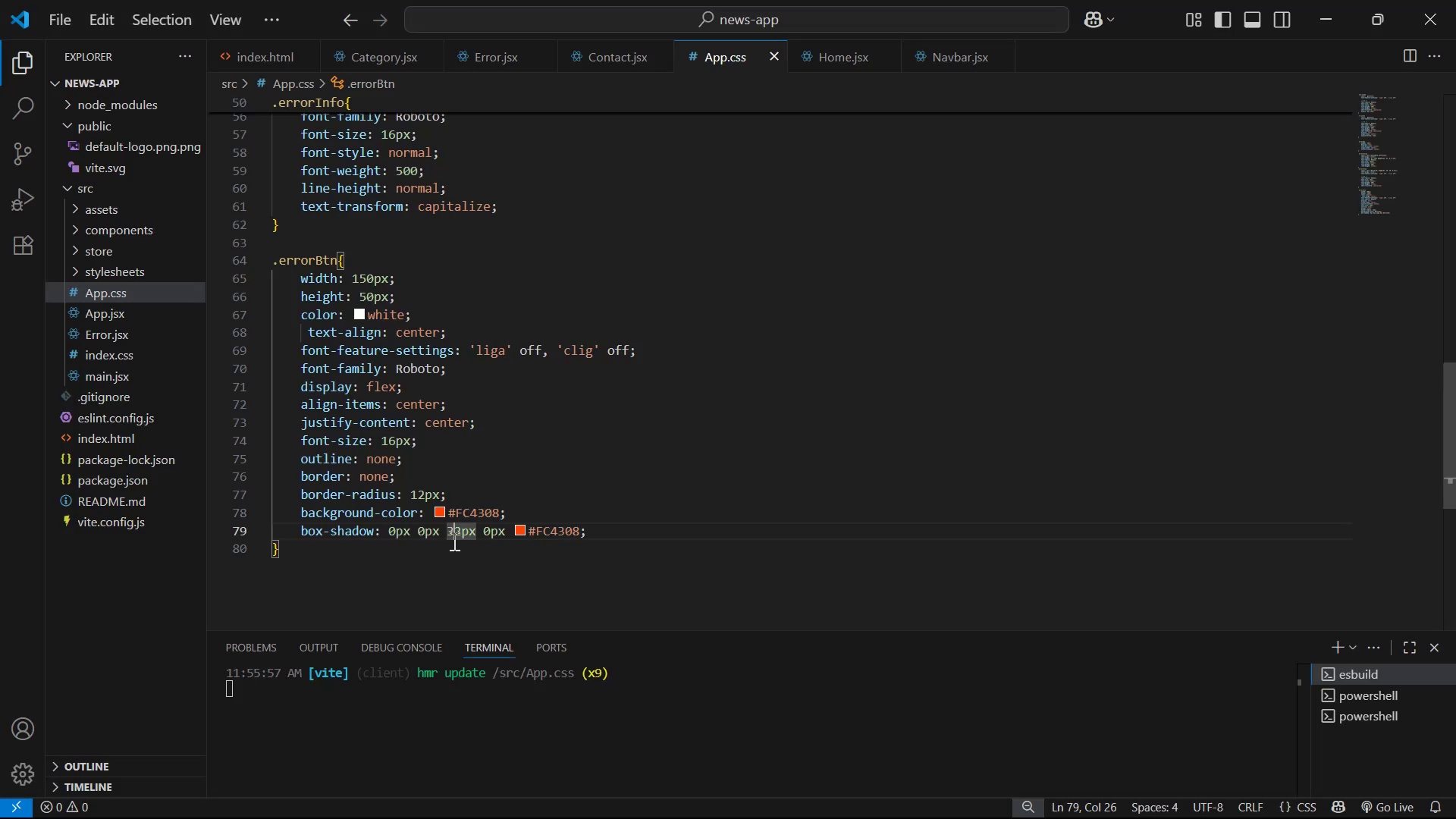 
key(1)
 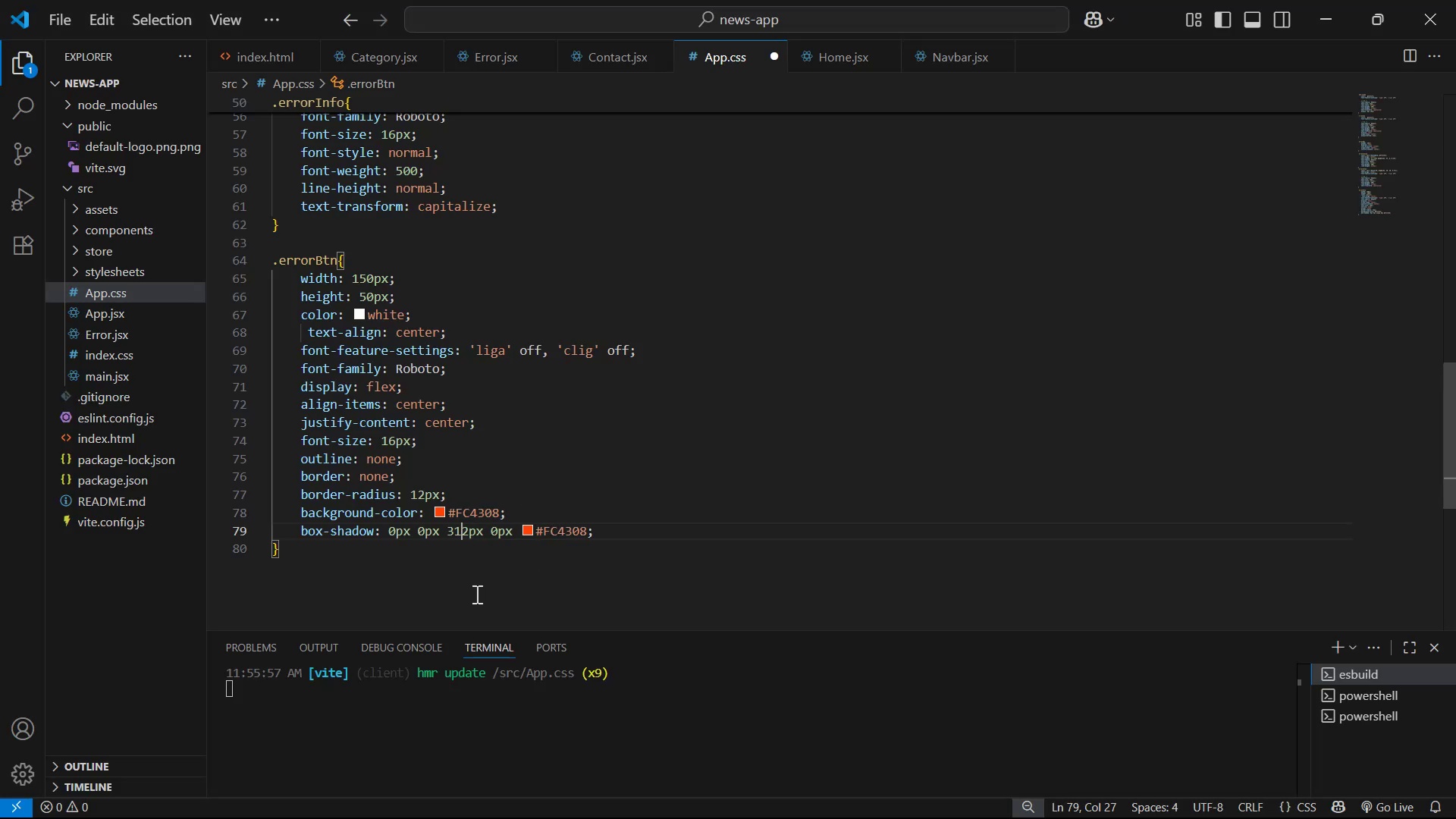 
key(Backspace)
 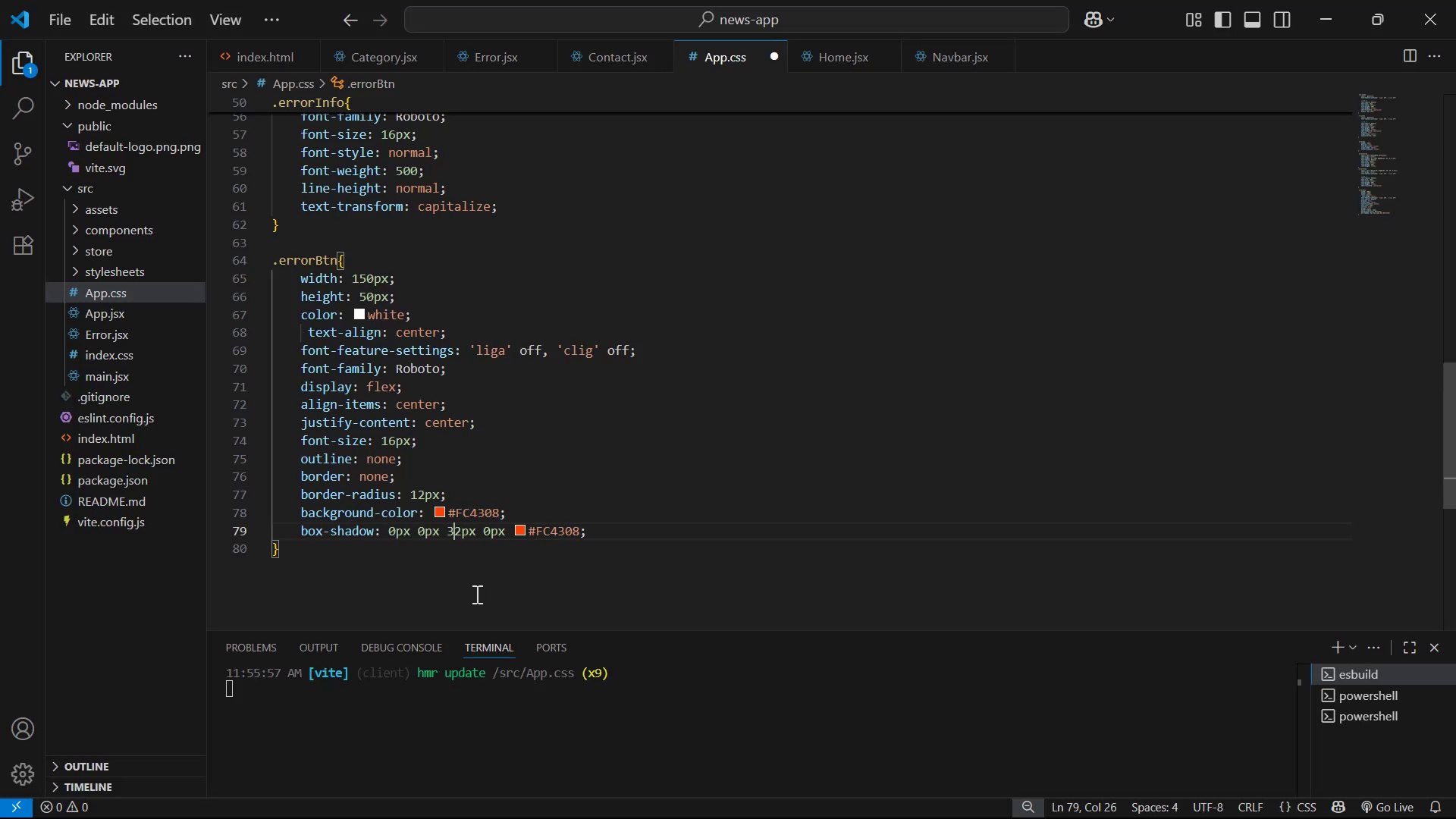 
key(Backspace)
 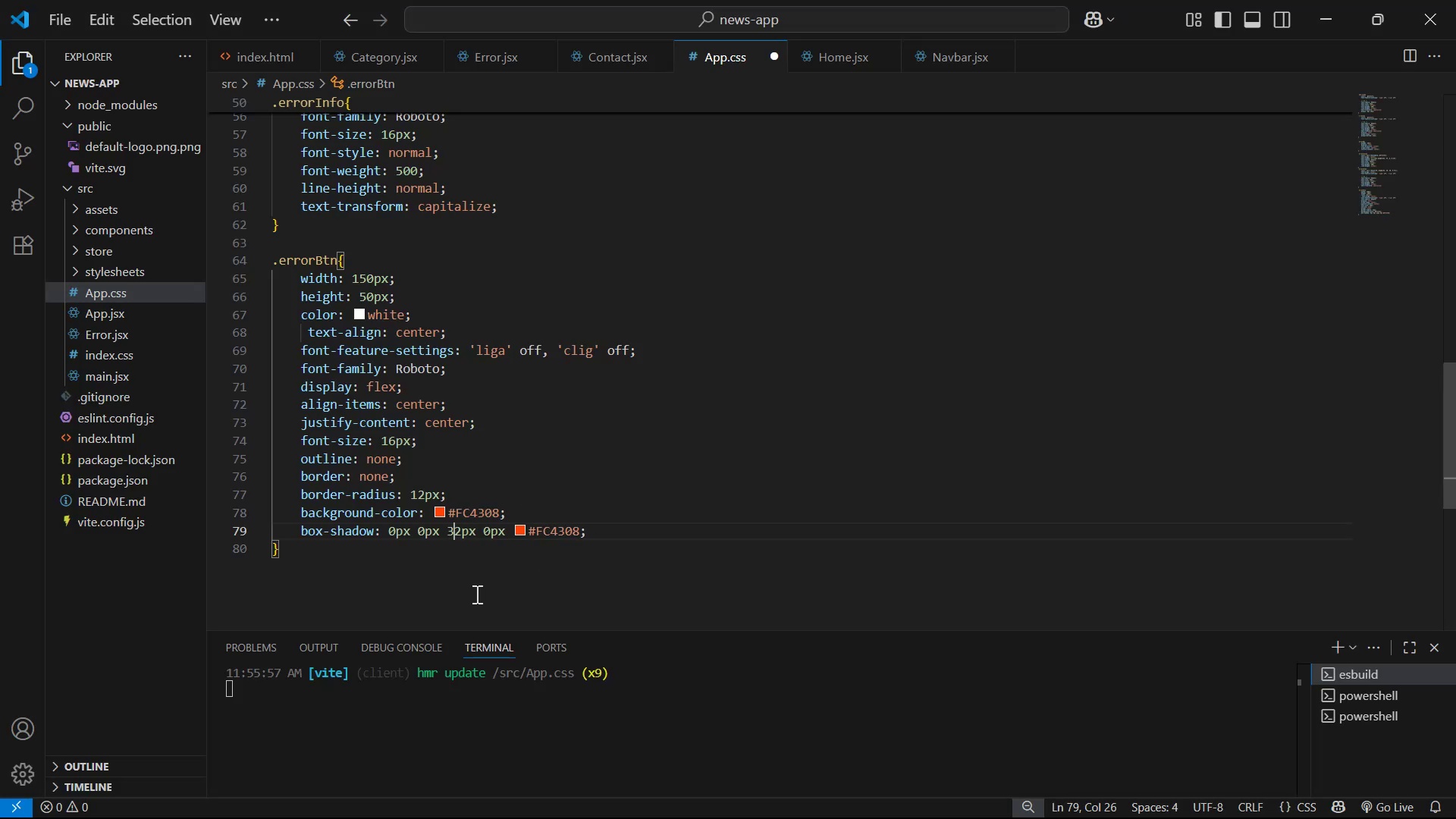 
key(1)
 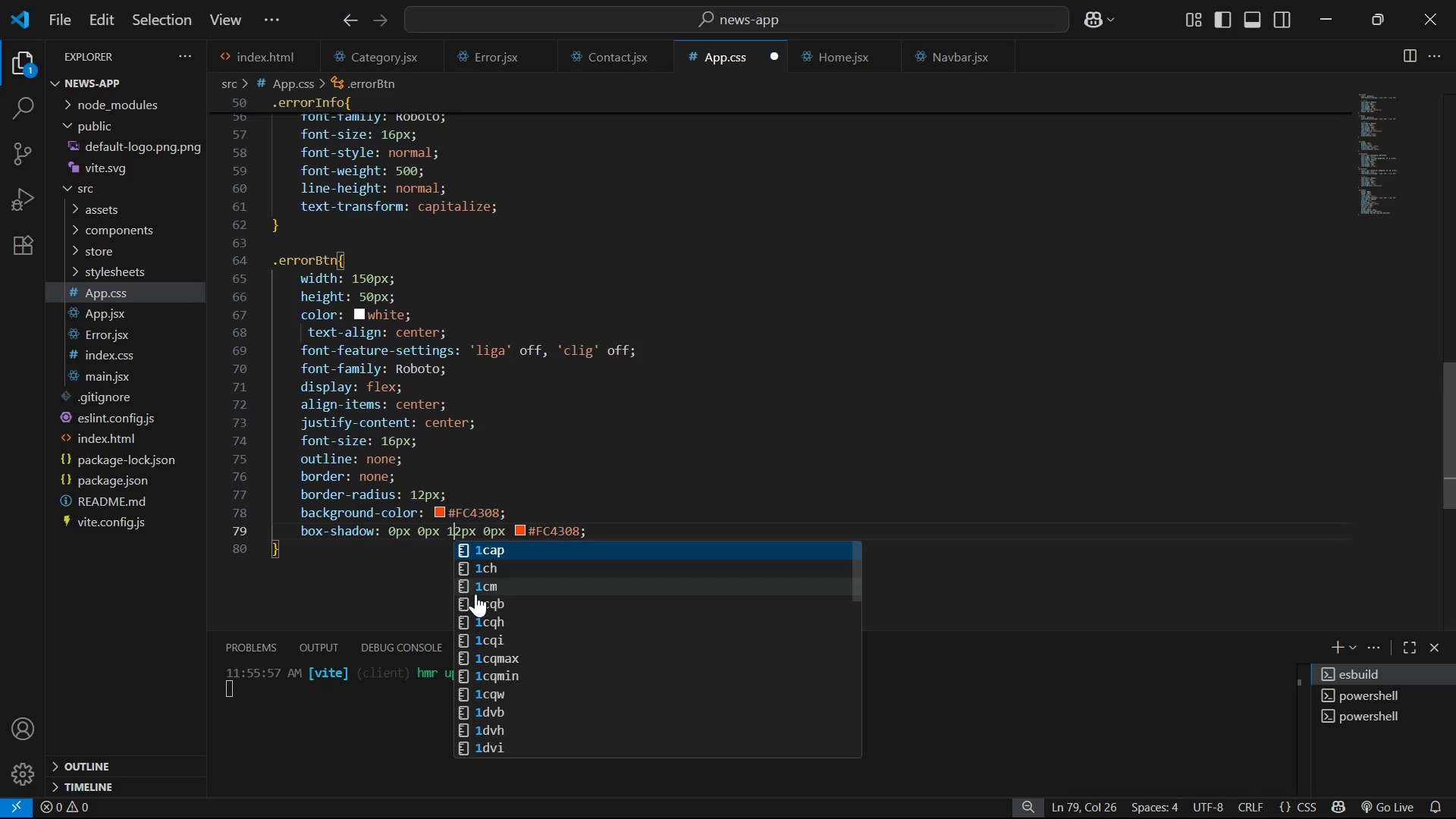 
key(Control+ControlLeft)
 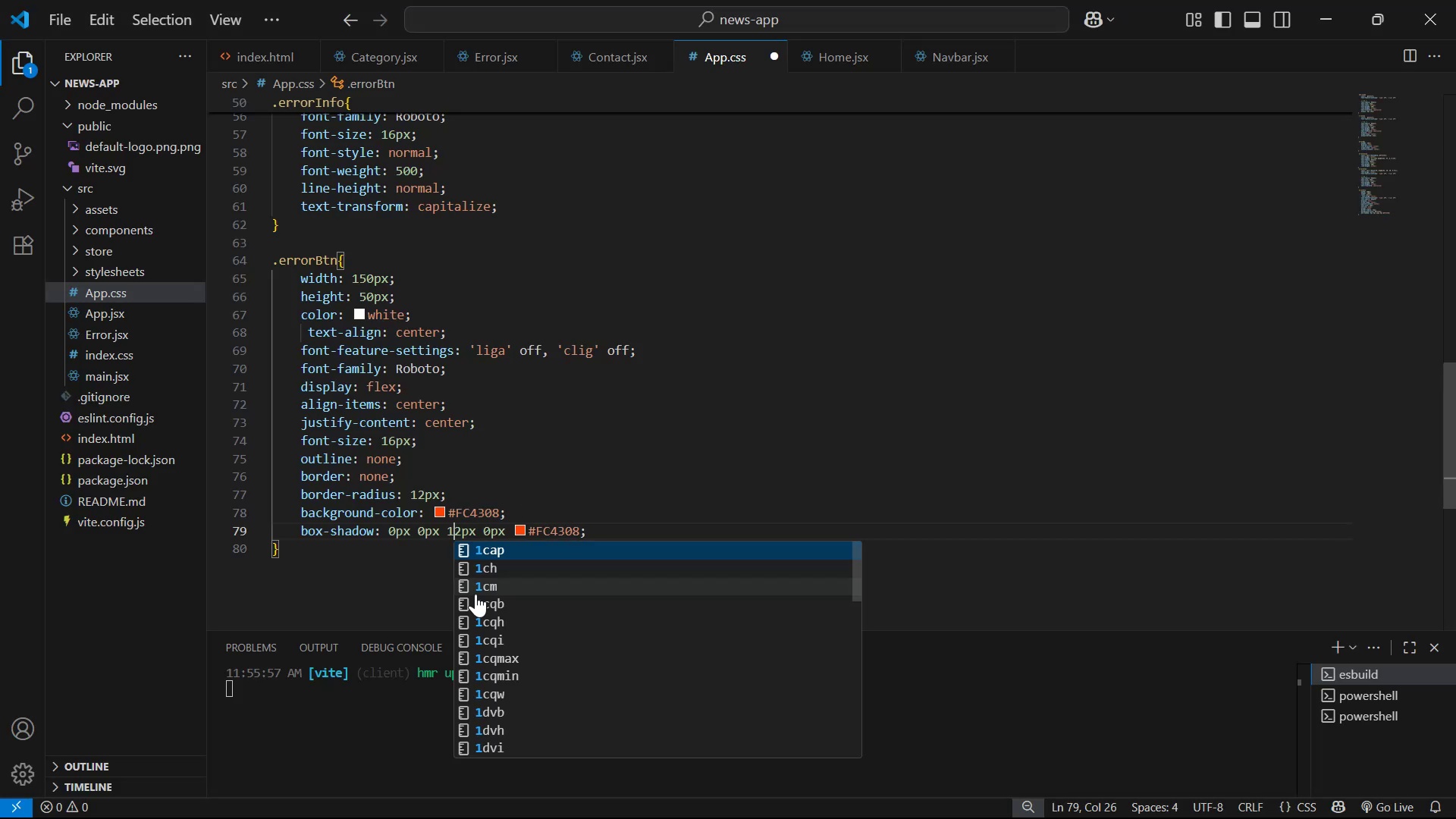 
key(Control+S)
 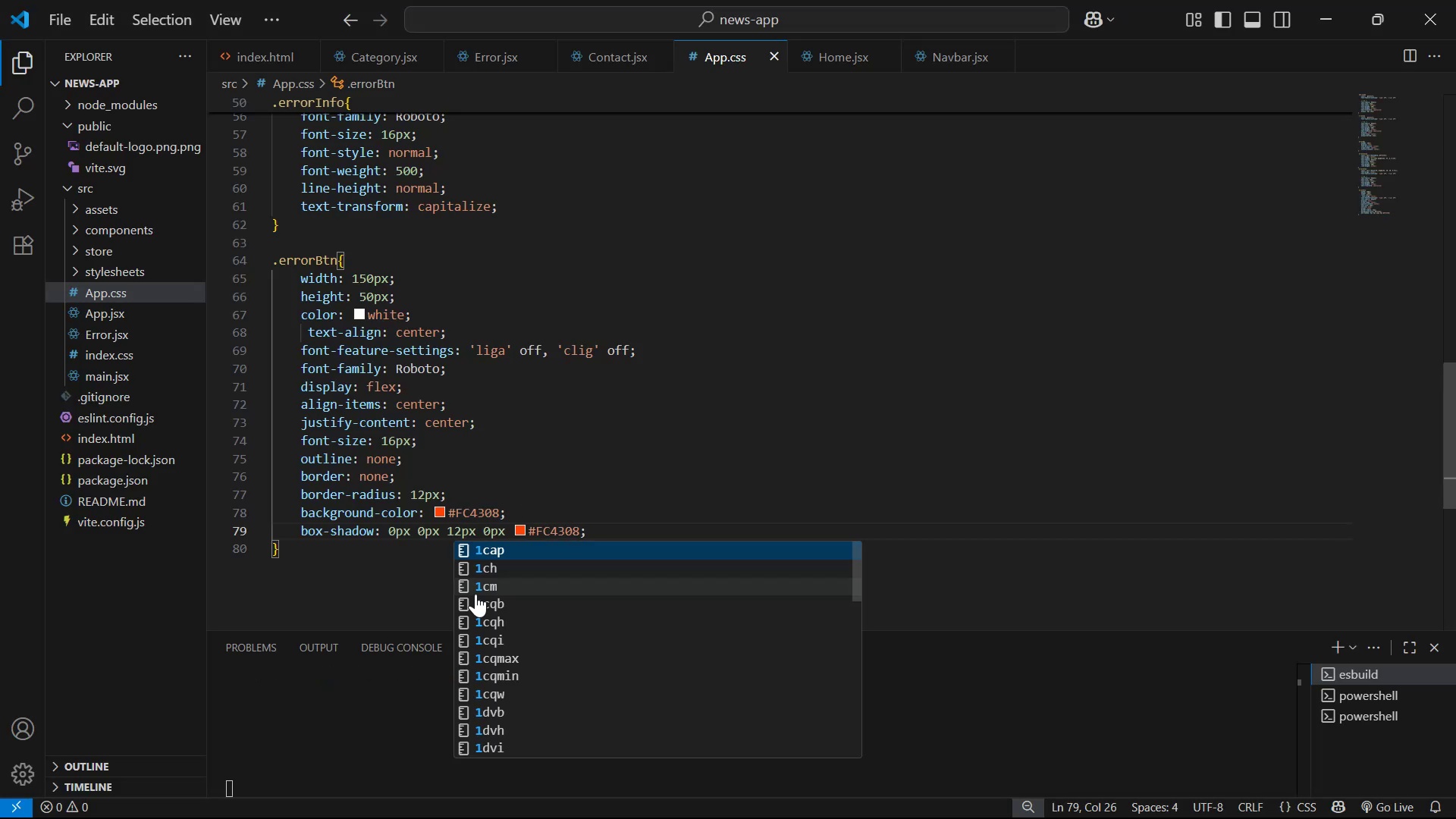 
key(Alt+AltLeft)
 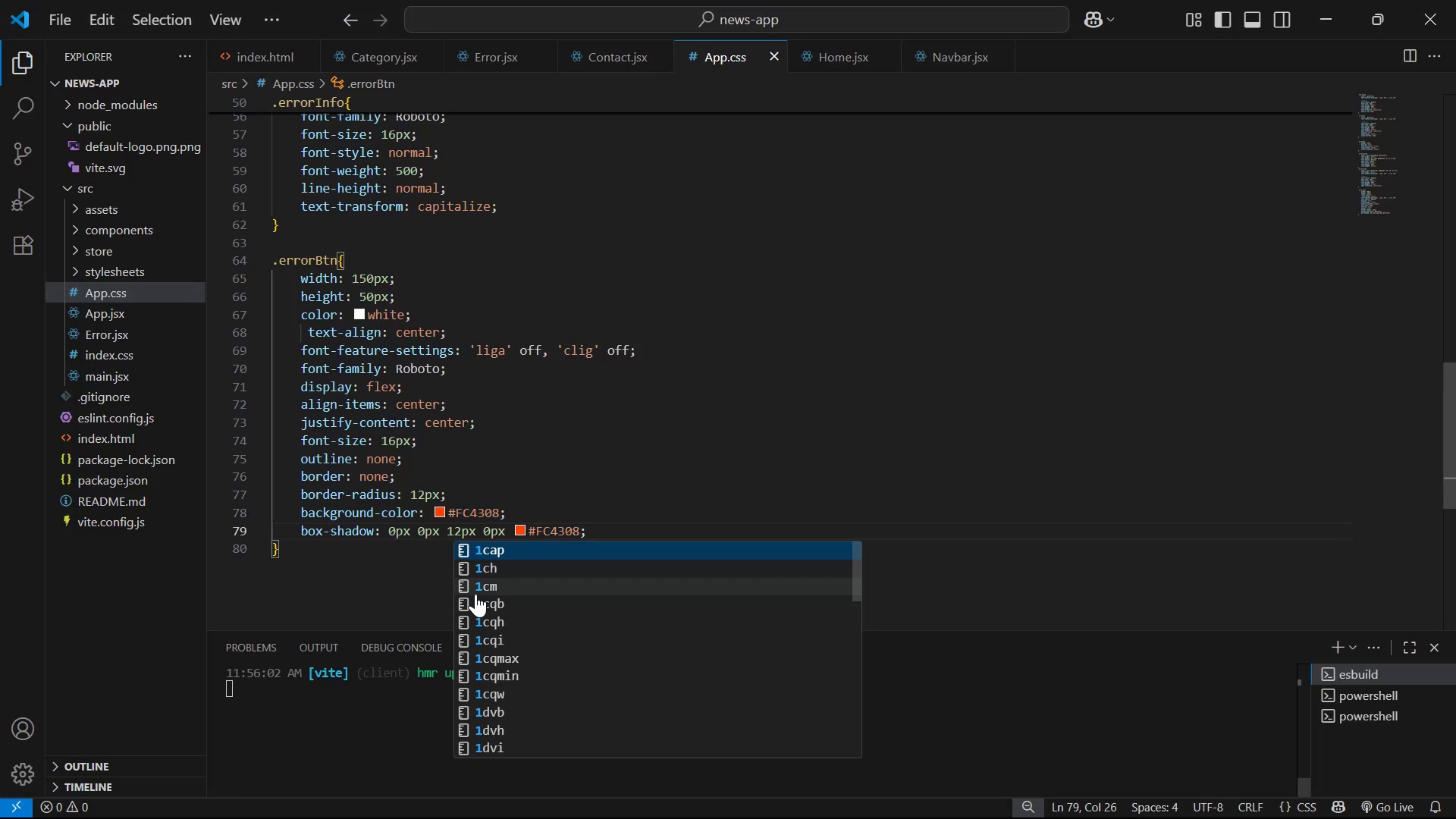 
key(Alt+Tab)
 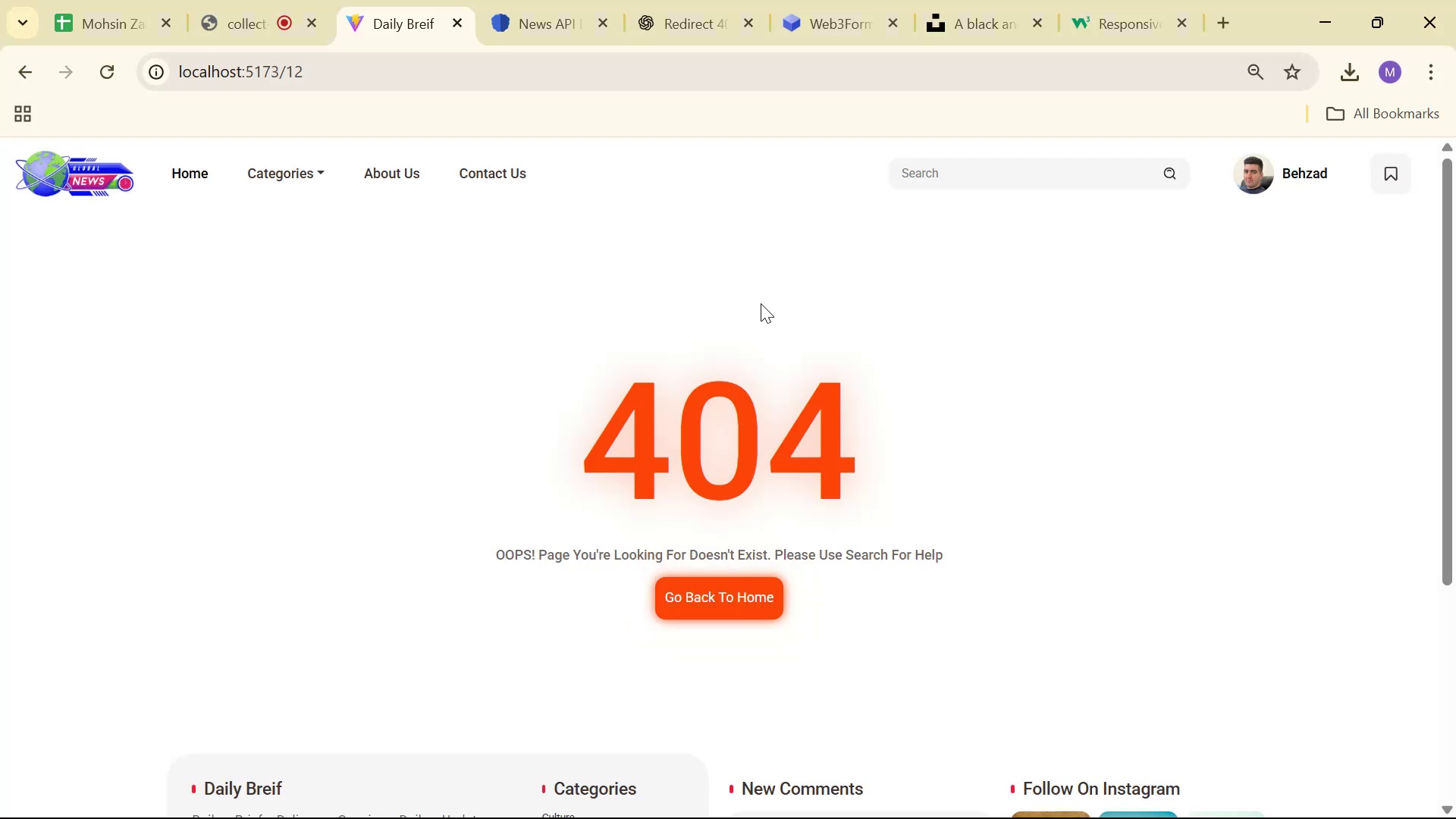 
key(Alt+AltLeft)
 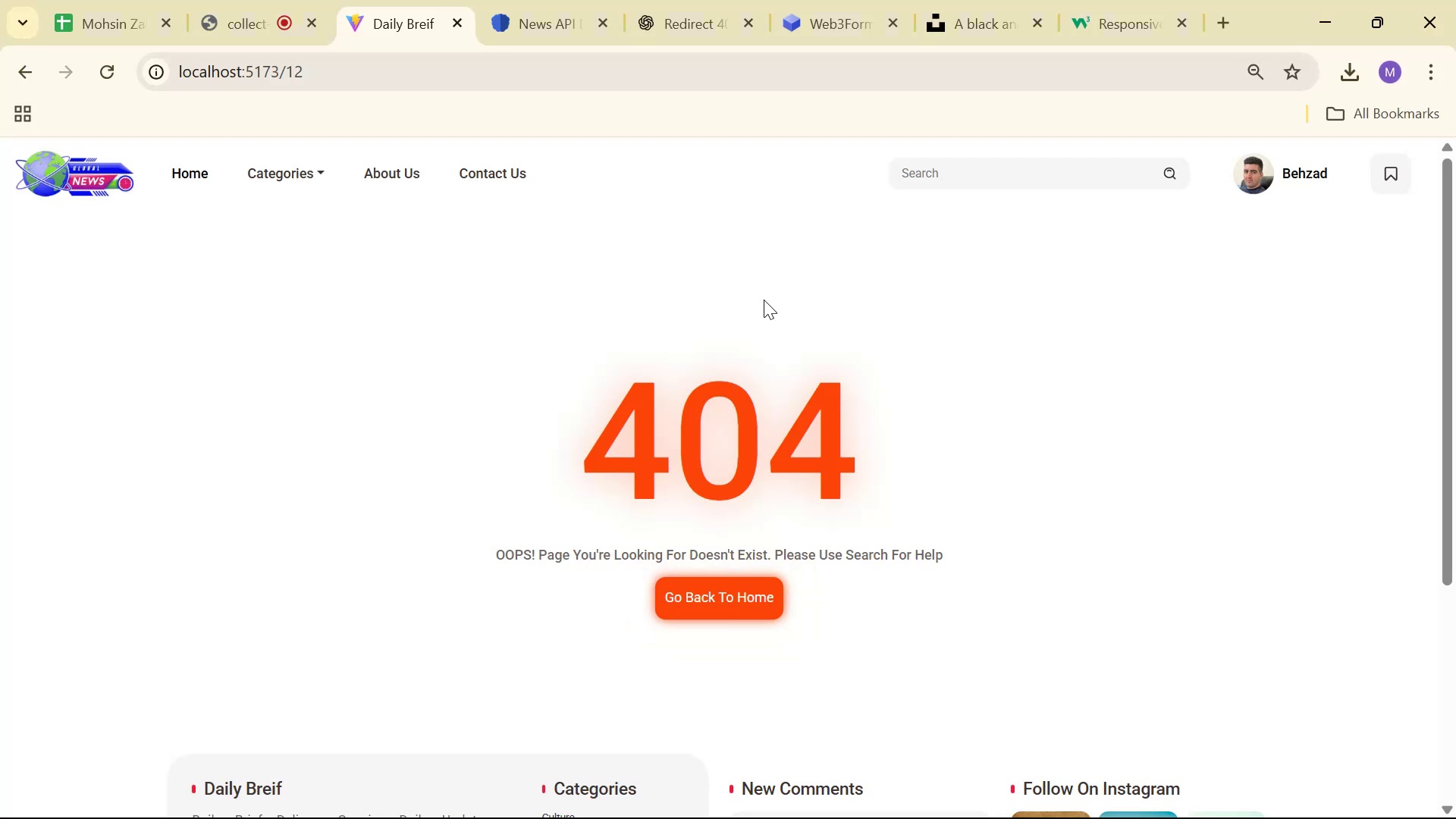 
key(Alt+Tab)
 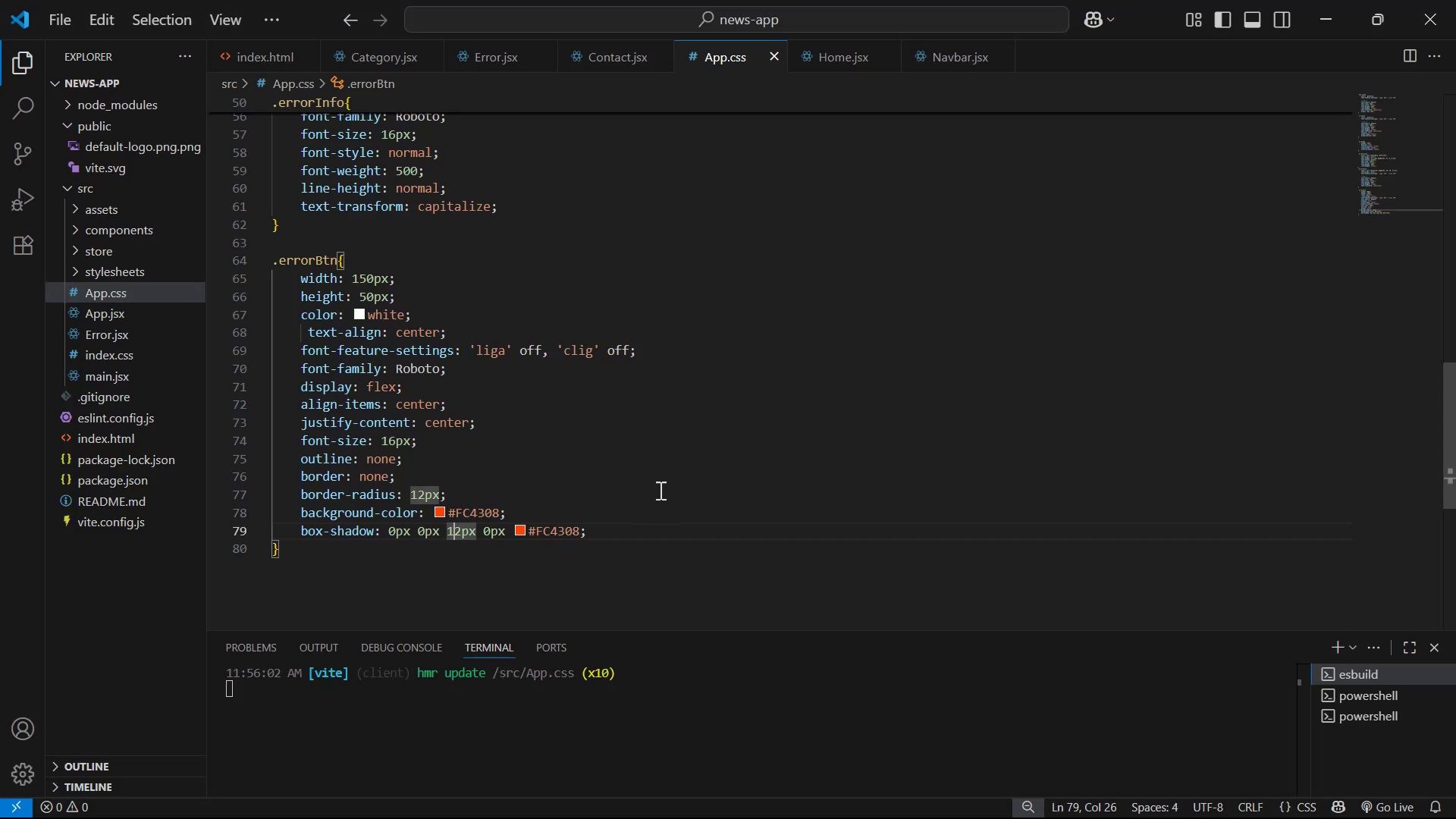 
left_click([648, 507])
 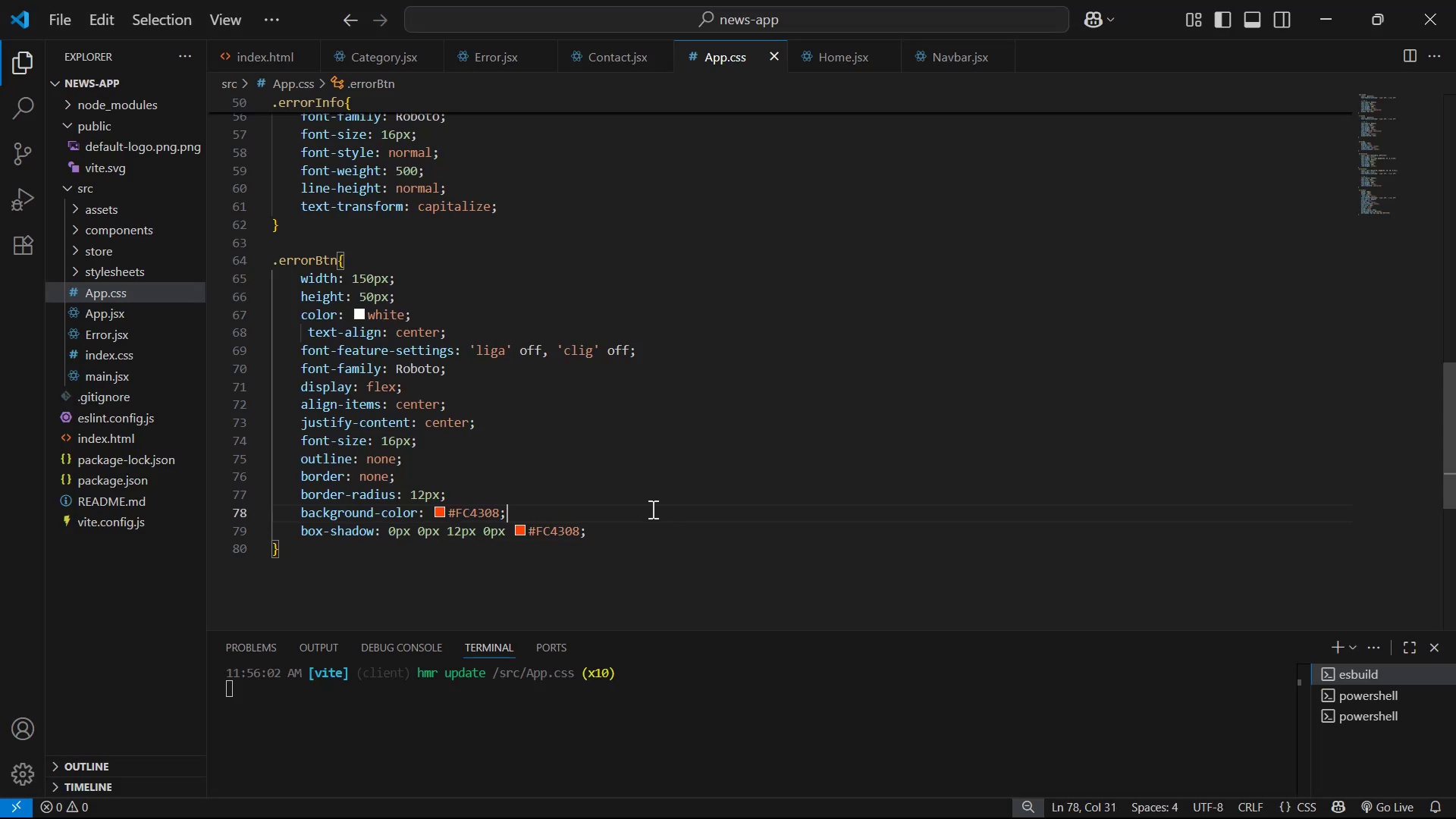 
left_click([662, 528])
 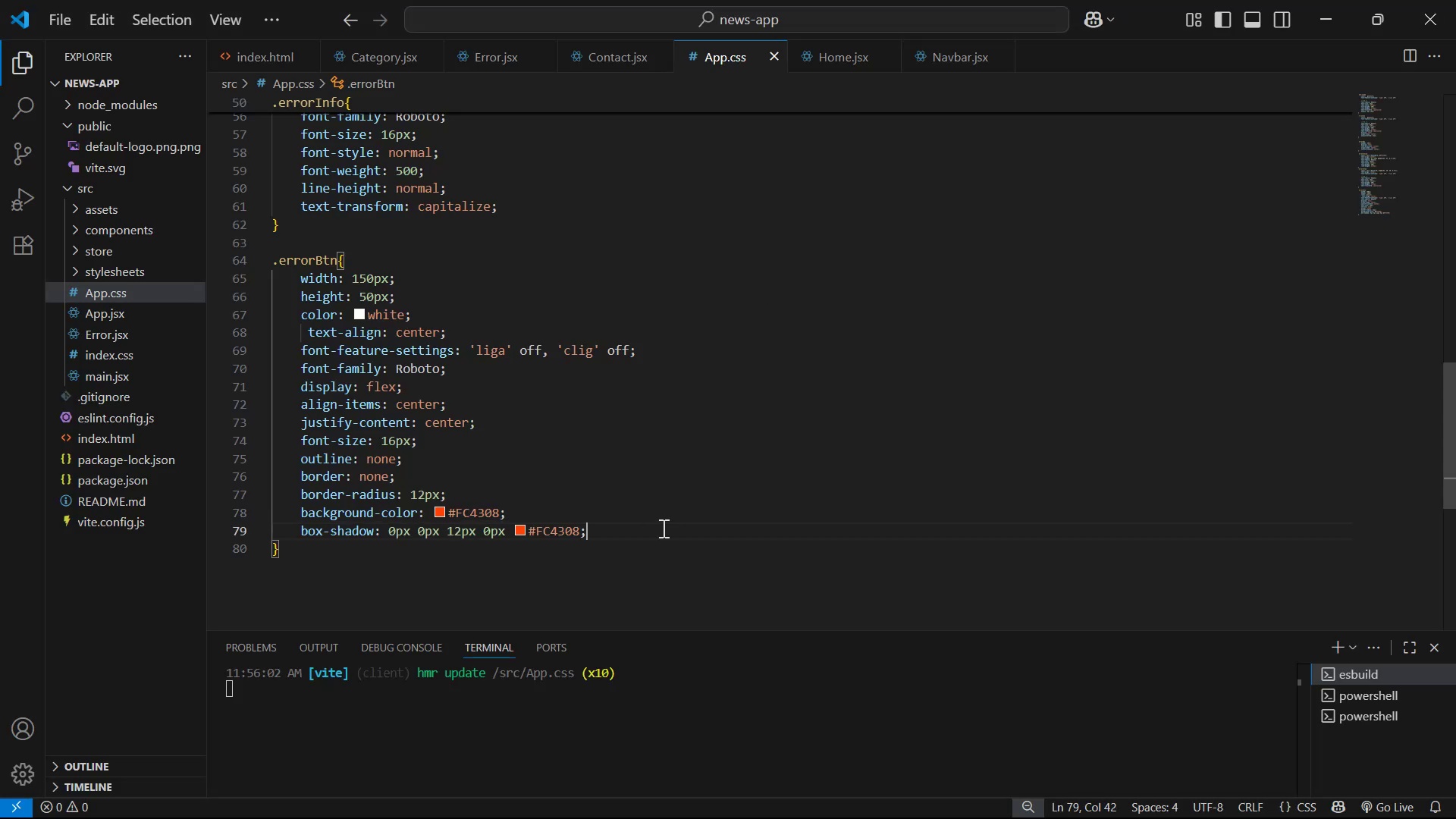 
key(Enter)
 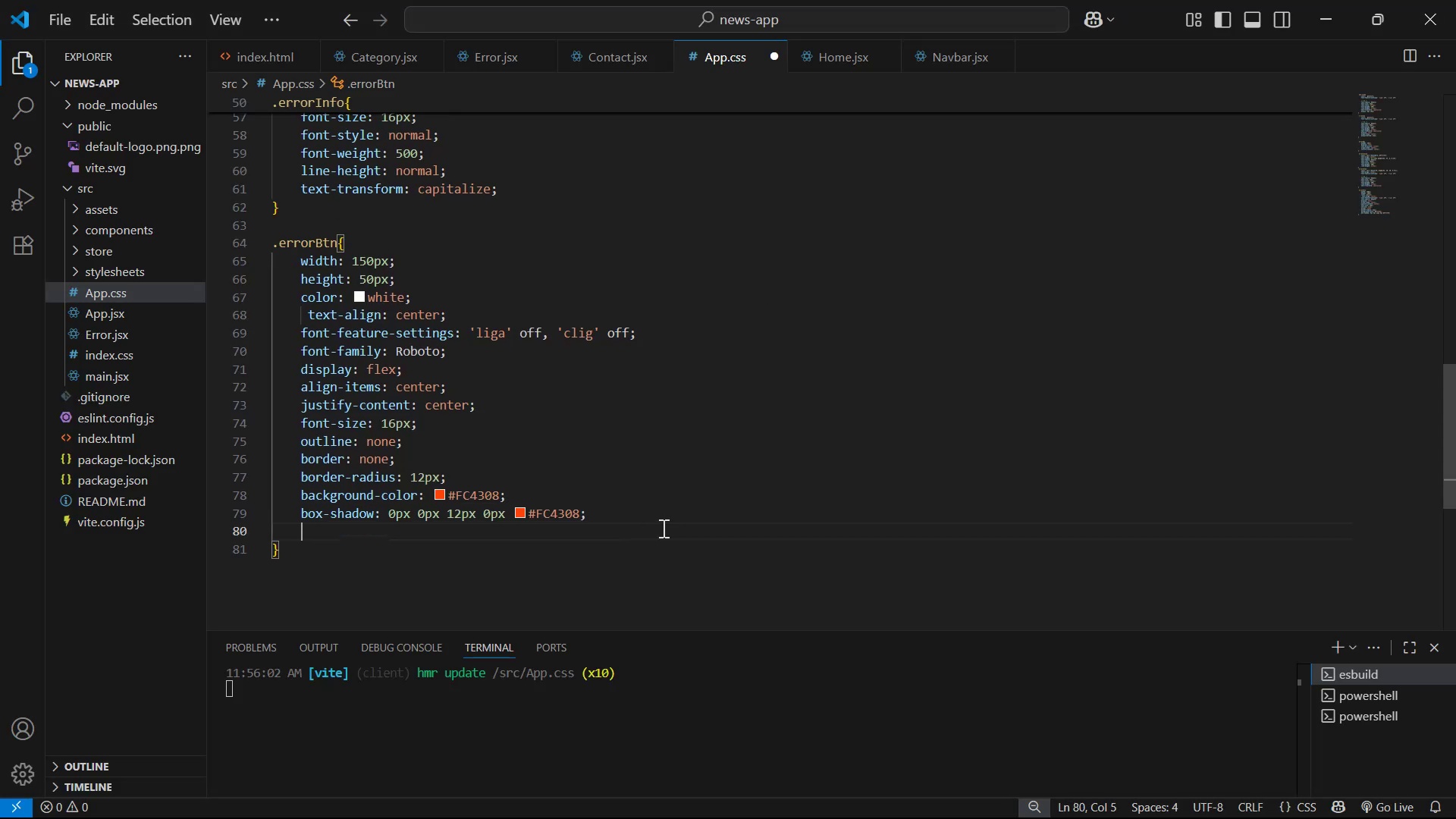 
type(ma)
 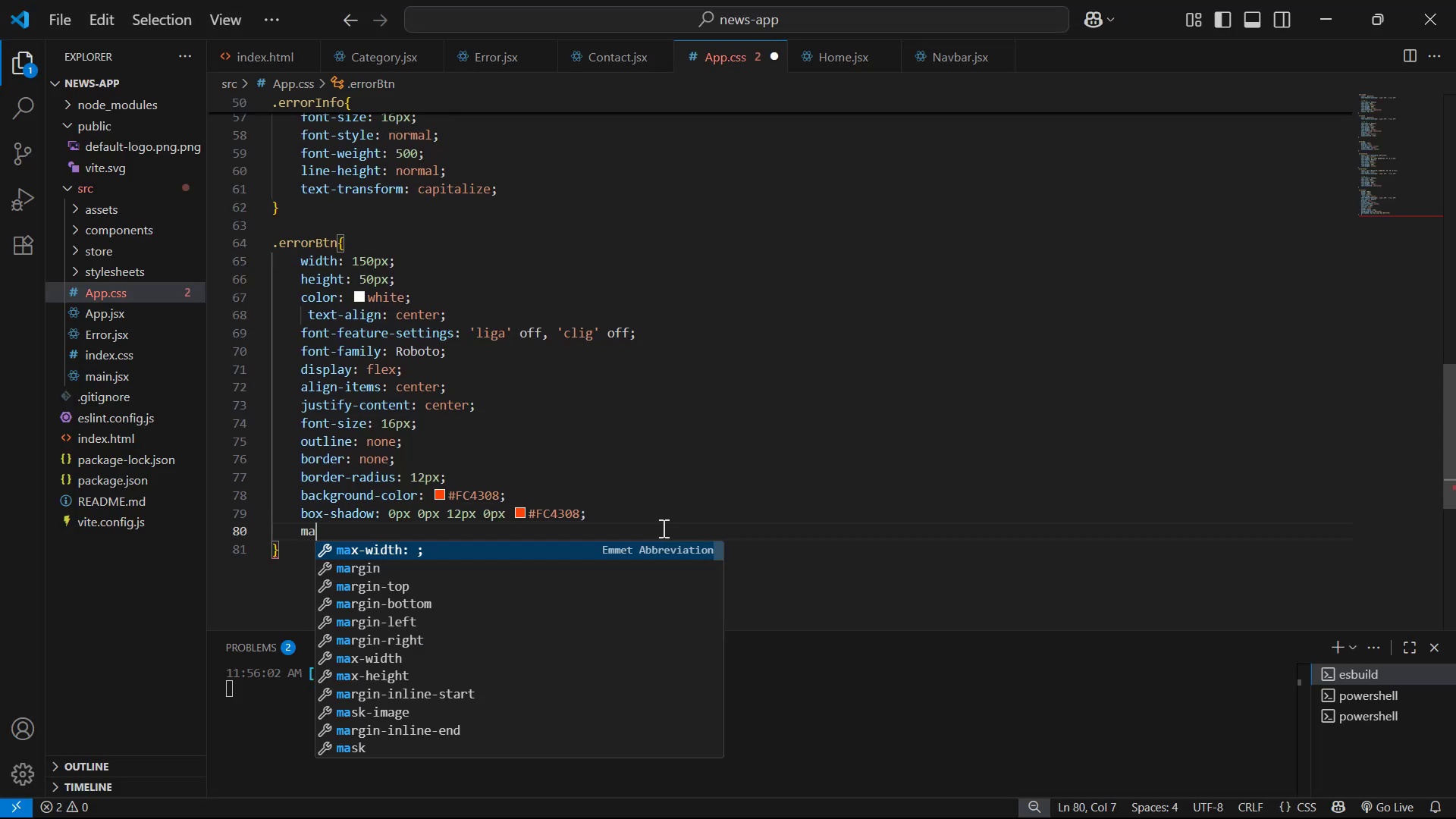 
key(ArrowDown)
 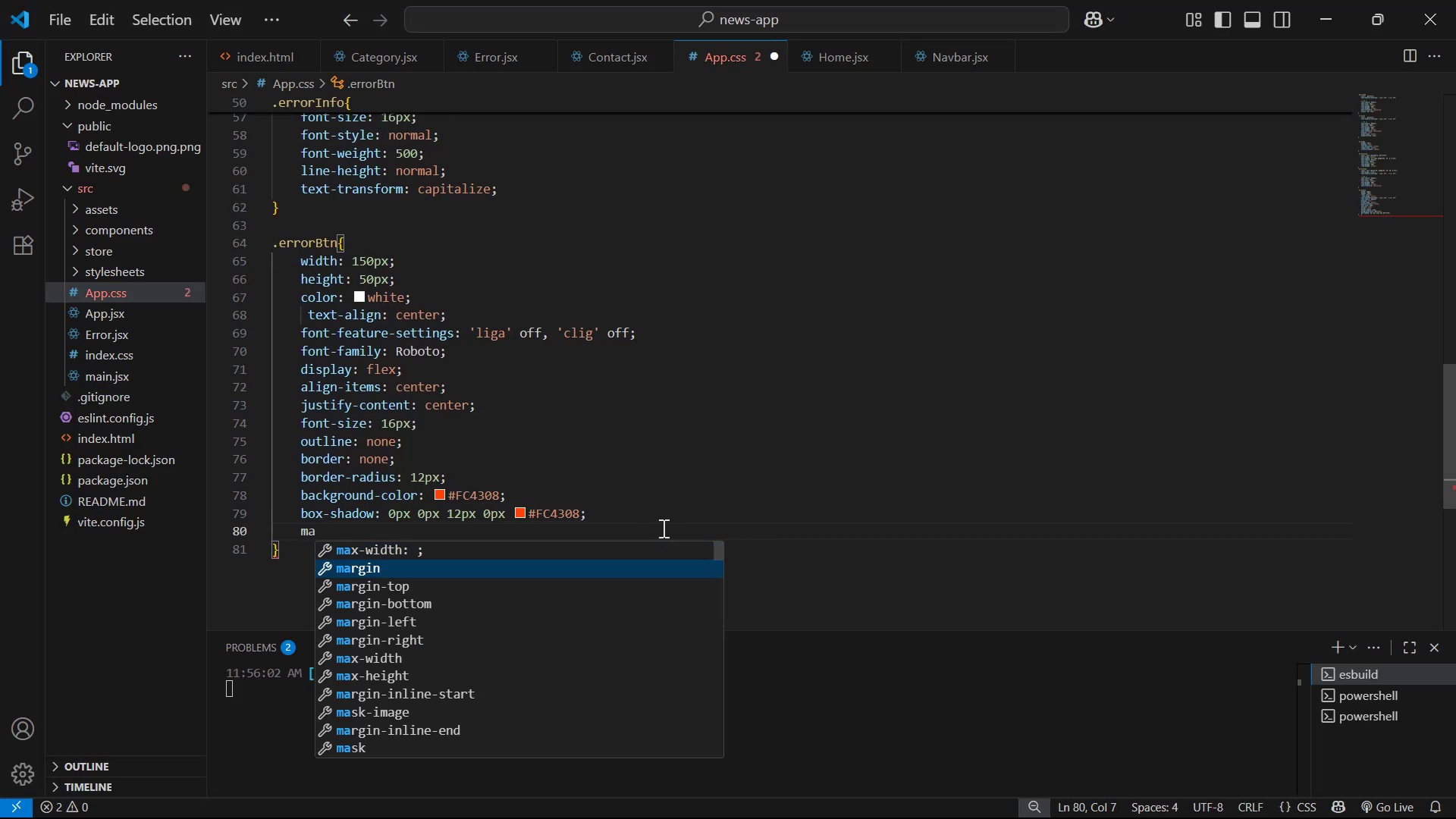 
key(ArrowDown)
 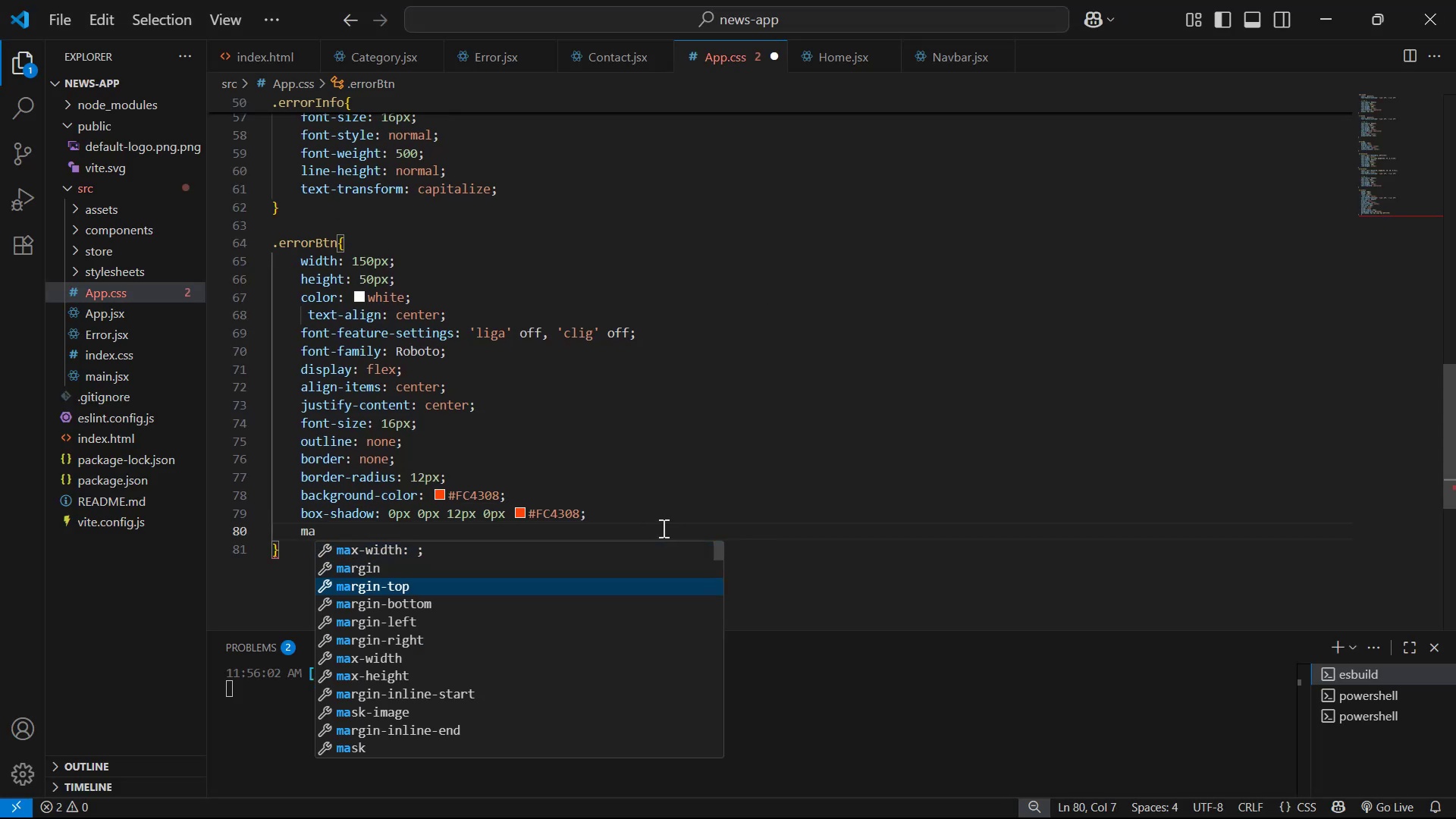 
key(Enter)
 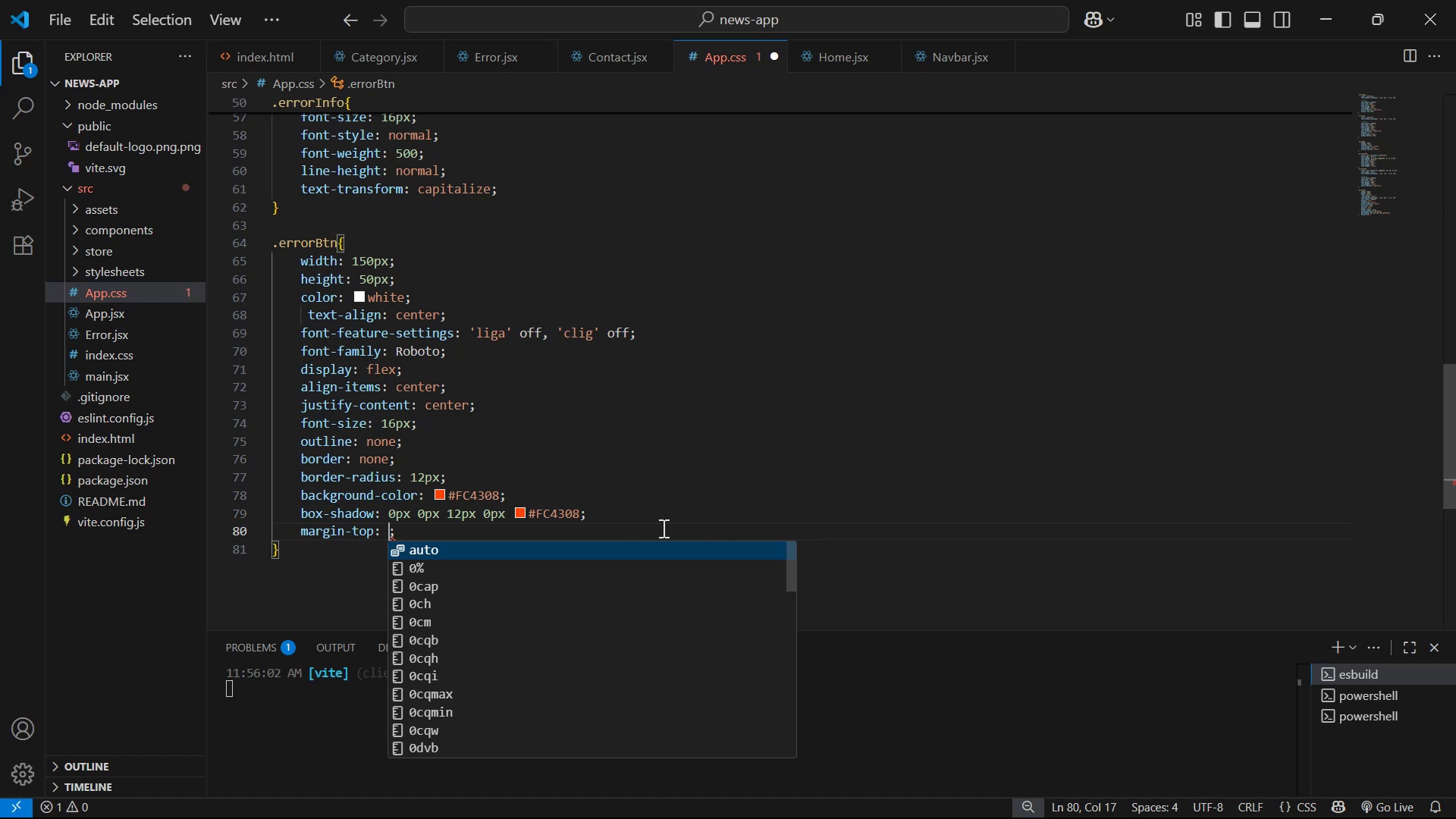 
type(20px)
 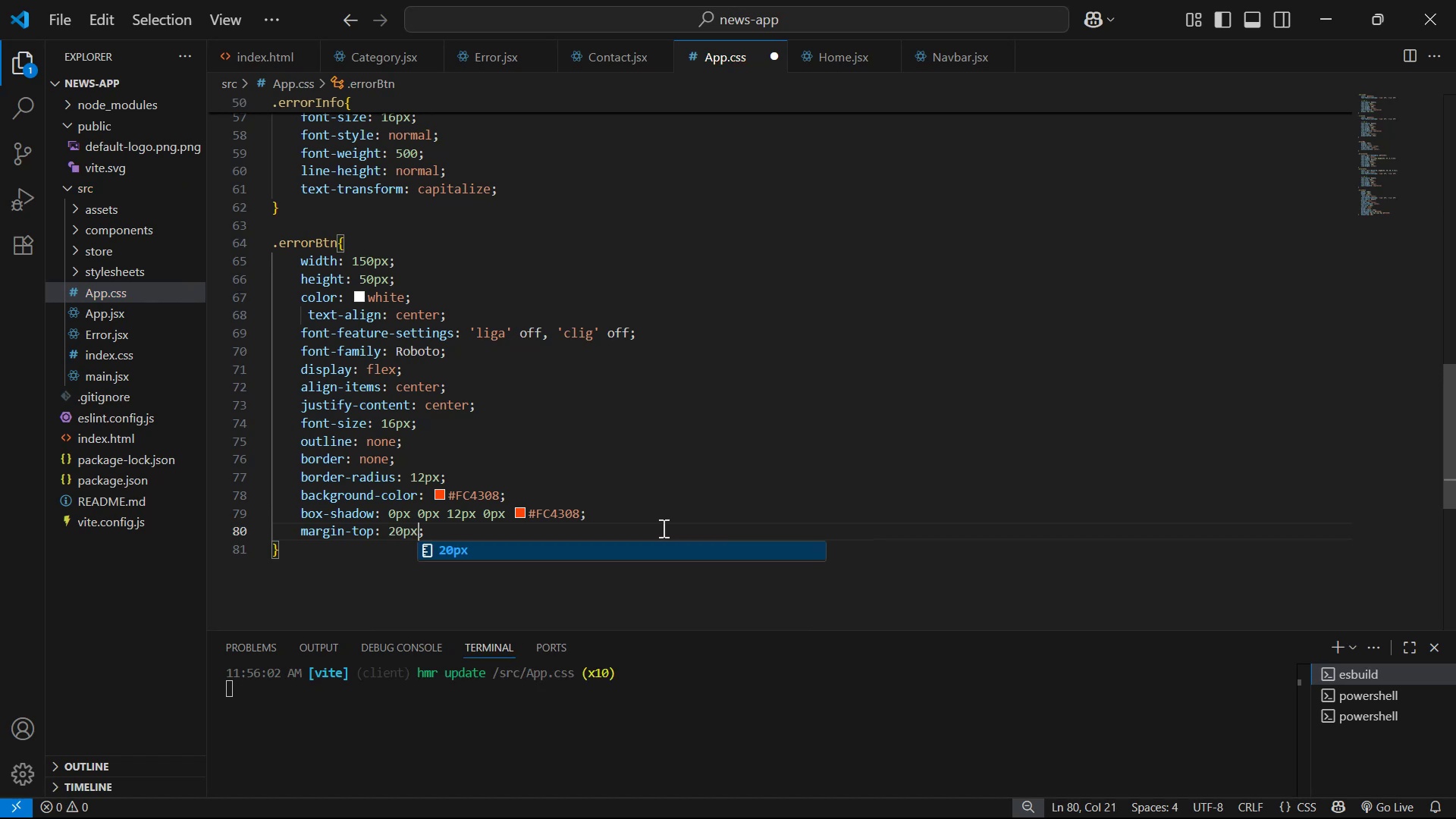 
key(Control+ControlLeft)
 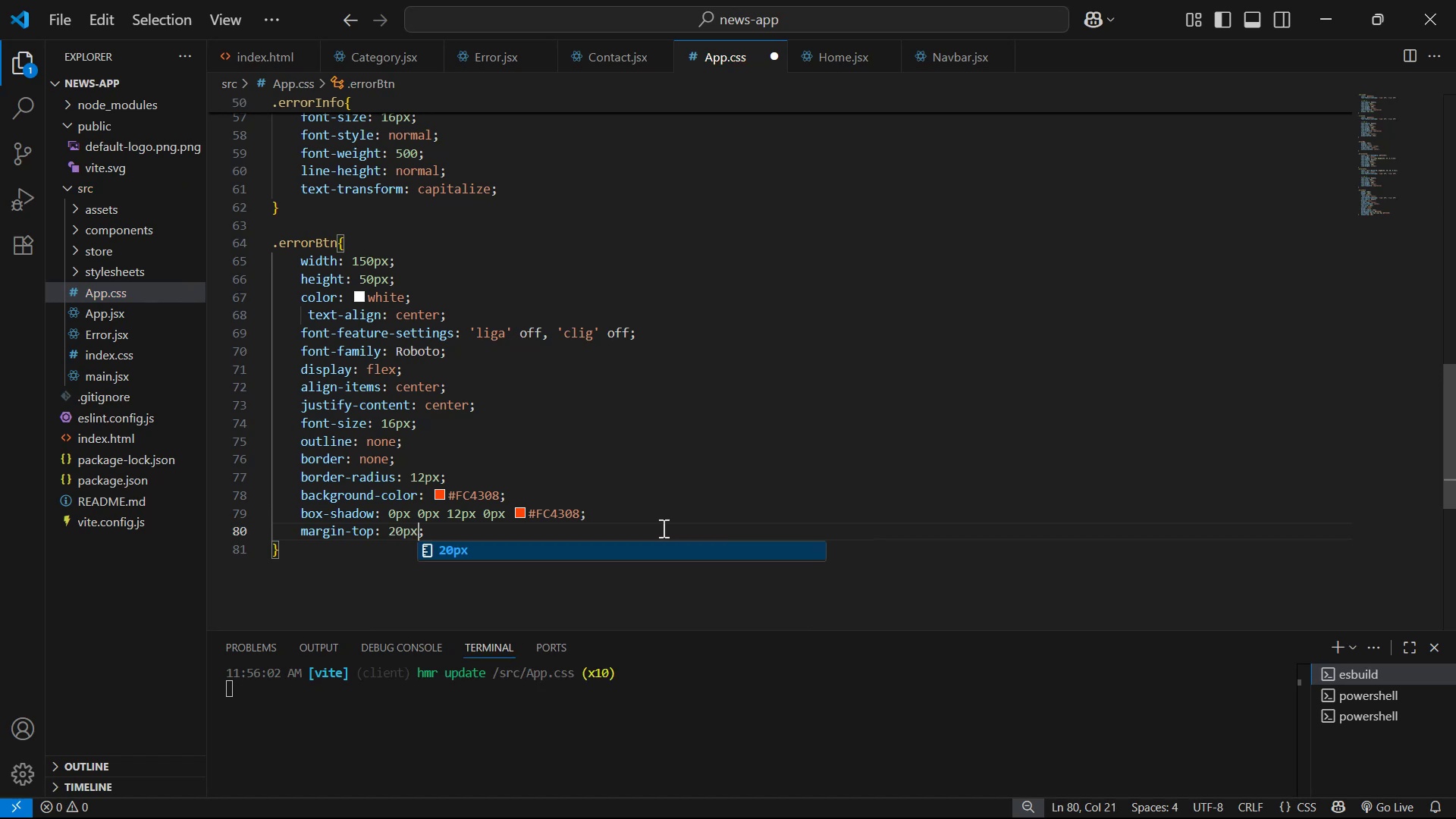 
key(Control+S)
 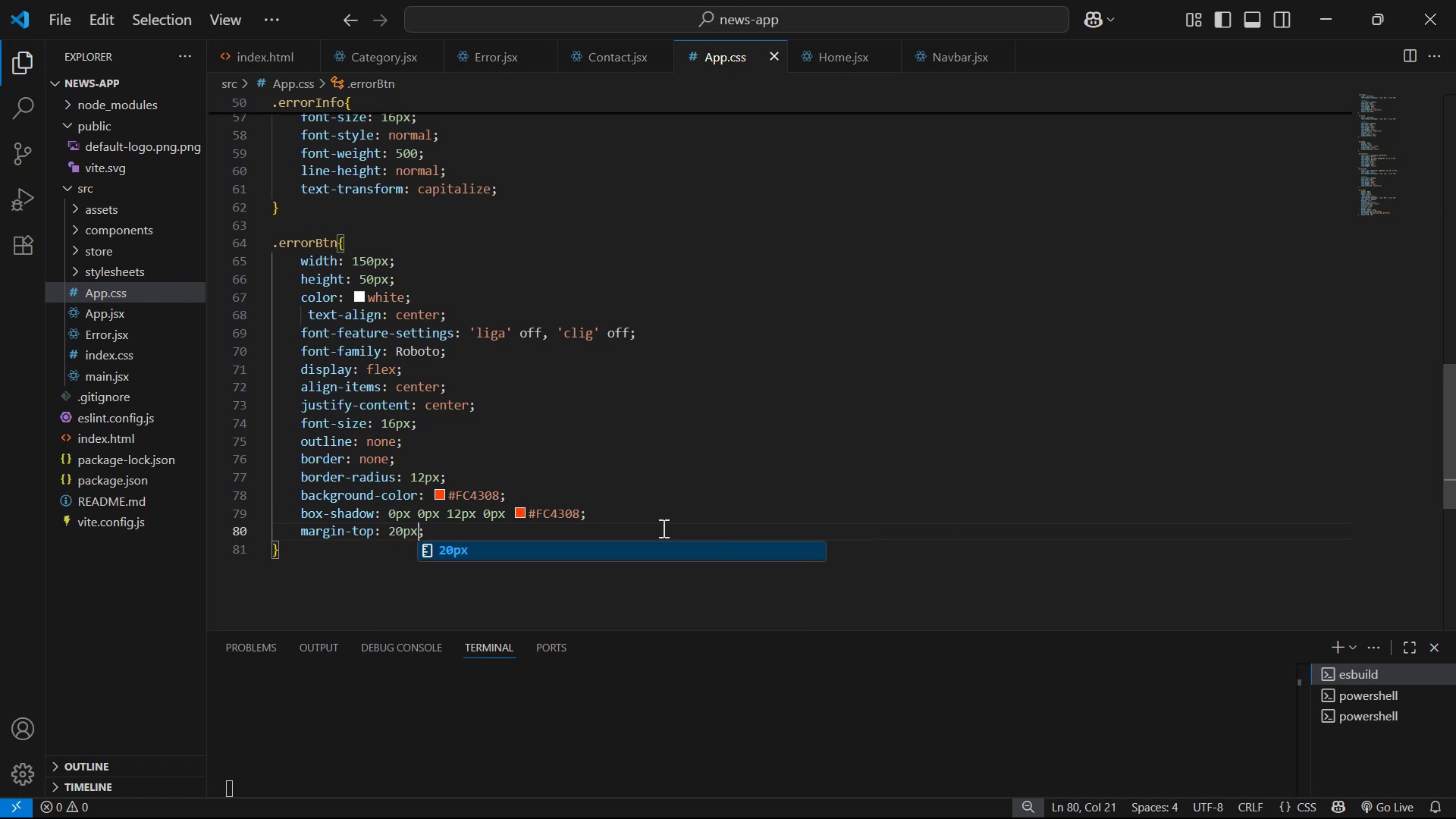 
key(Alt+AltLeft)
 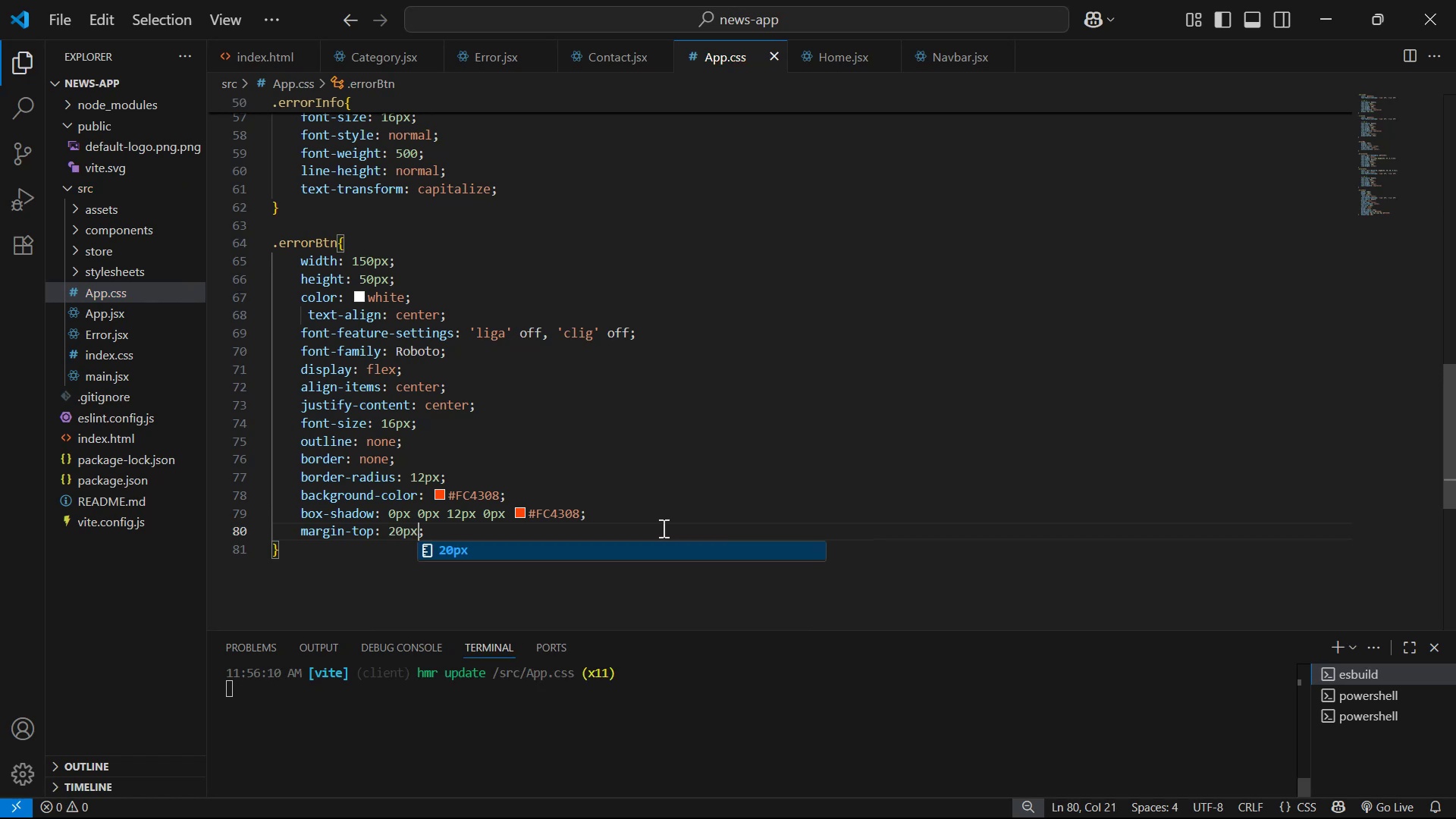 
key(Alt+Tab)
 